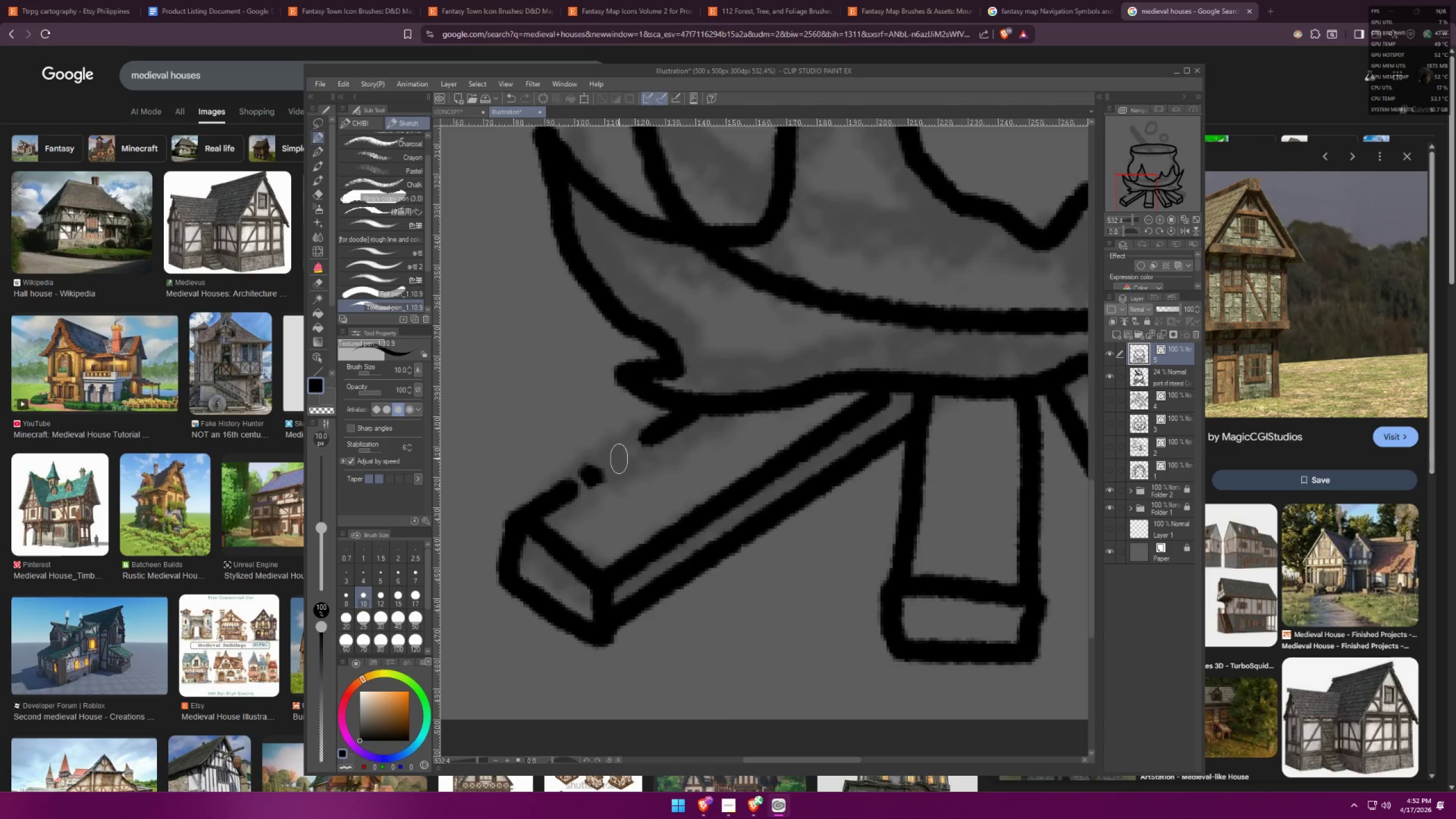 
left_click_drag(start_coordinate=[618, 454], to_coordinate=[623, 457])
 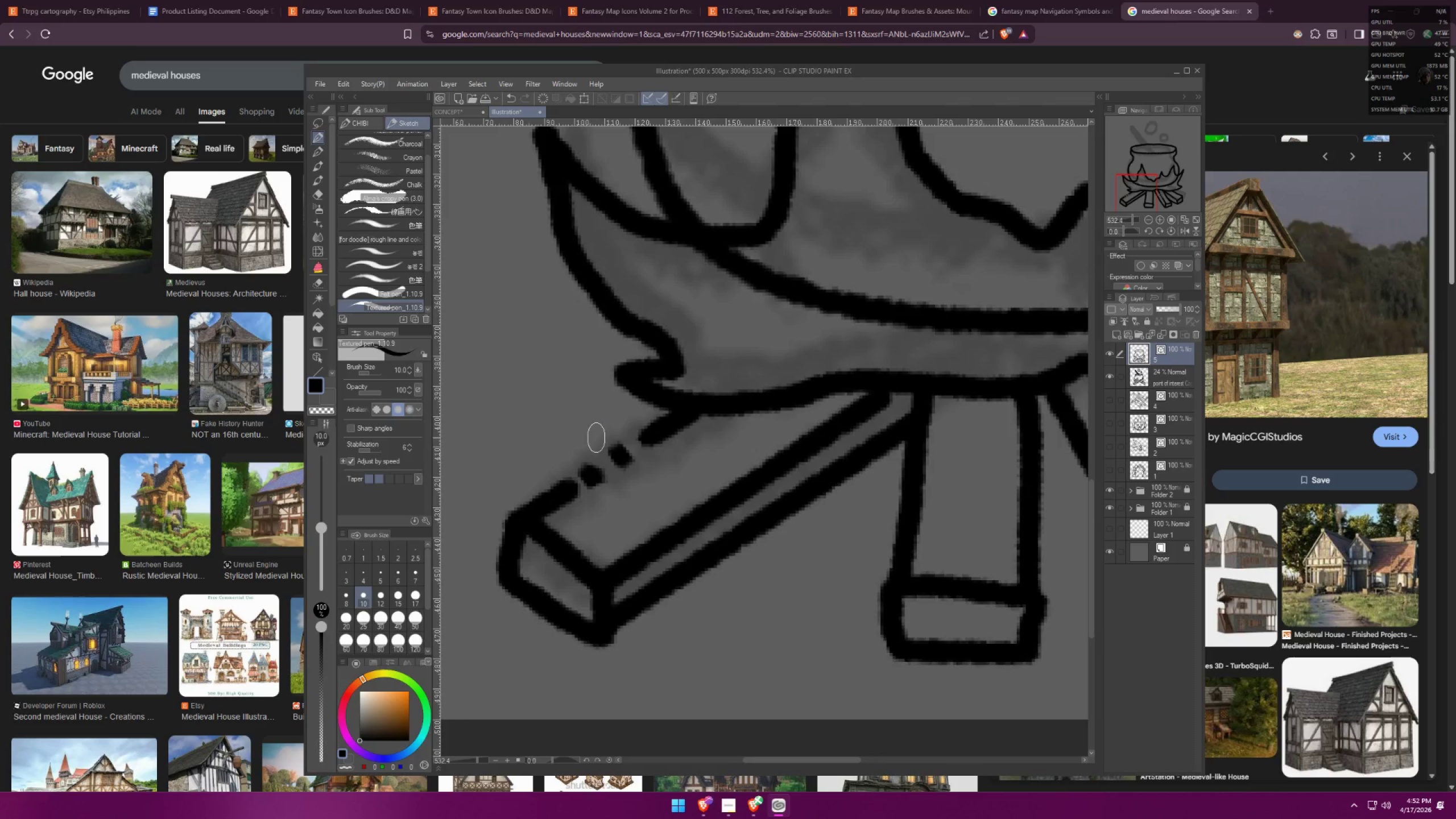 
key(E)
 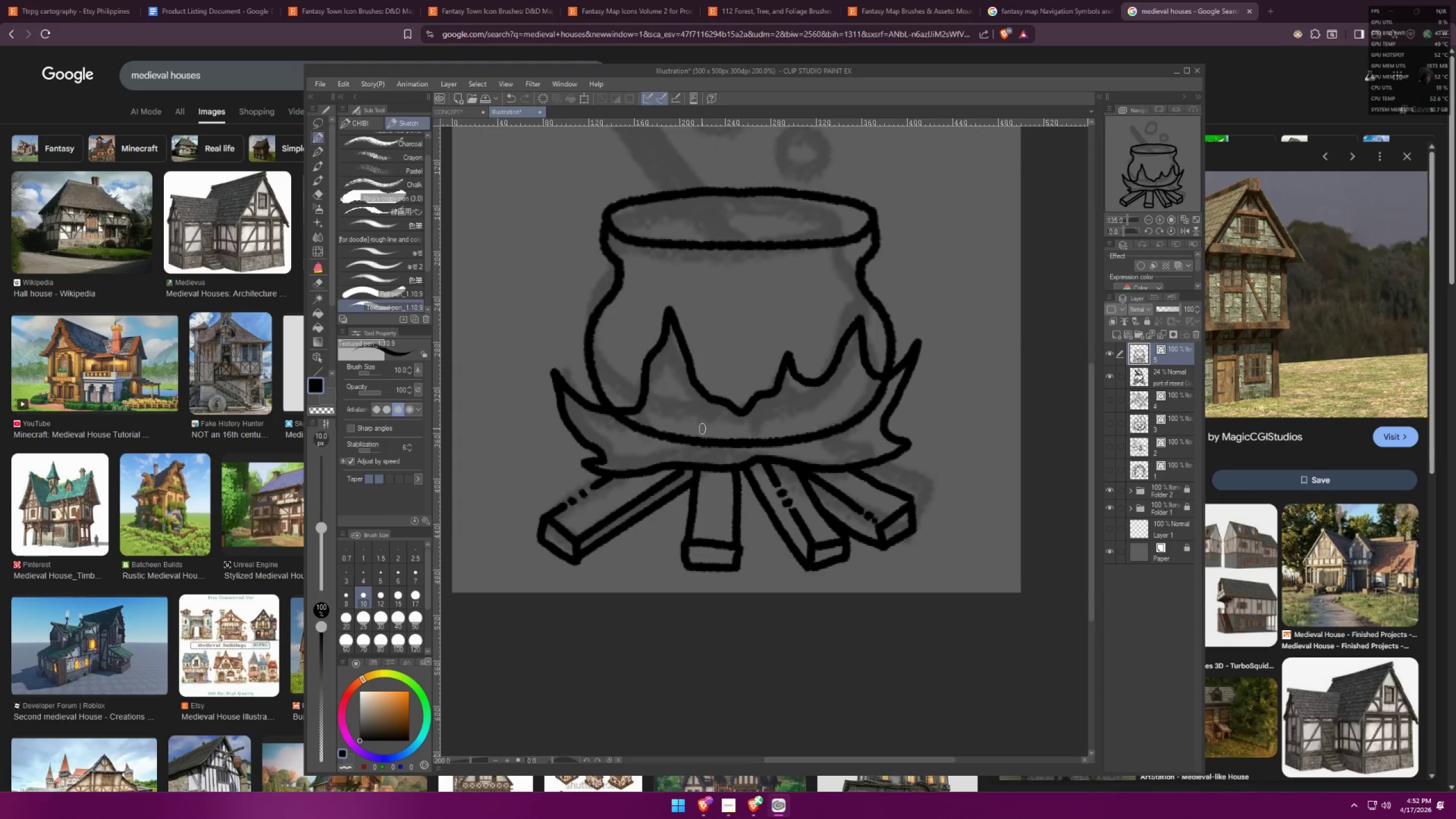 
left_click_drag(start_coordinate=[698, 431], to_coordinate=[693, 441])
 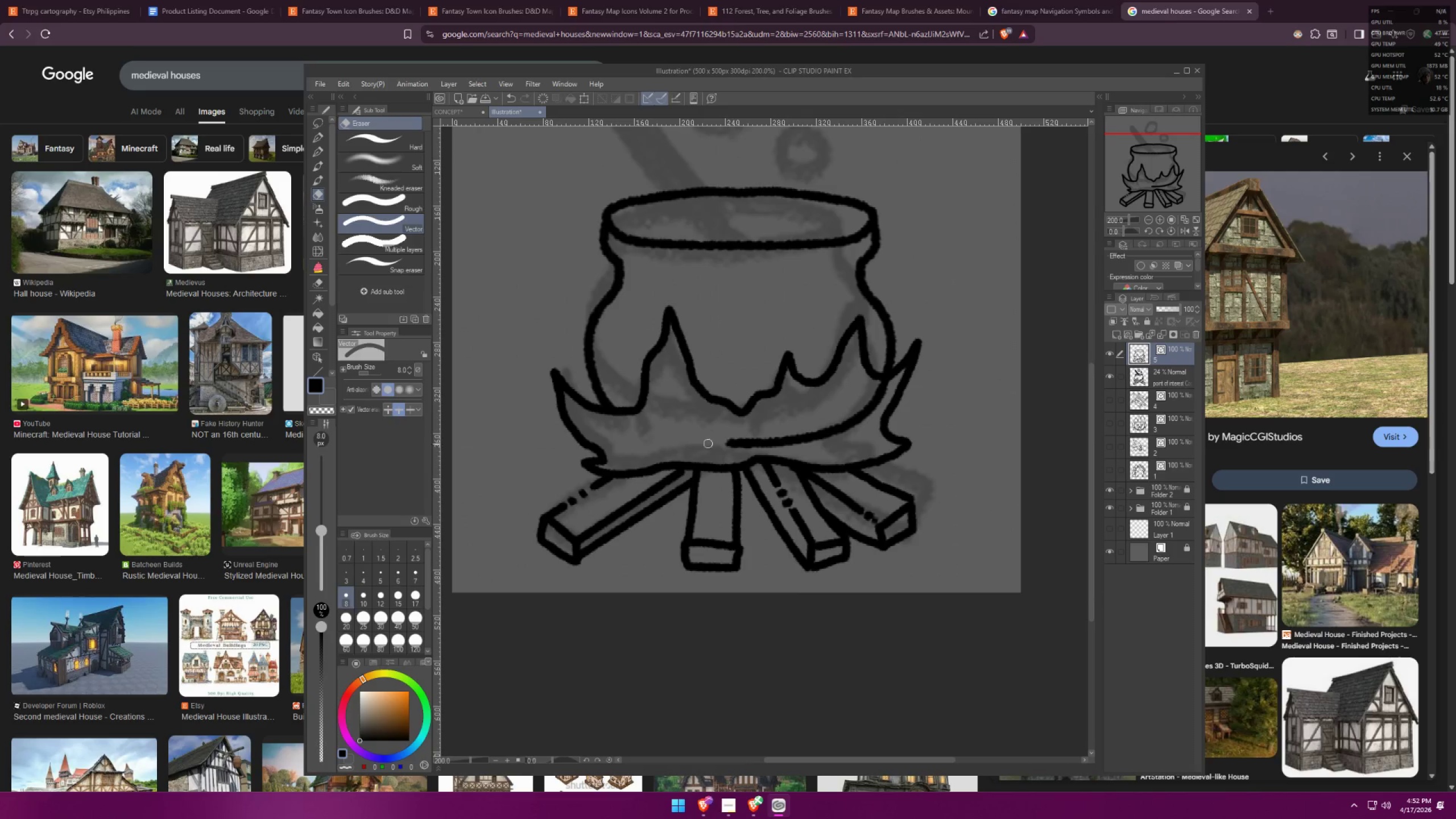 
scroll: coordinate [747, 419], scroll_direction: down, amount: 8.0
 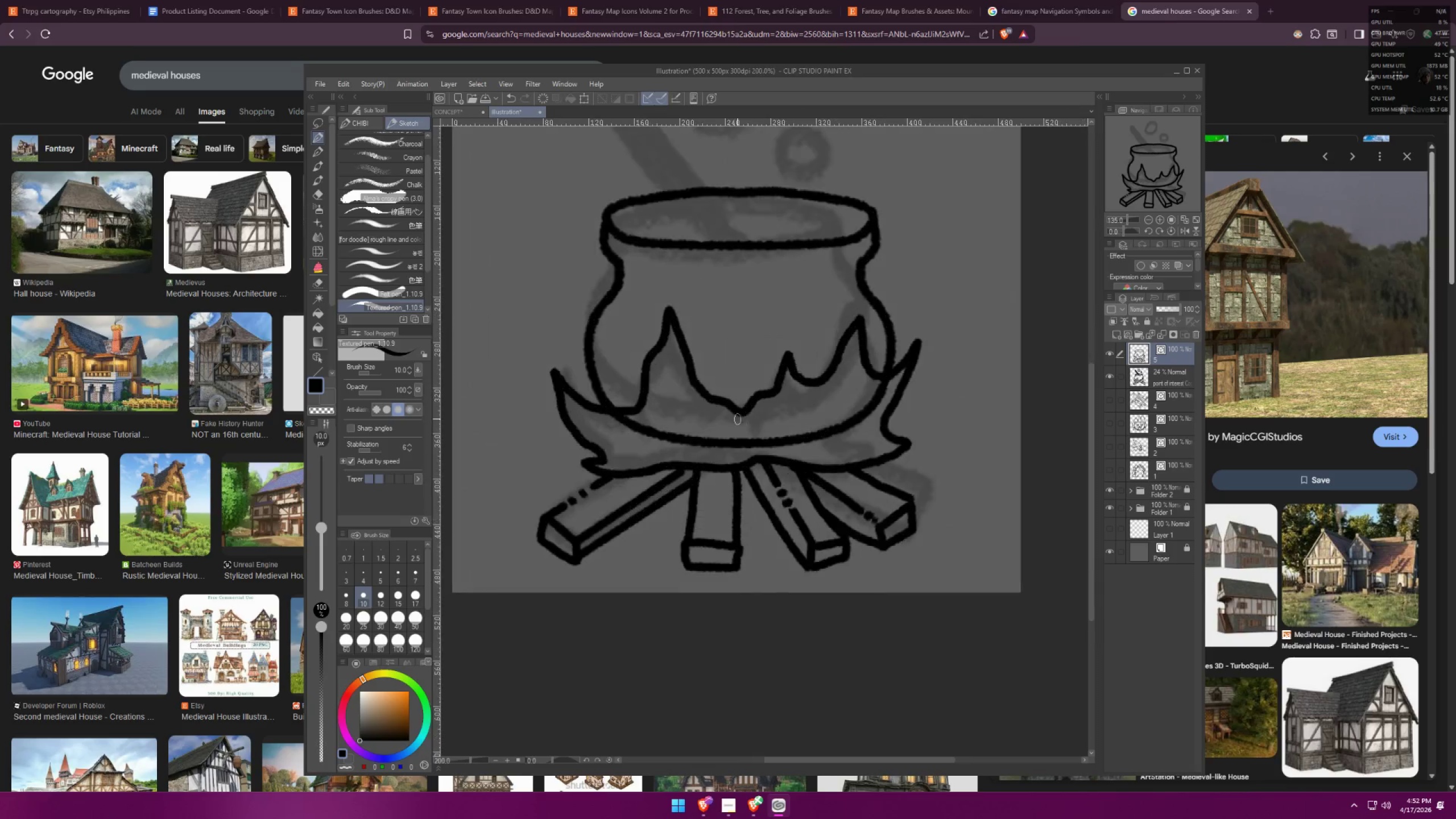 
left_click_drag(start_coordinate=[738, 439], to_coordinate=[794, 448])
 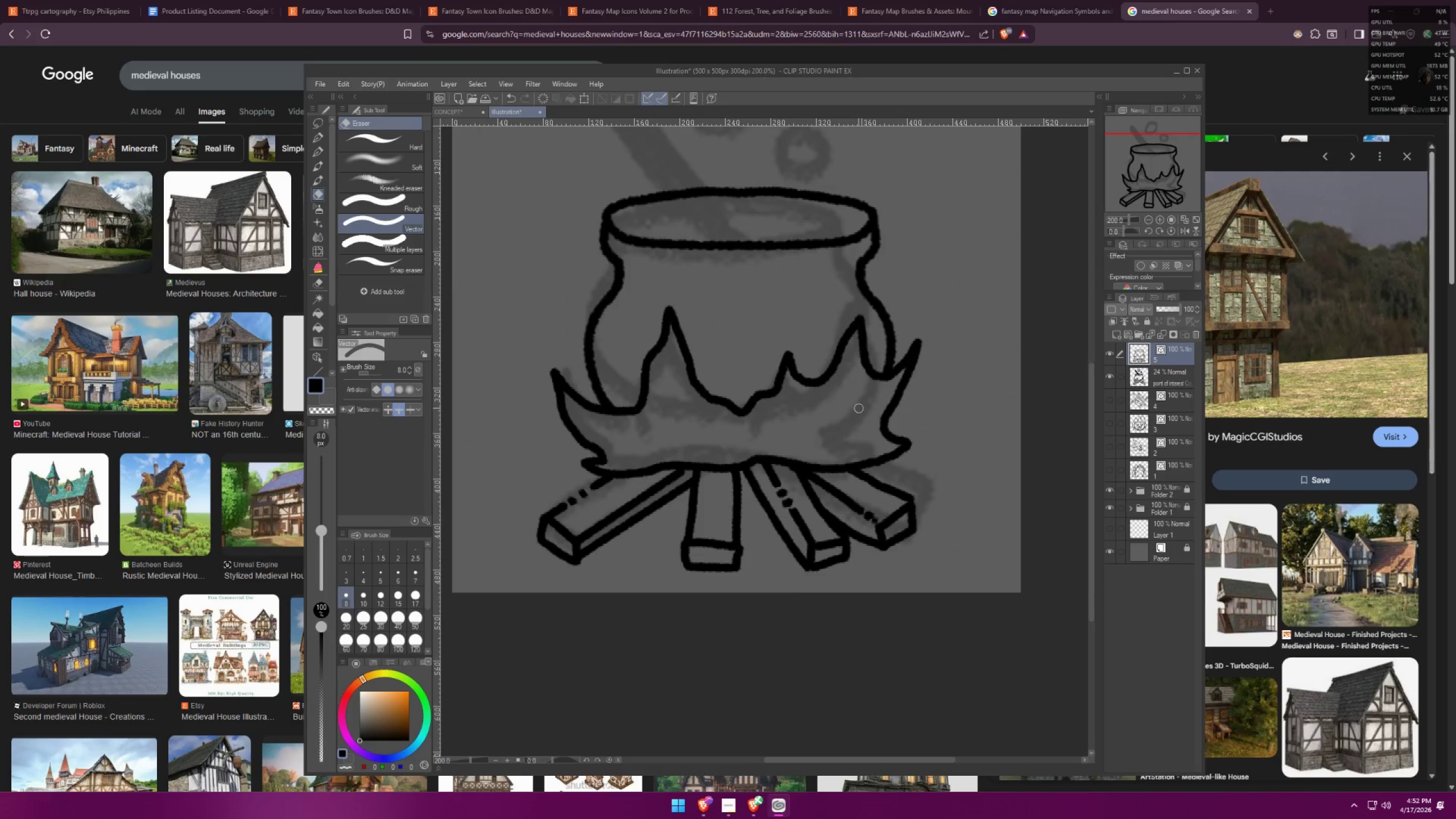 
scroll: coordinate [837, 326], scroll_direction: up, amount: 3.0
 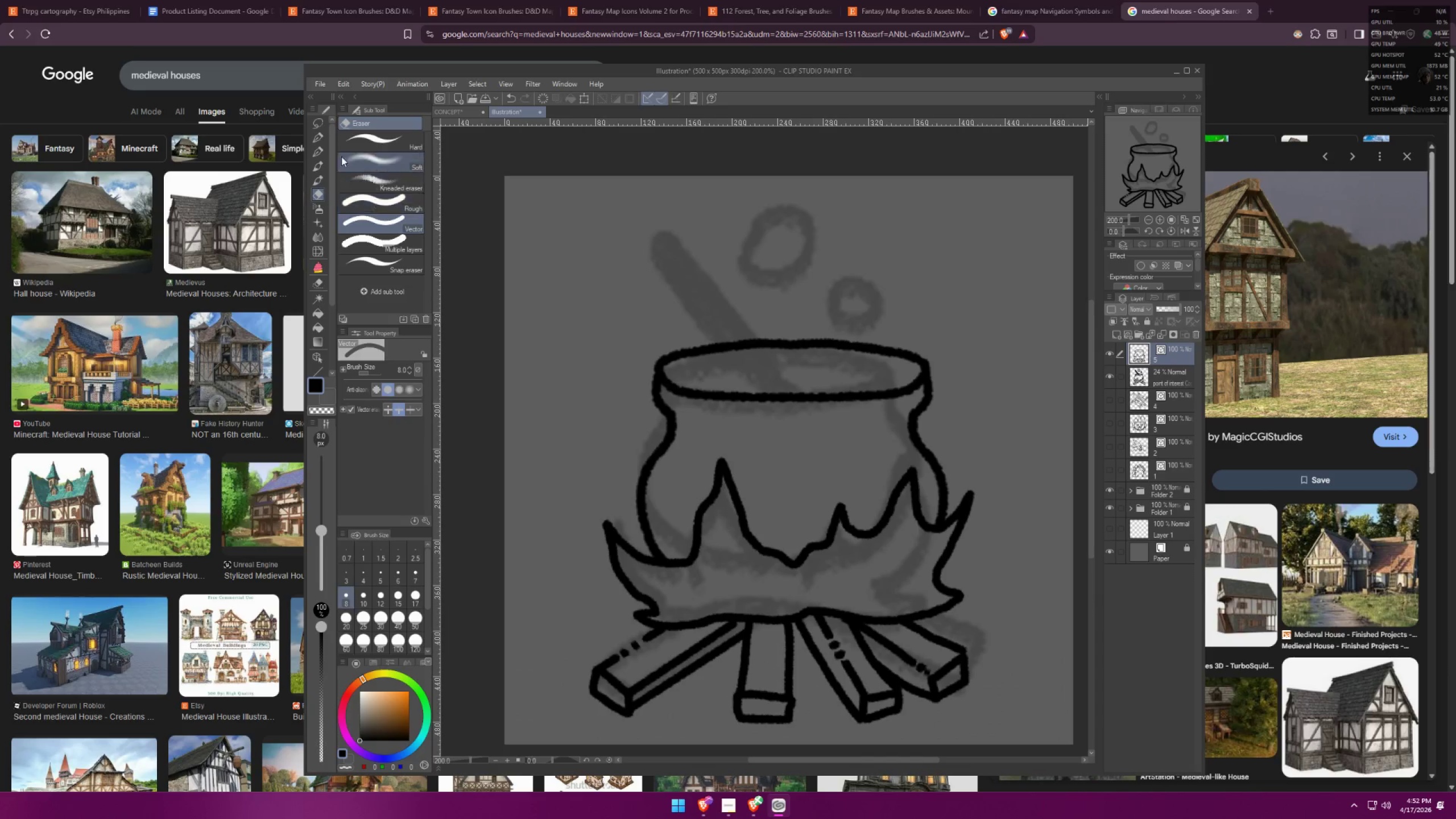 
left_click([322, 137])
 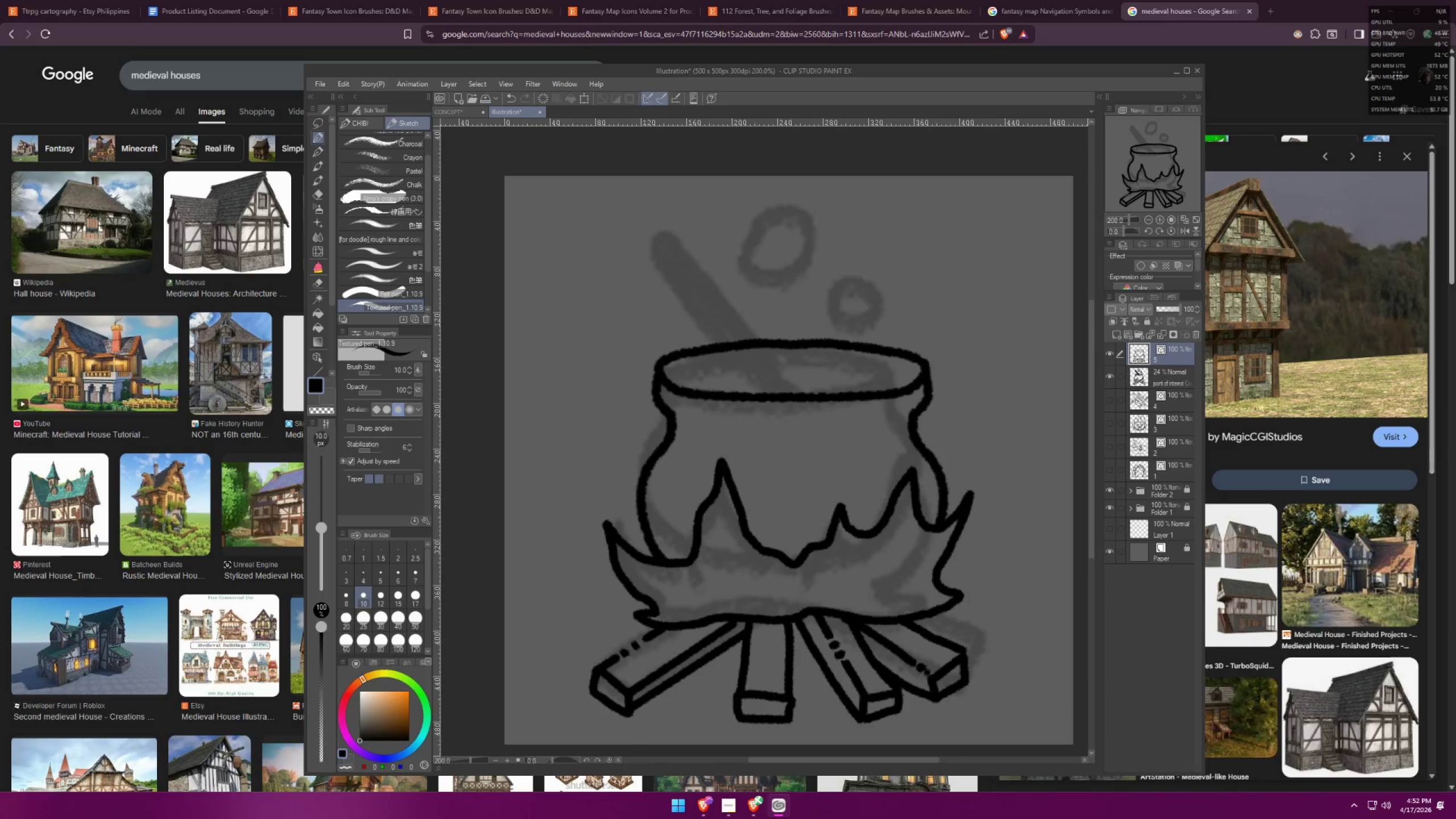 
left_click_drag(start_coordinate=[665, 403], to_coordinate=[744, 419])
 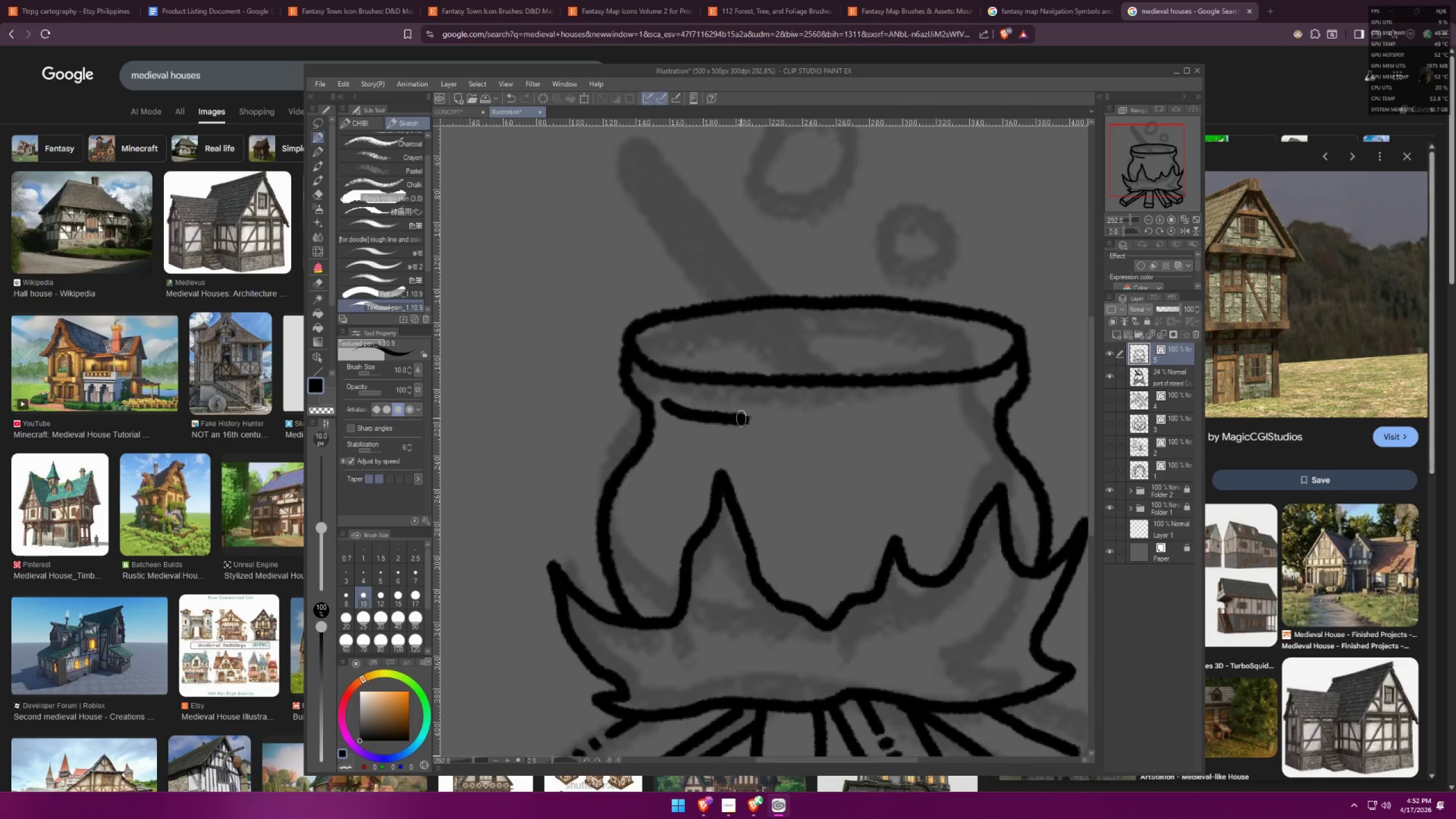 
scroll: coordinate [719, 429], scroll_direction: up, amount: 4.0
 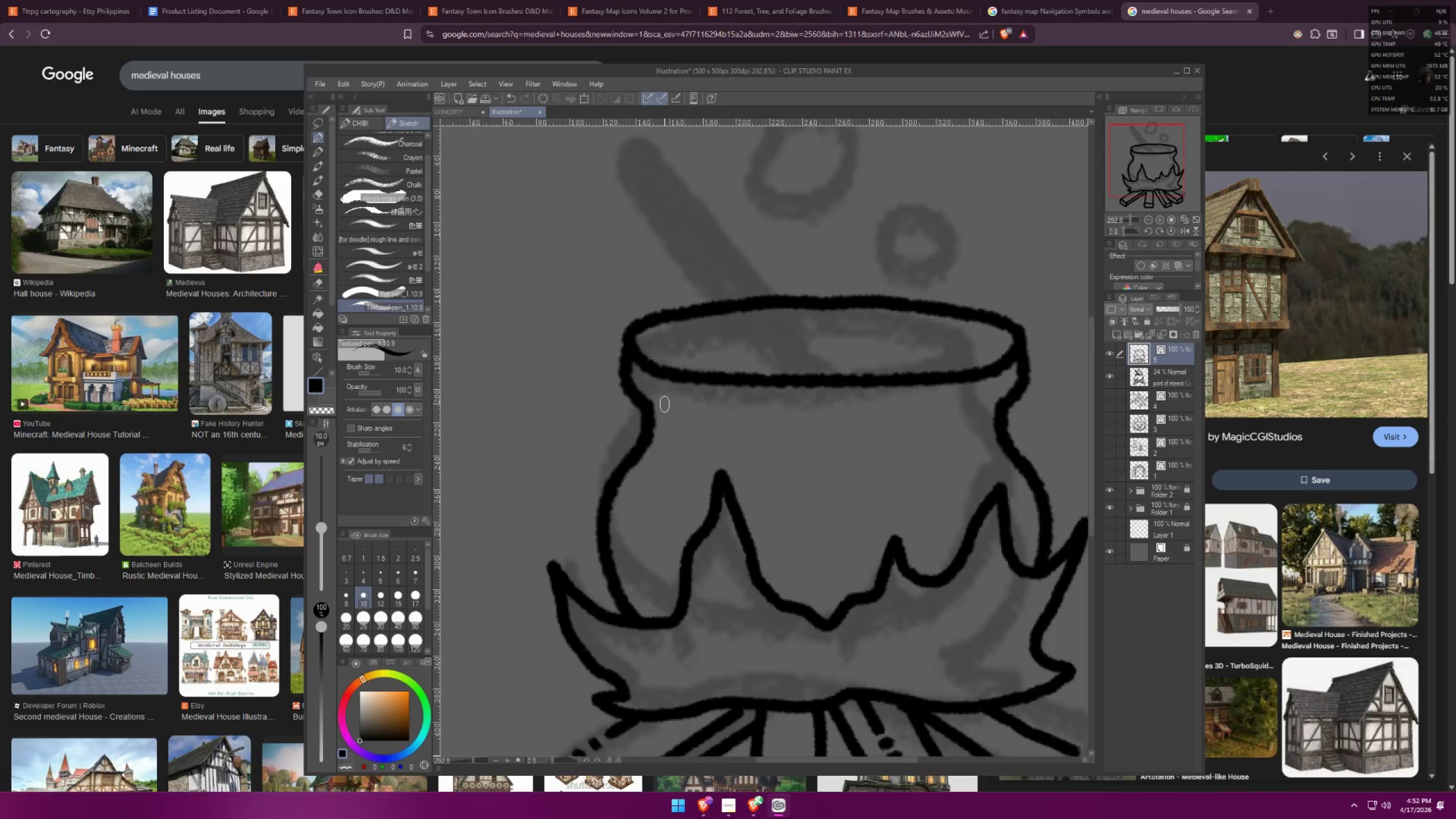 
key(Control+ControlLeft)
 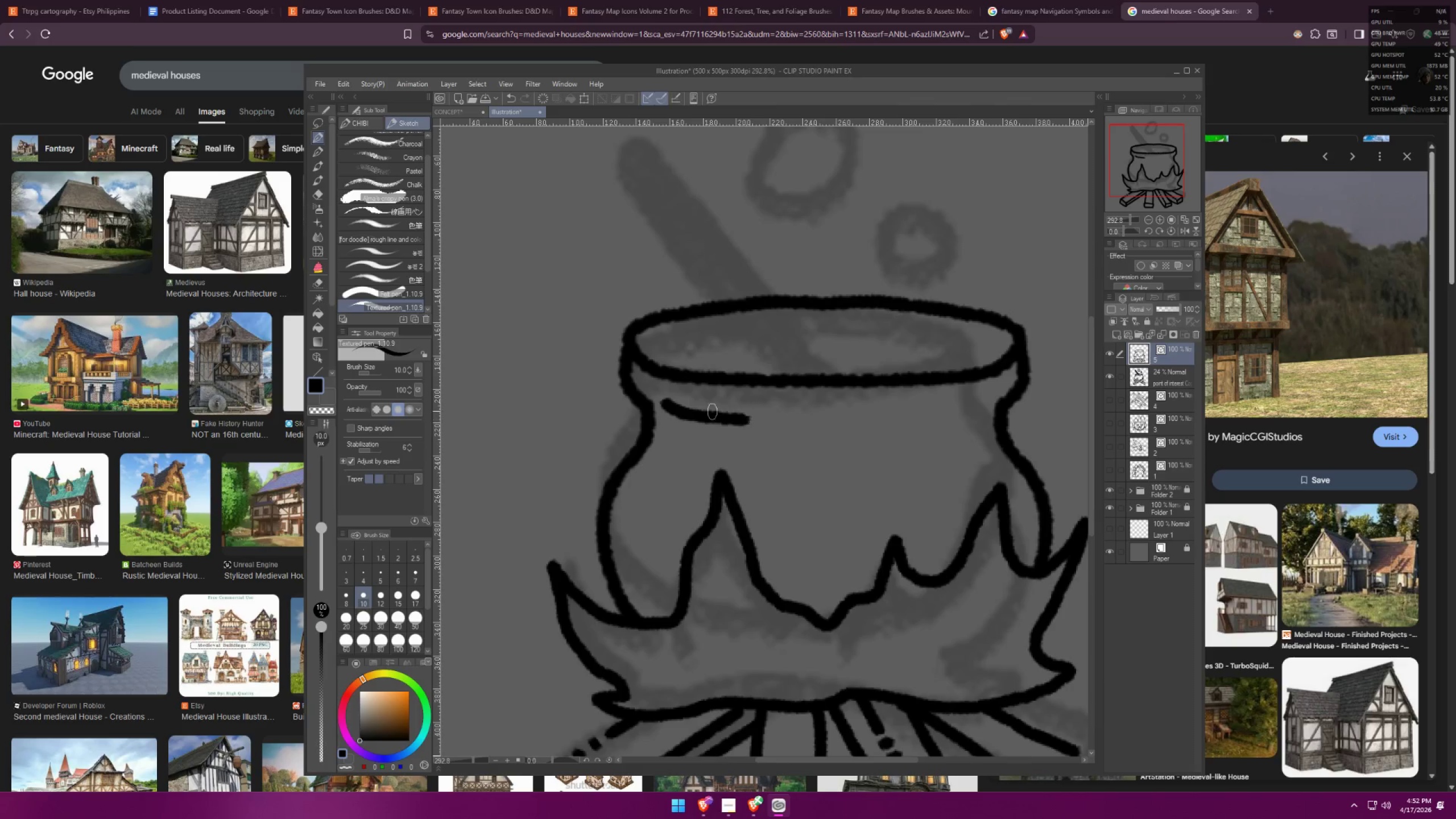 
key(Control+Z)
 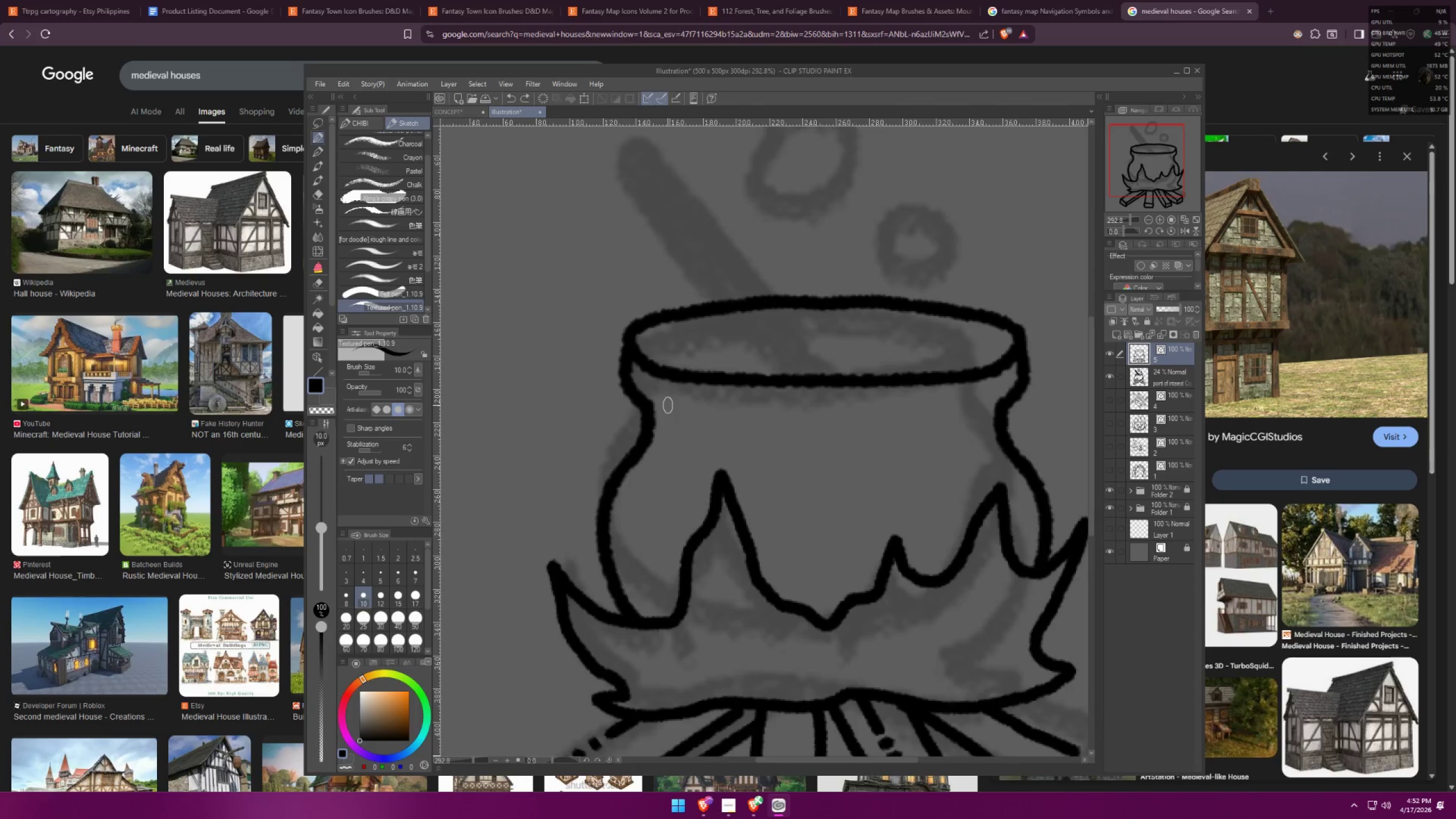 
left_click_drag(start_coordinate=[668, 404], to_coordinate=[752, 415])
 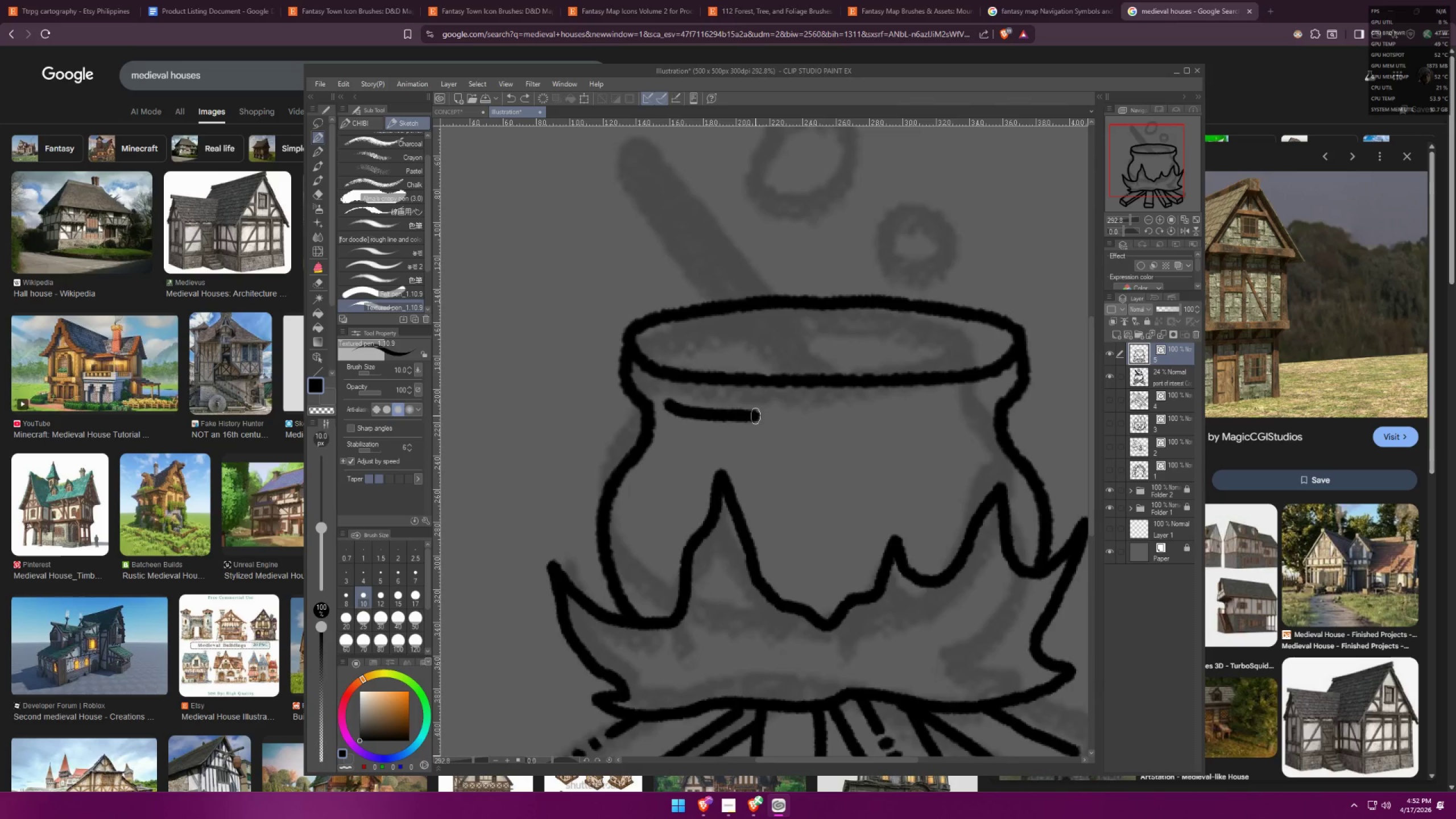 
key(Control+ControlLeft)
 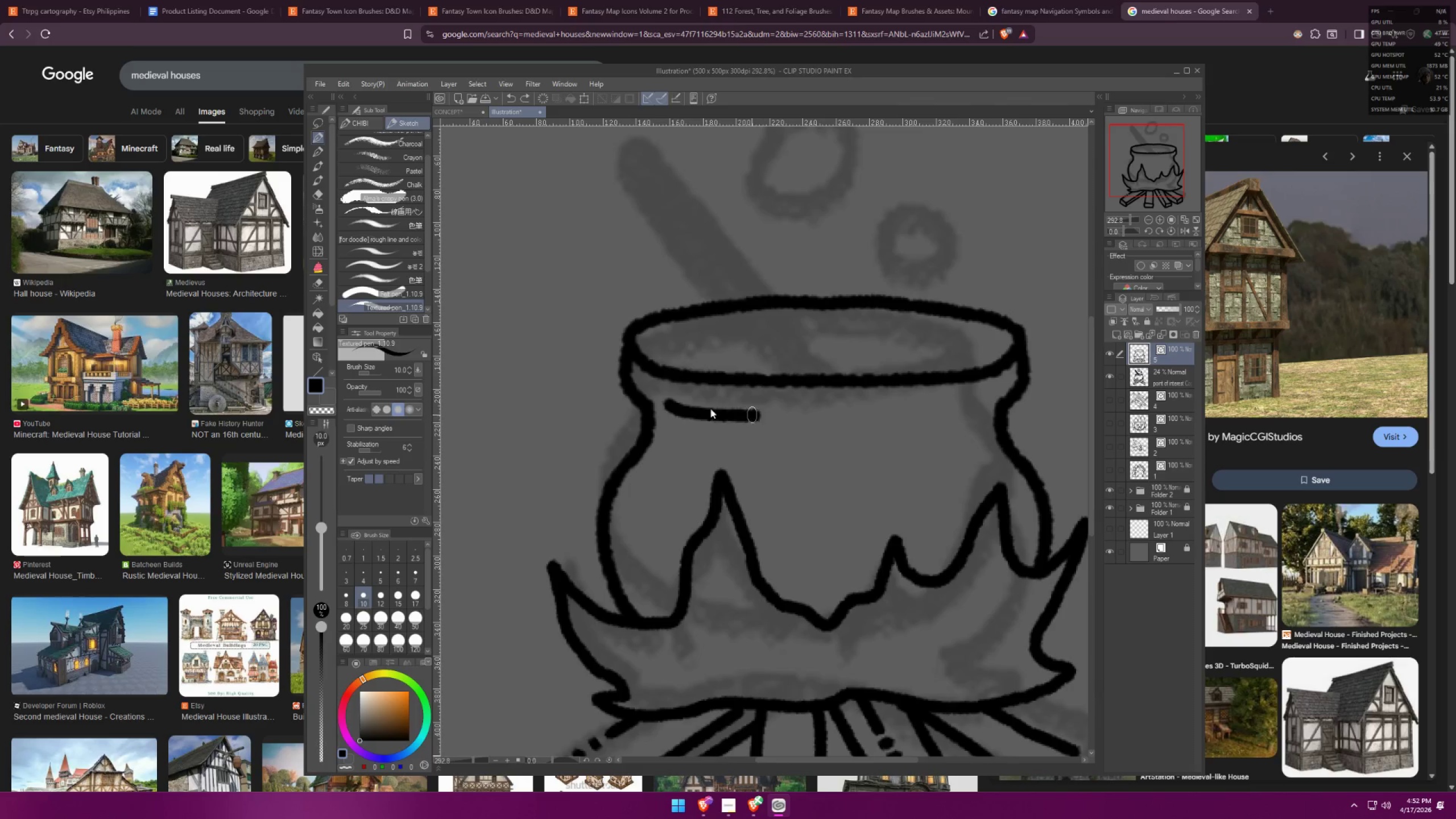 
key(Control+Z)
 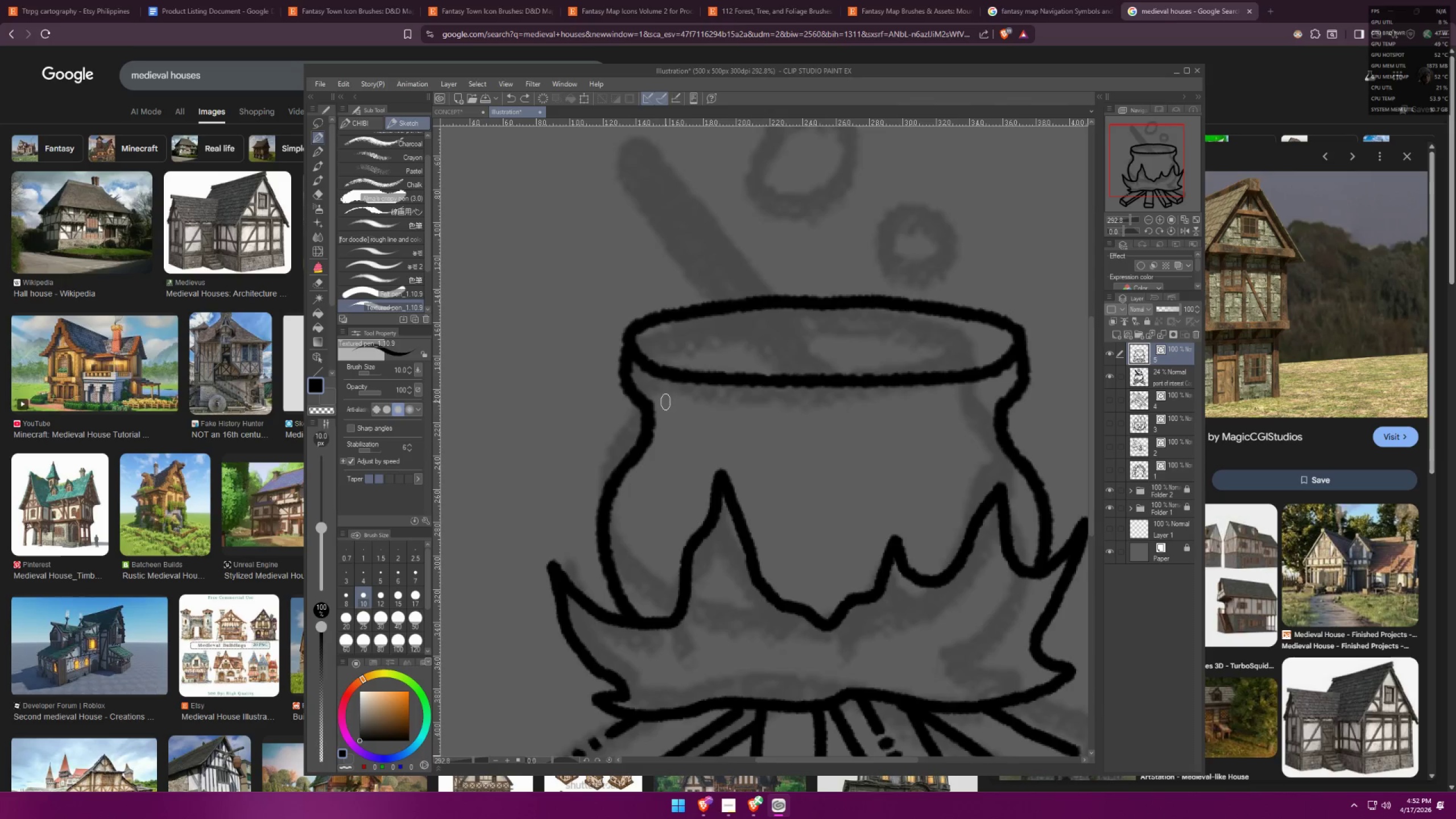 
left_click_drag(start_coordinate=[666, 405], to_coordinate=[752, 411])
 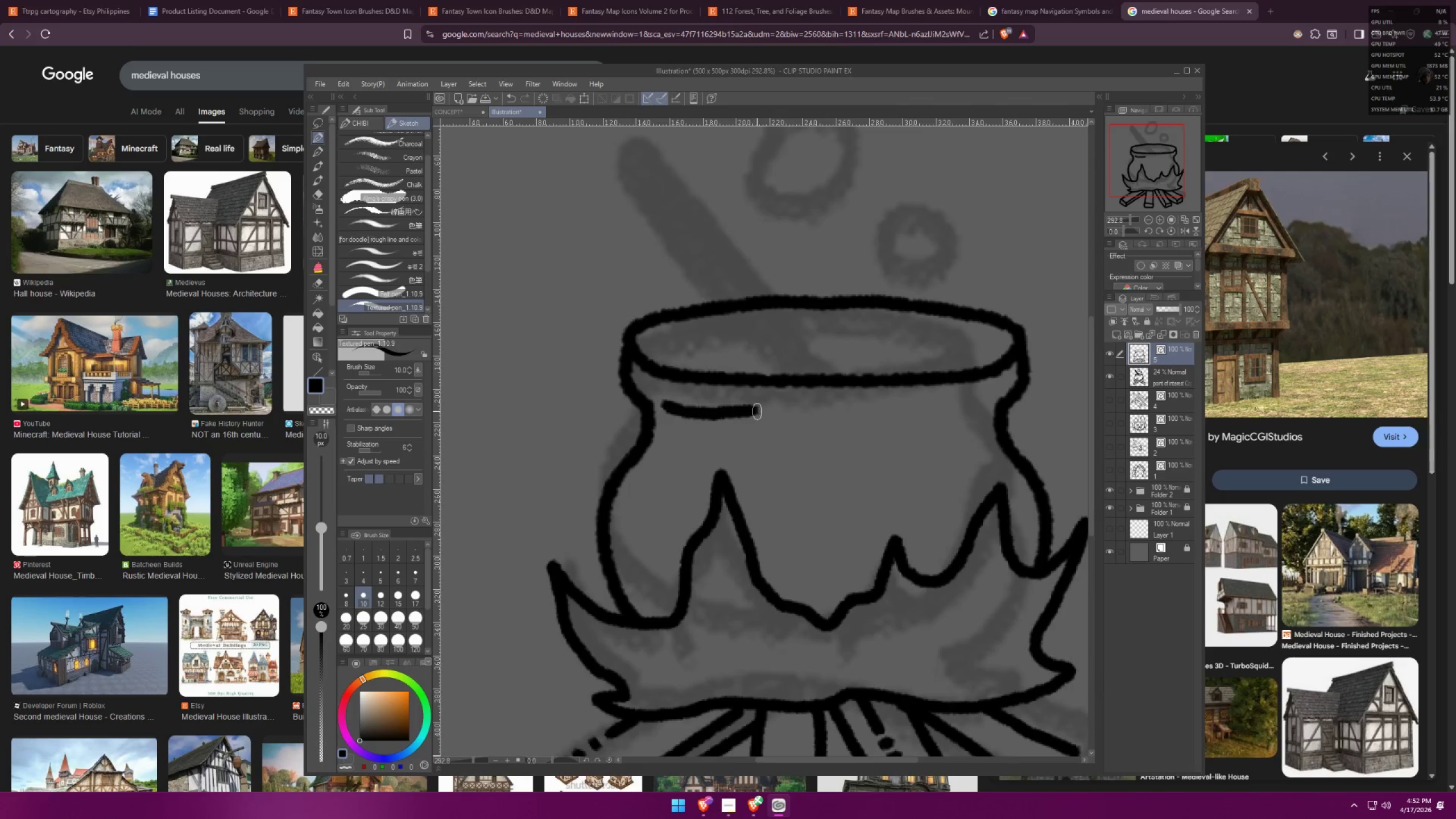 
key(Control+ControlLeft)
 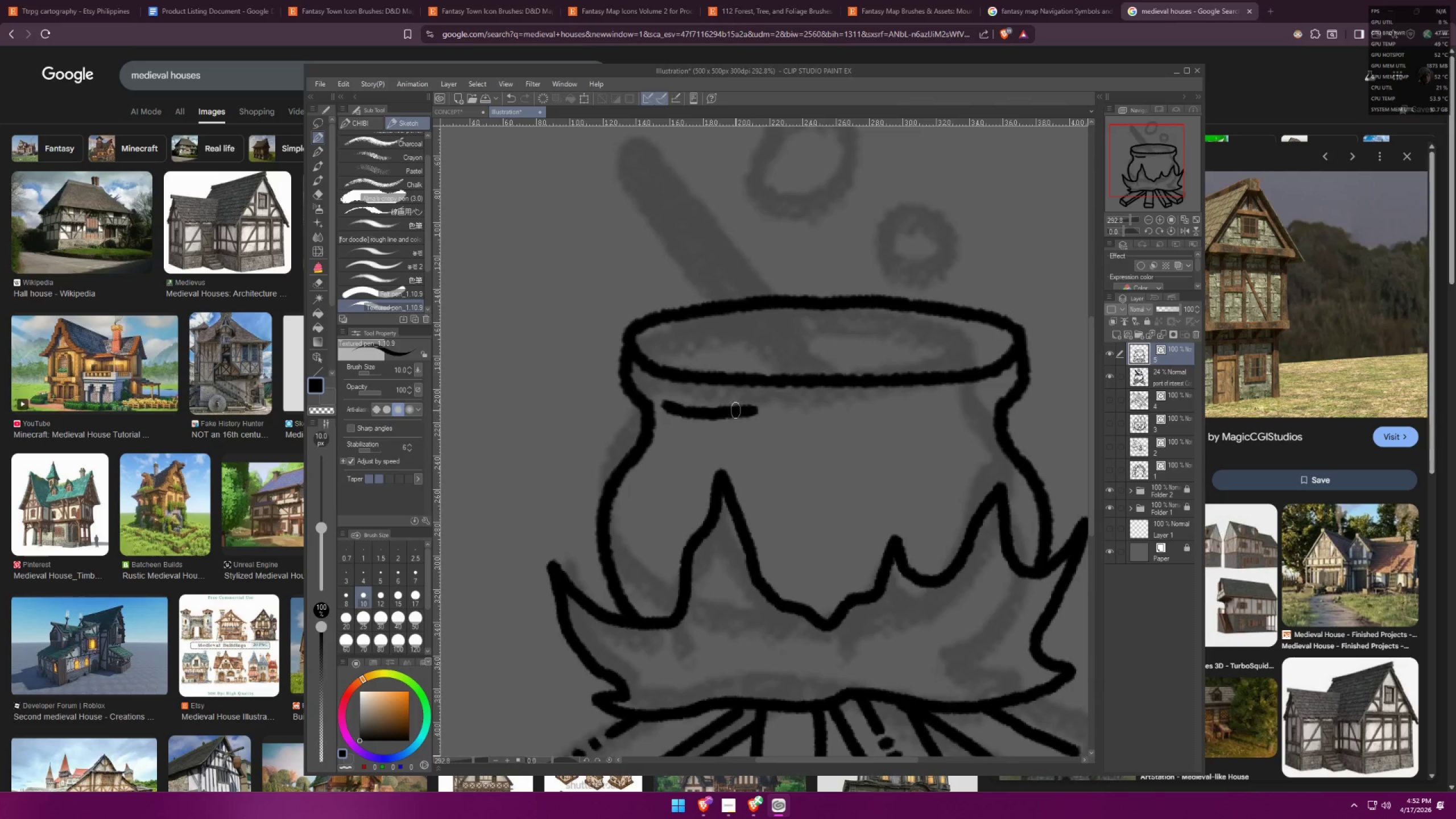 
key(Control+Z)
 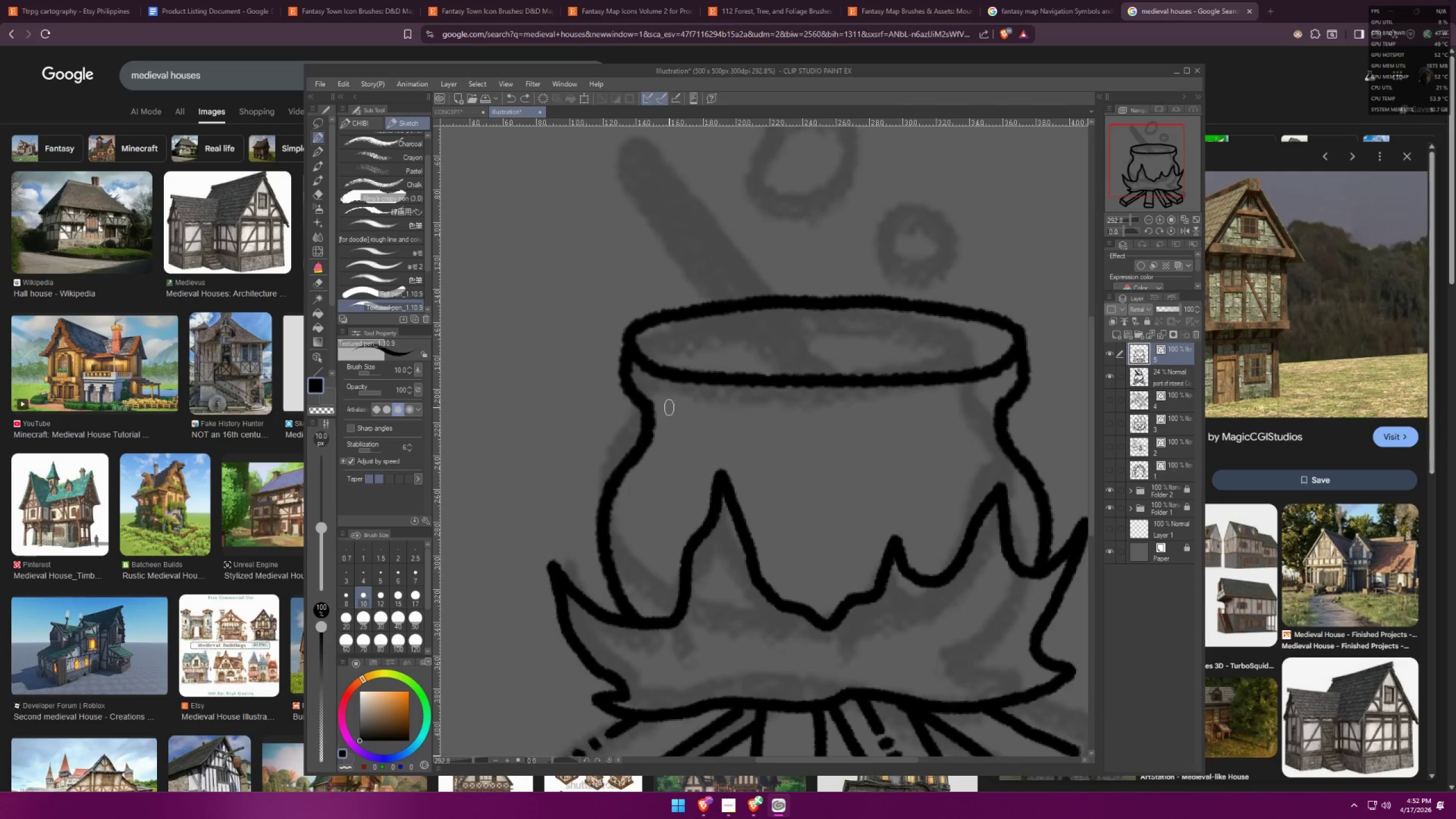 
left_click_drag(start_coordinate=[669, 408], to_coordinate=[745, 419])
 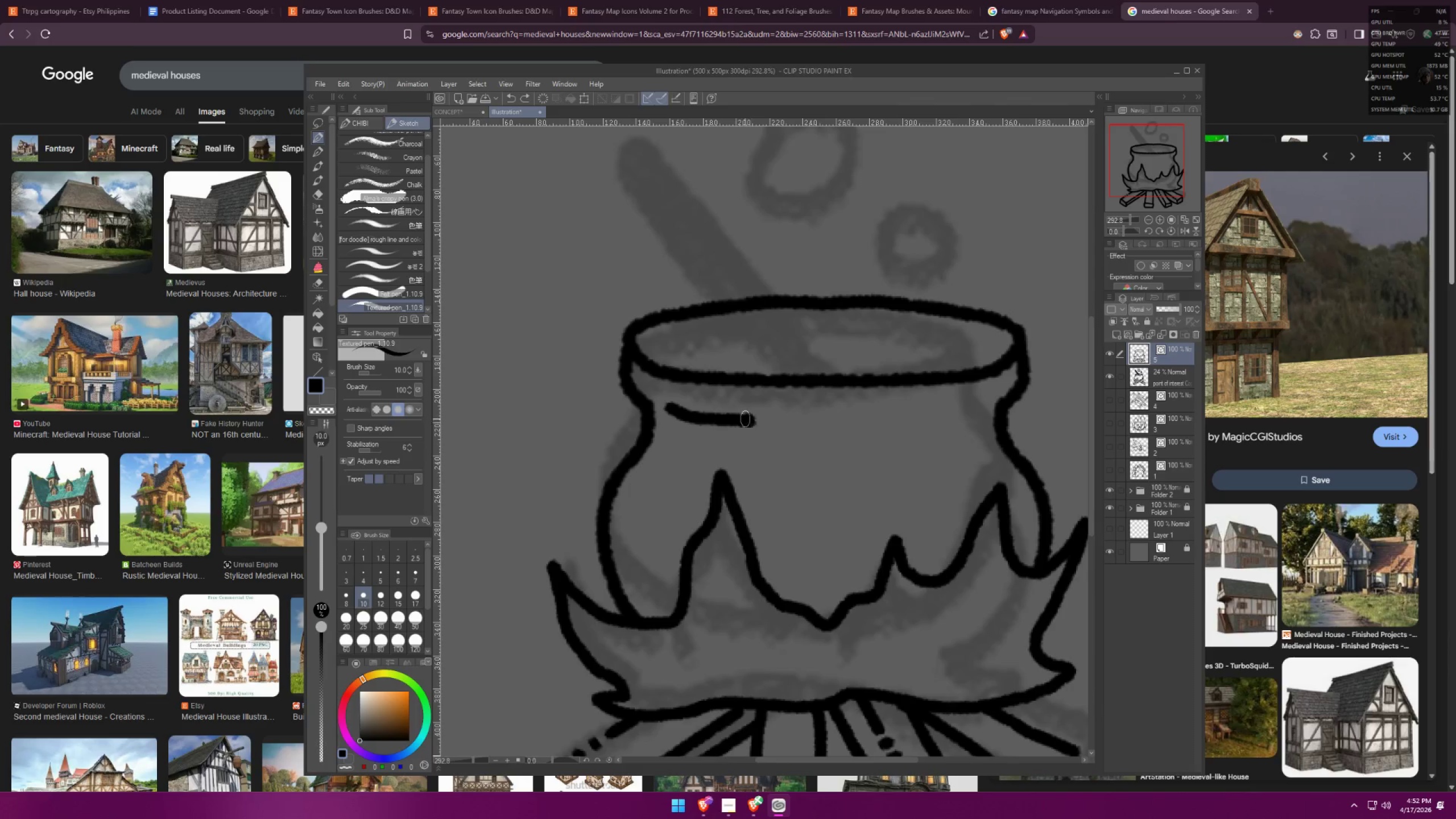 
key(Control+ControlLeft)
 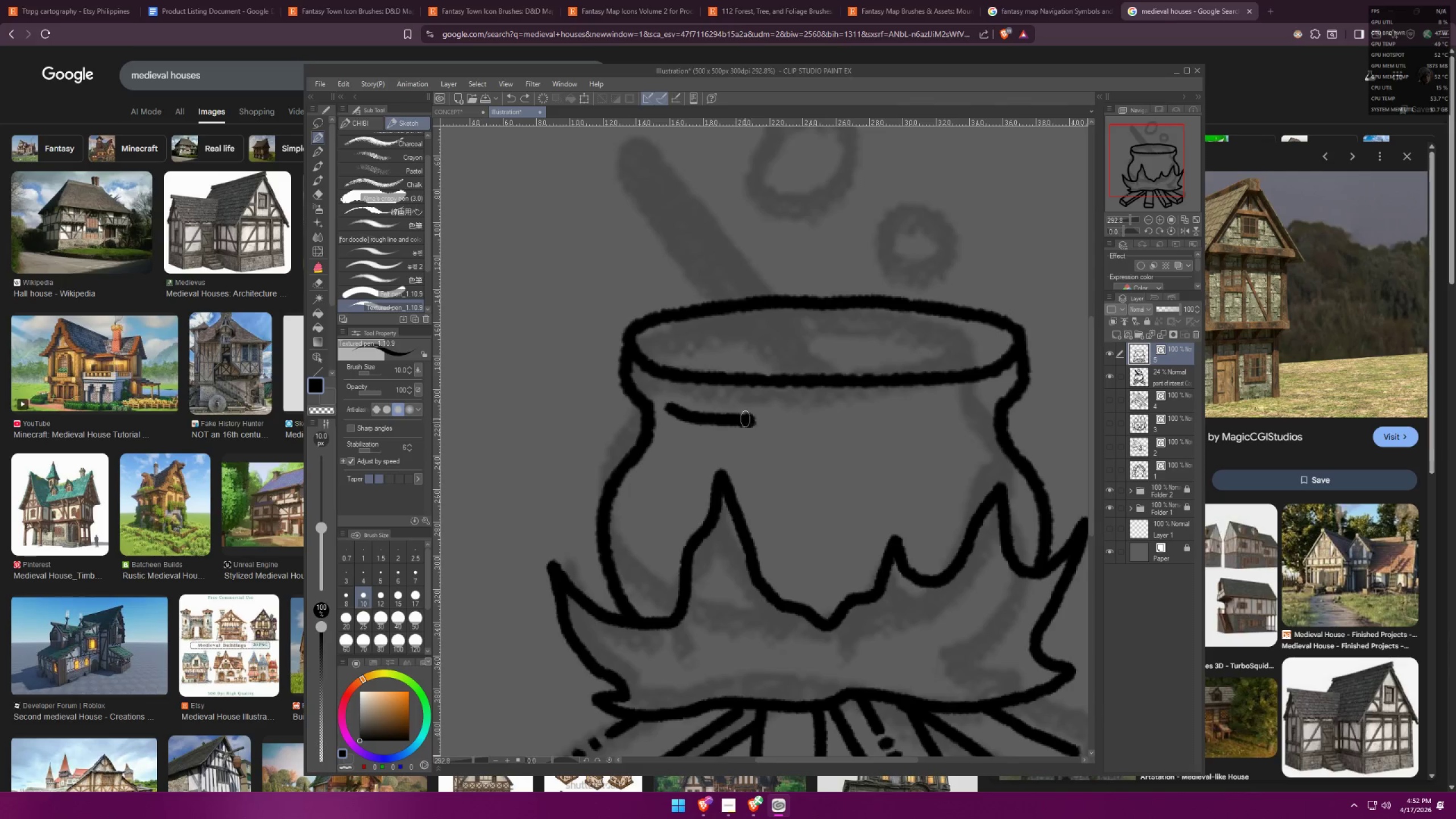 
key(Control+Z)
 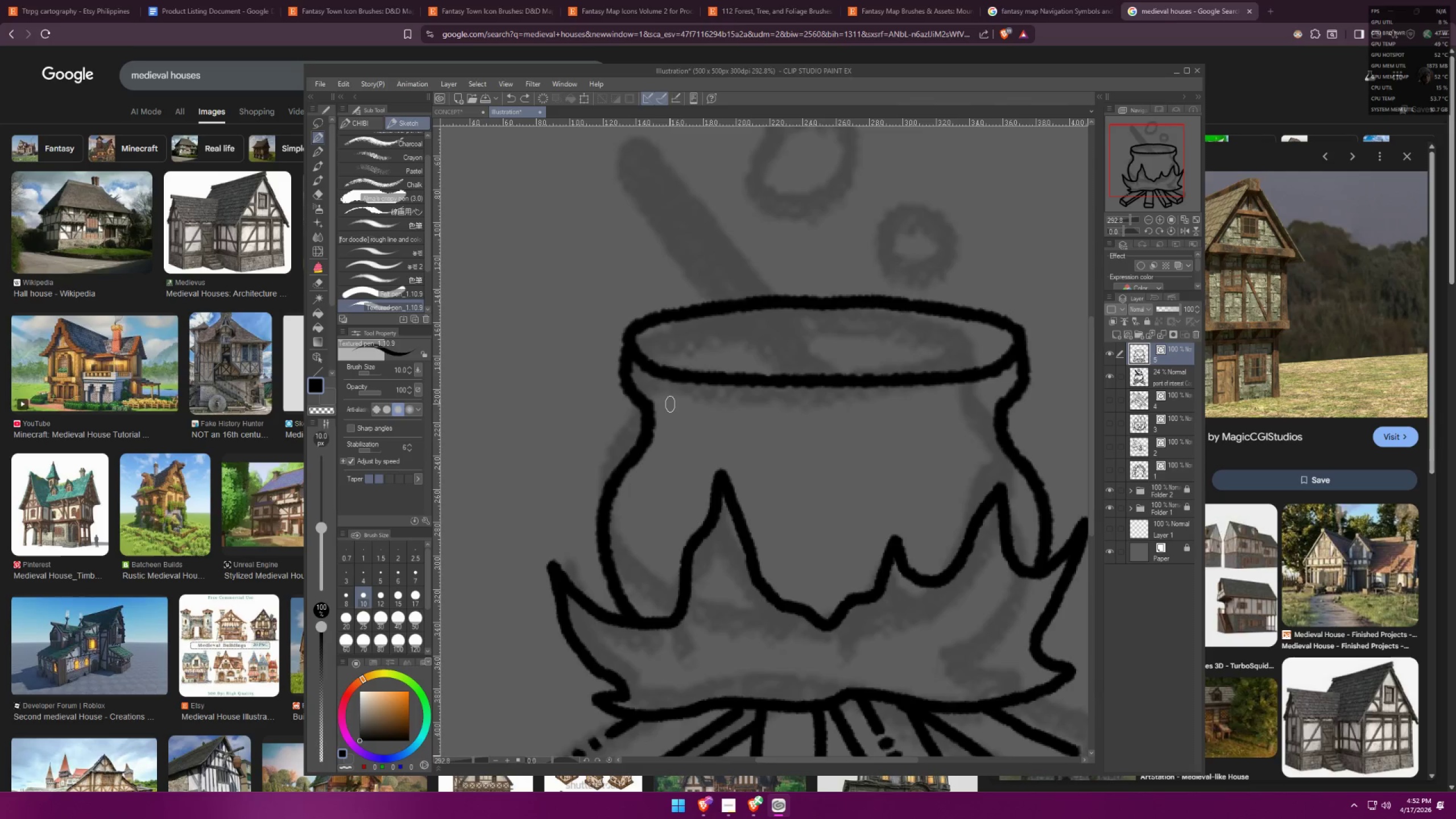 
left_click_drag(start_coordinate=[667, 405], to_coordinate=[764, 417])
 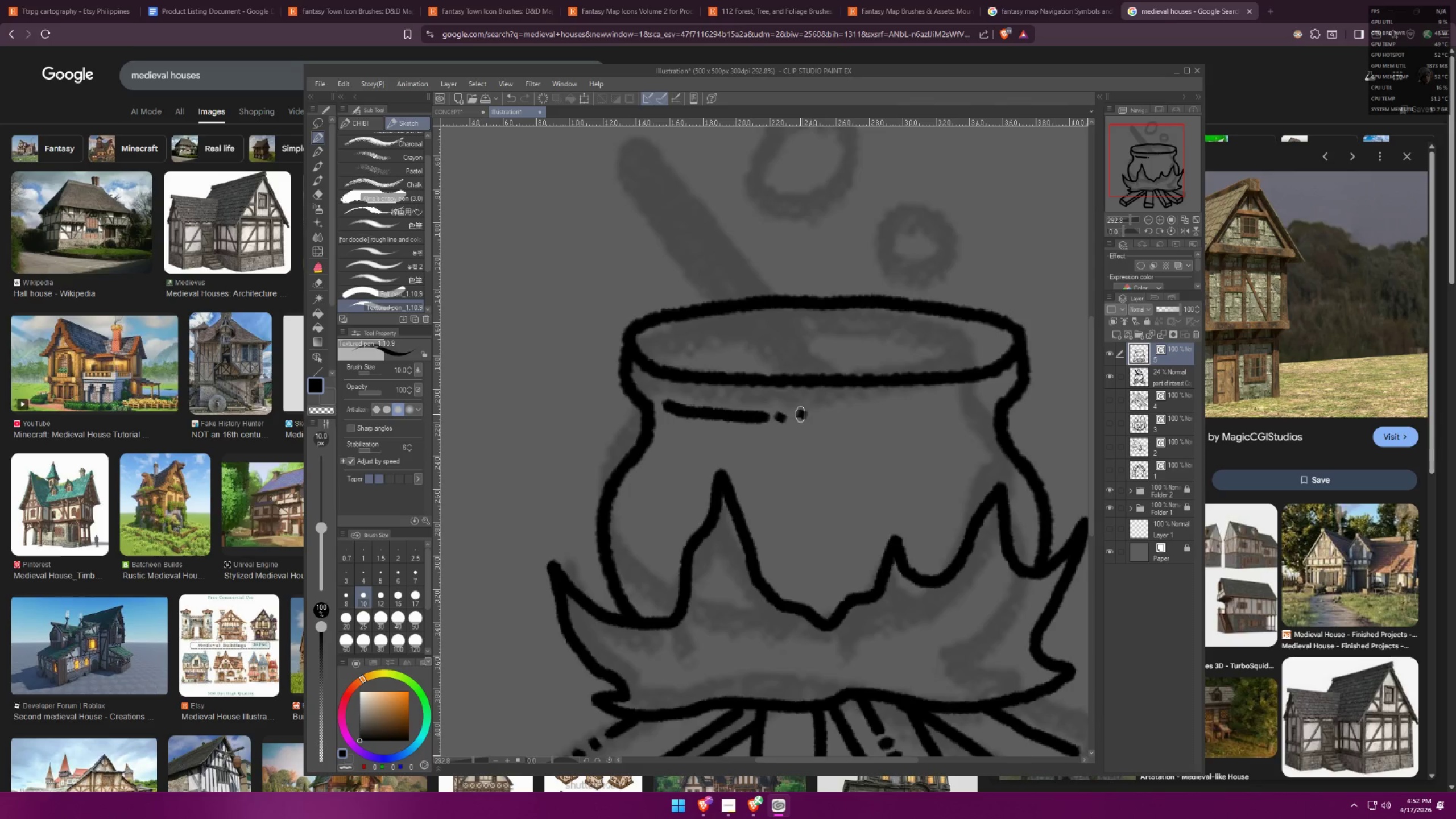 
triple_click([818, 417])
 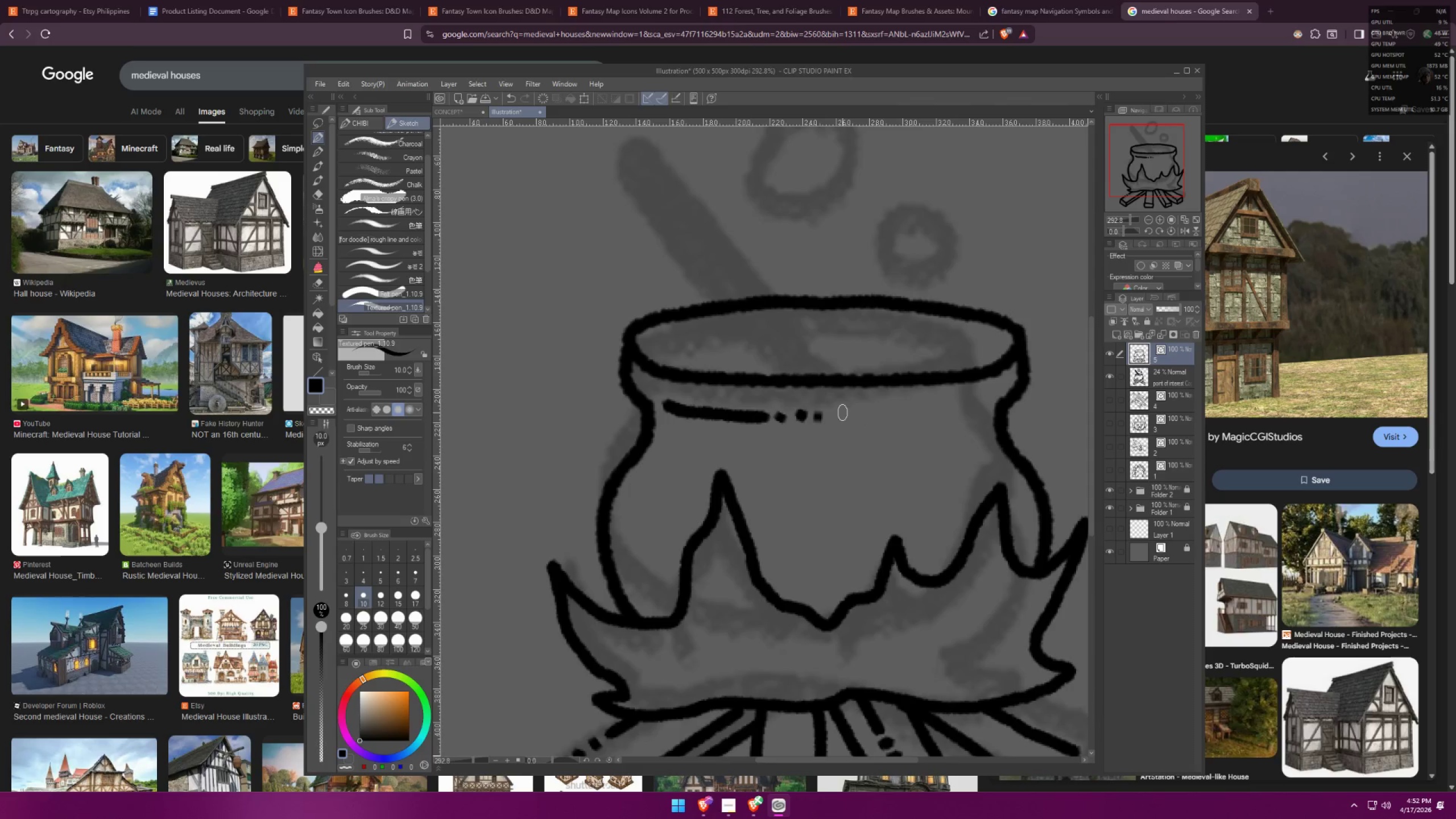 
left_click_drag(start_coordinate=[840, 412], to_coordinate=[907, 417])
 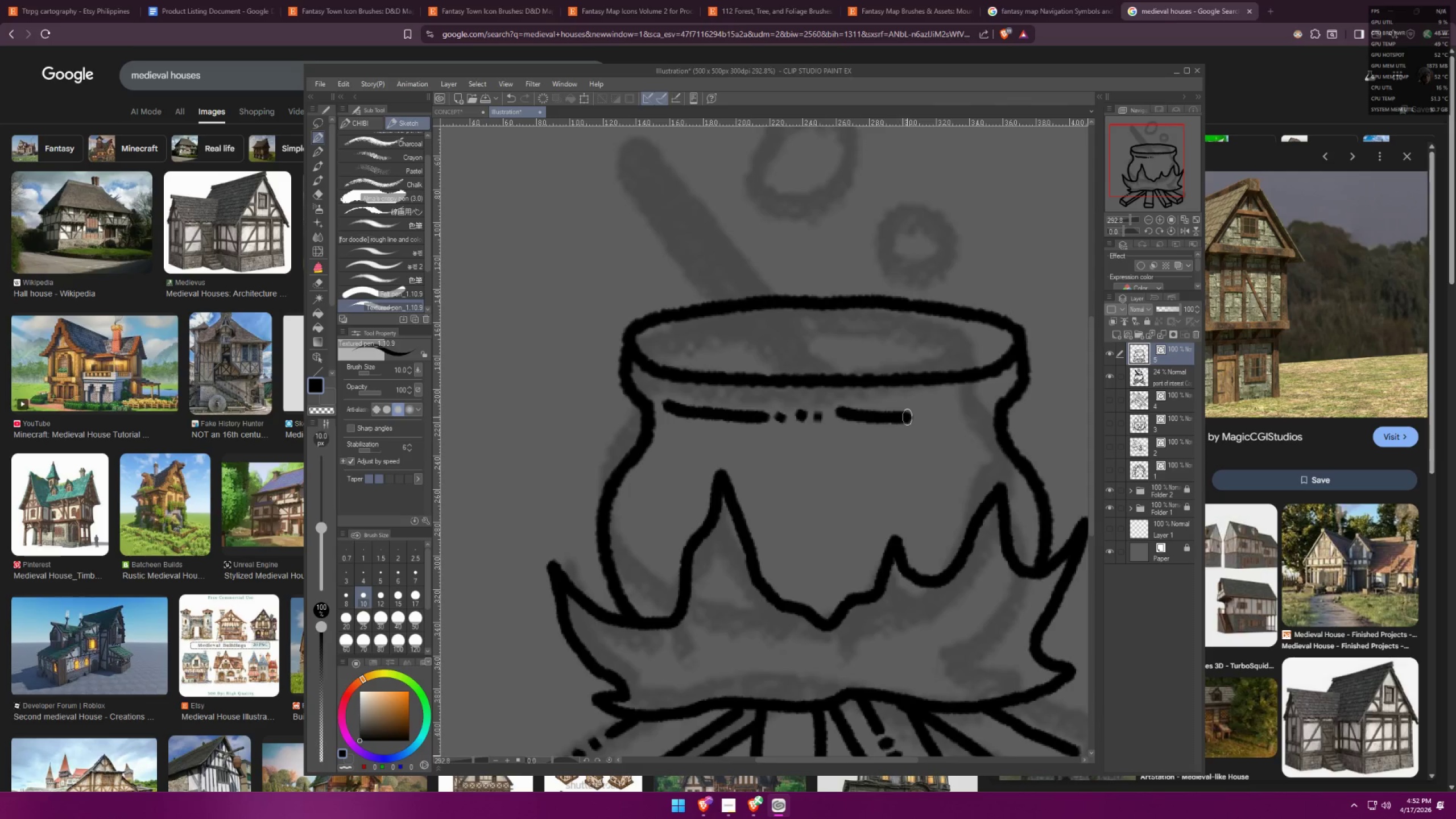 
key(Control+ControlLeft)
 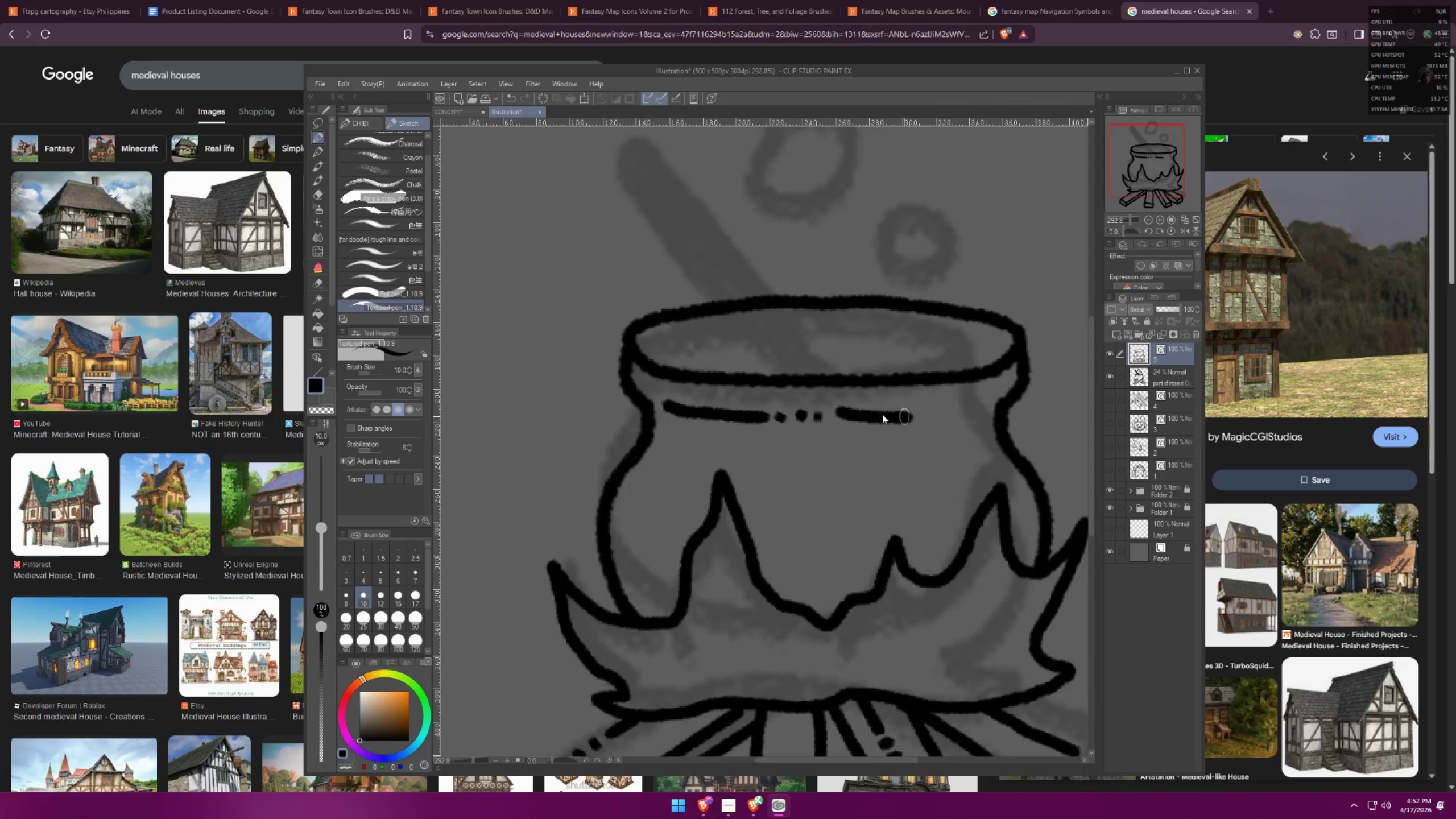 
key(Control+Z)
 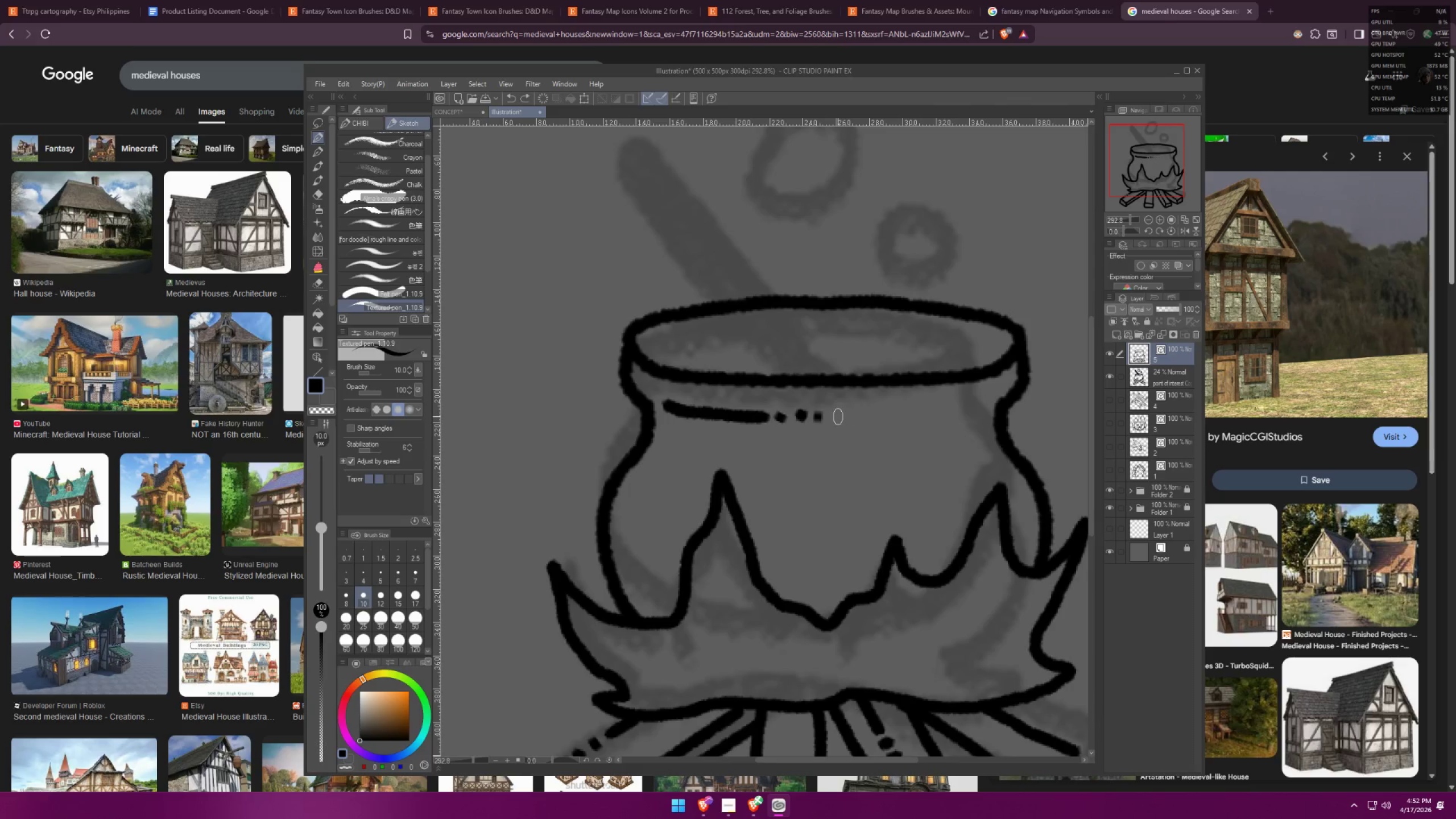 
left_click_drag(start_coordinate=[839, 416], to_coordinate=[928, 420])
 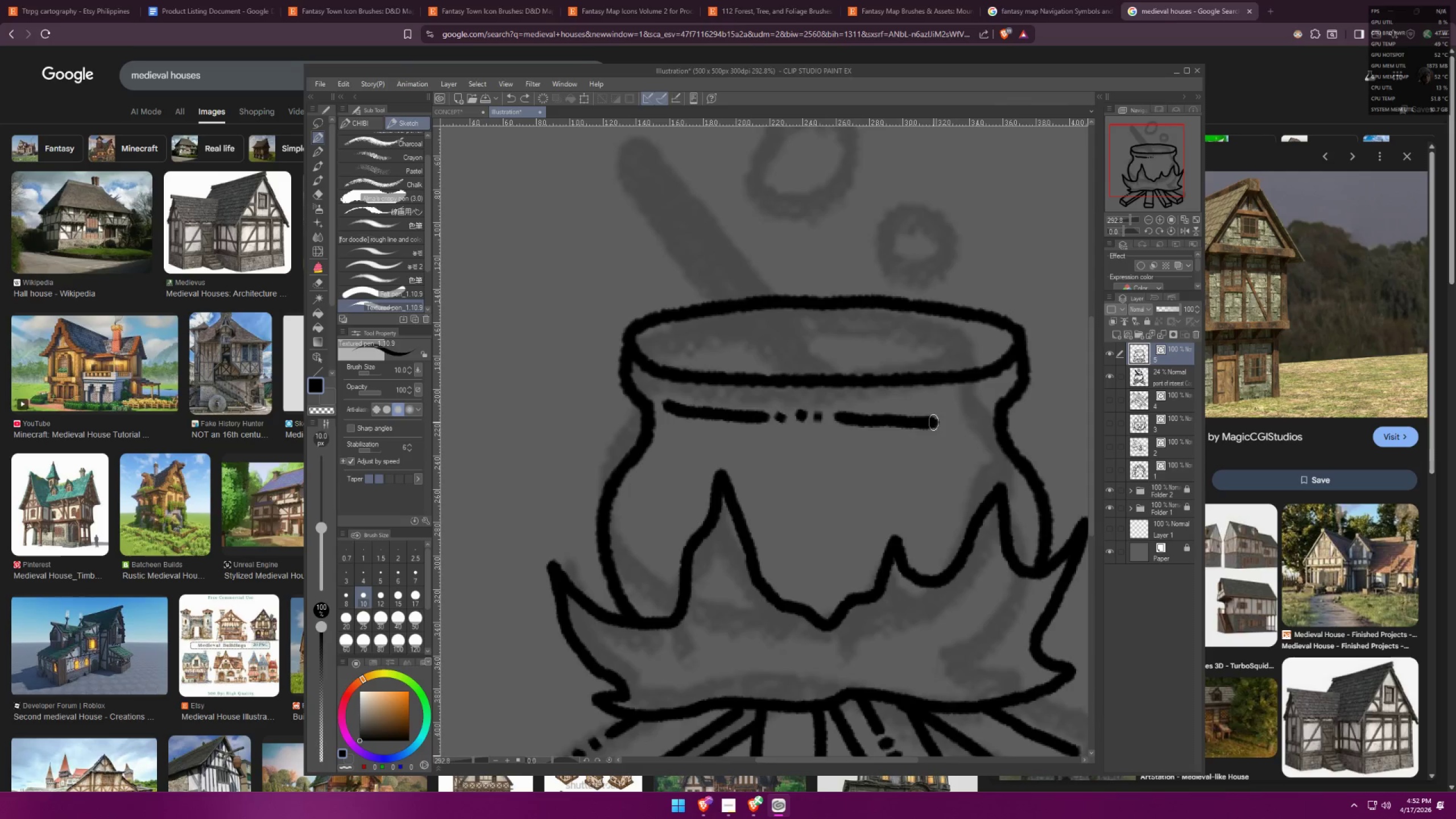 
key(Control+ControlLeft)
 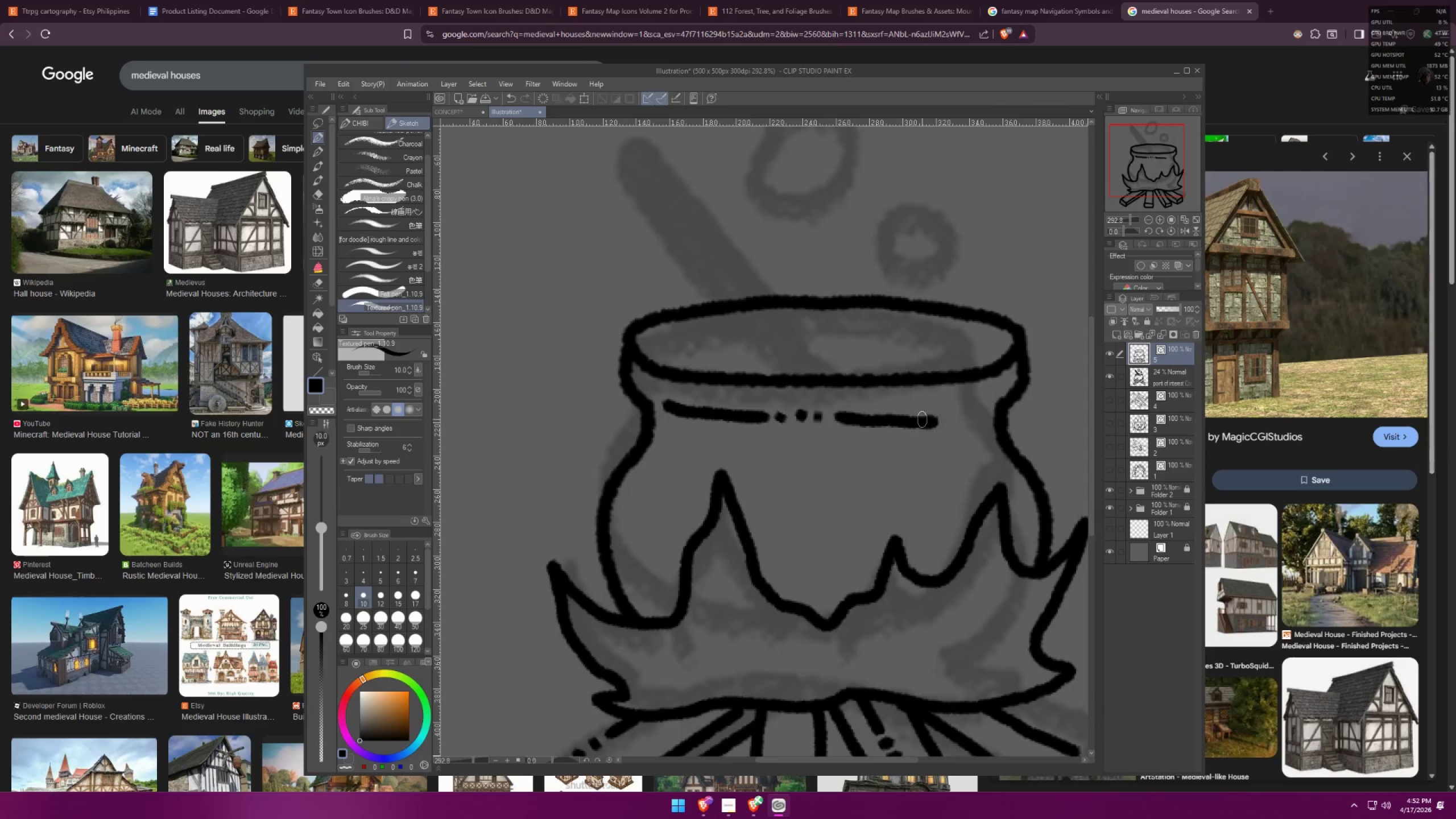 
key(Control+Z)
 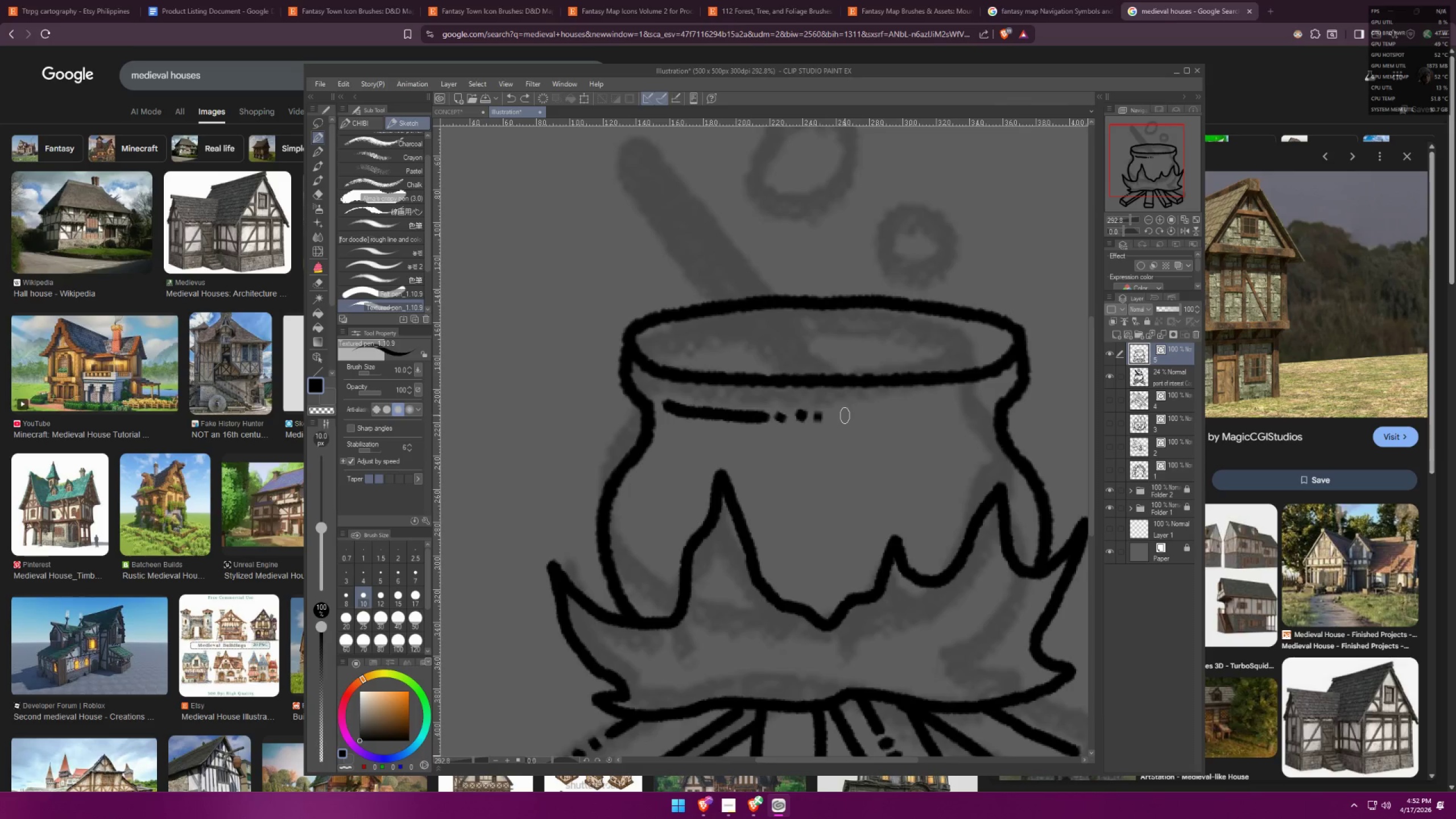 
left_click_drag(start_coordinate=[845, 415], to_coordinate=[945, 414])
 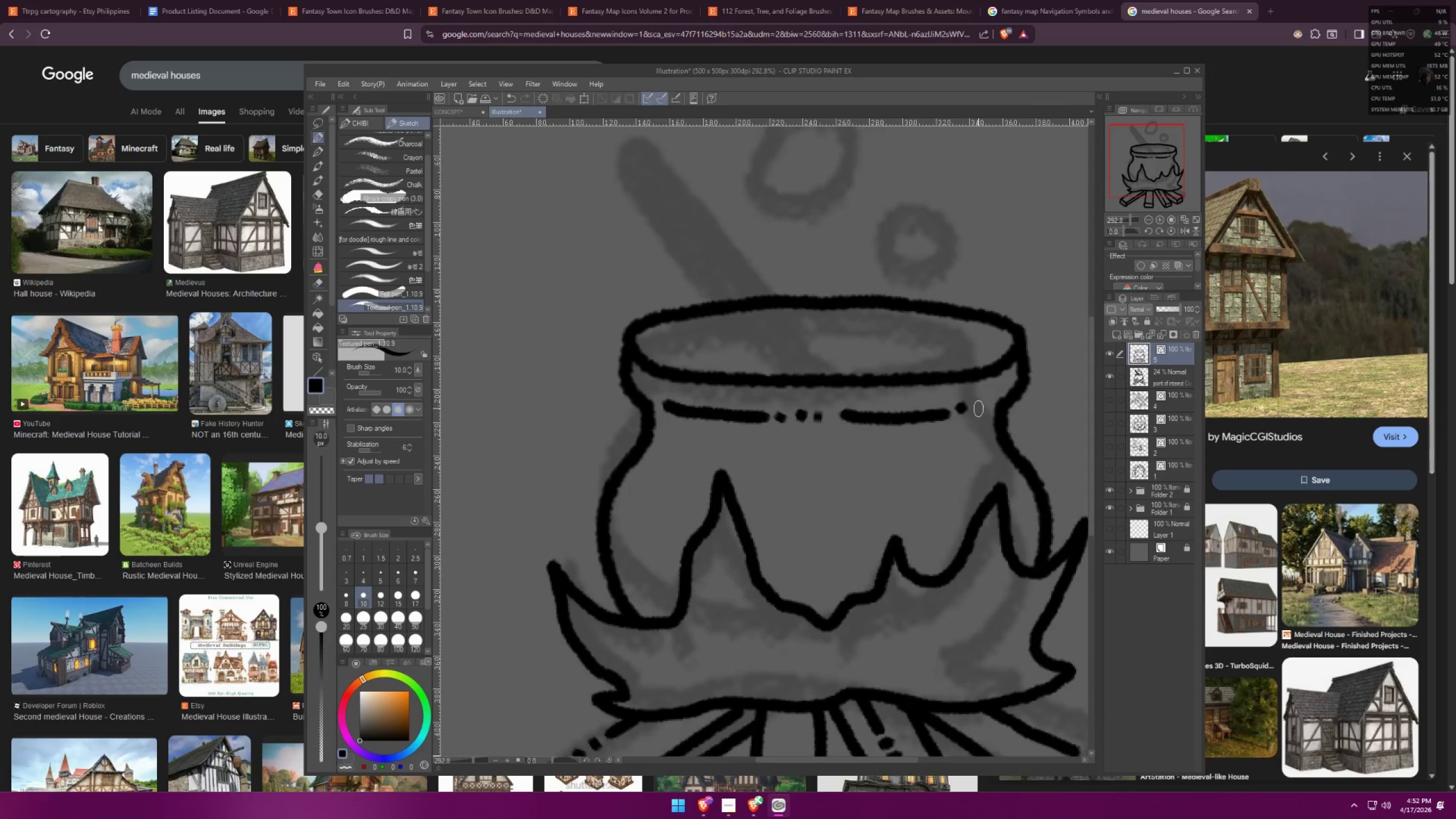 
key(Control+Z)
 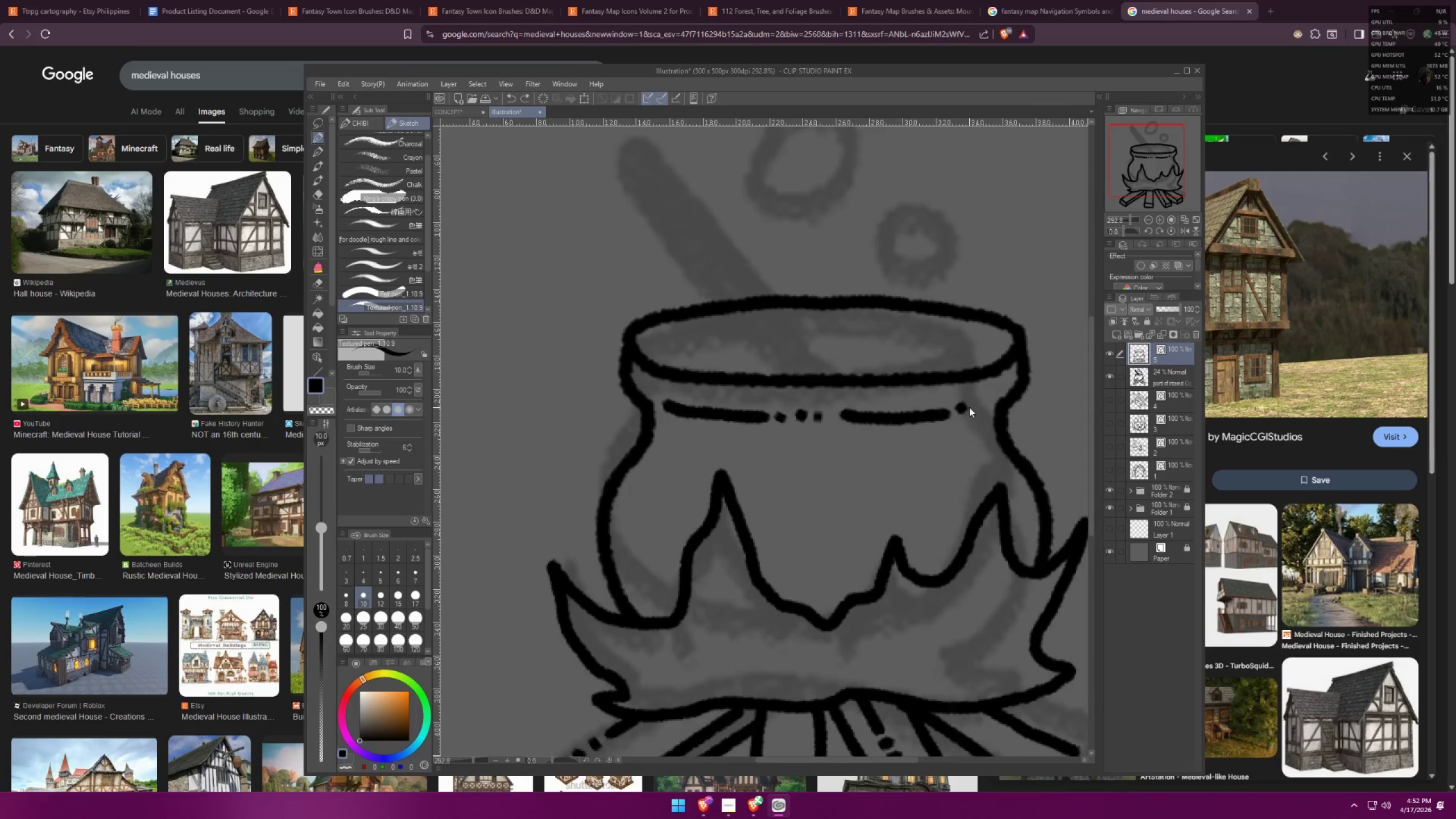 
key(Control+Z)
 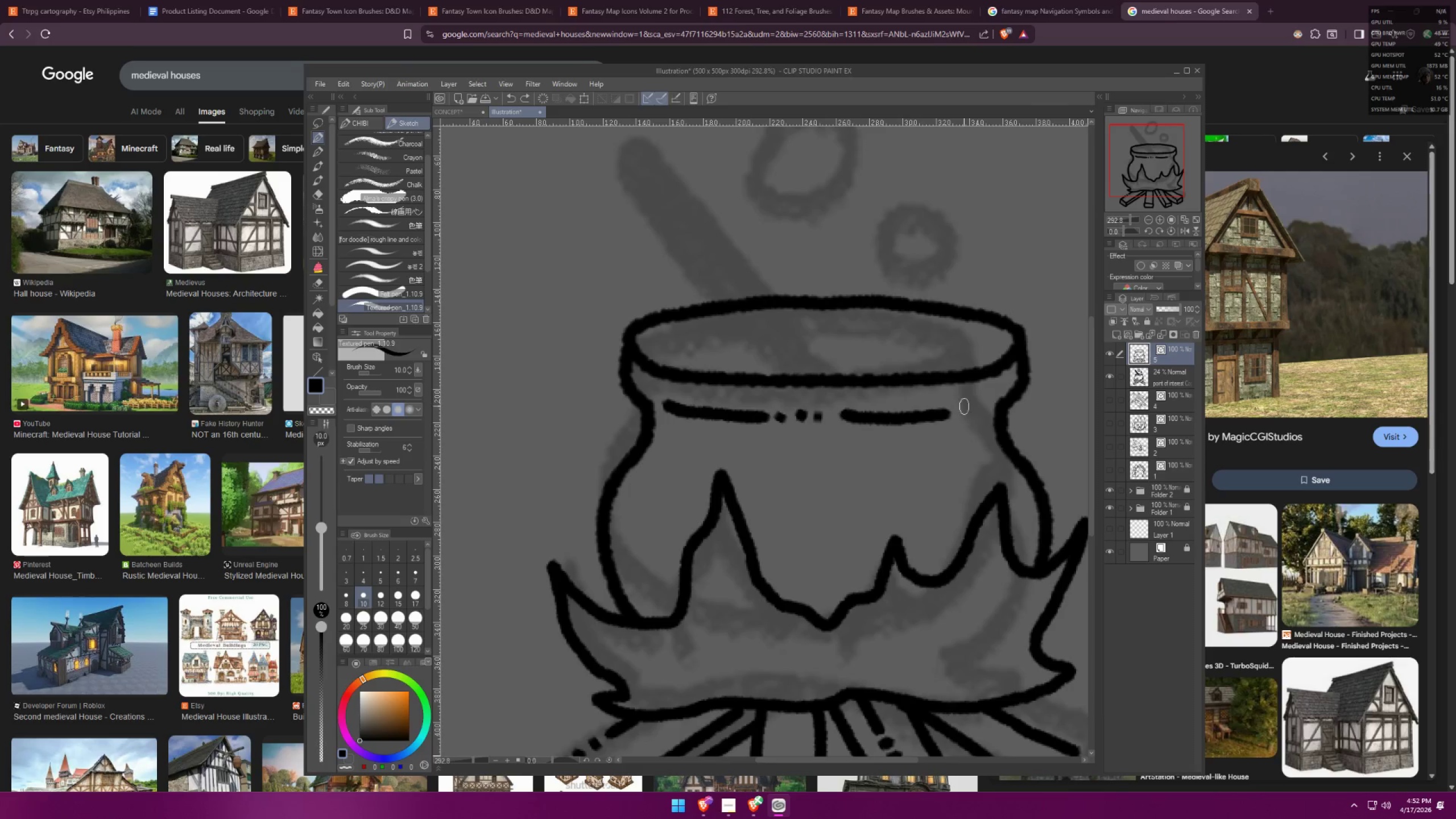 
left_click_drag(start_coordinate=[962, 407], to_coordinate=[965, 413])
 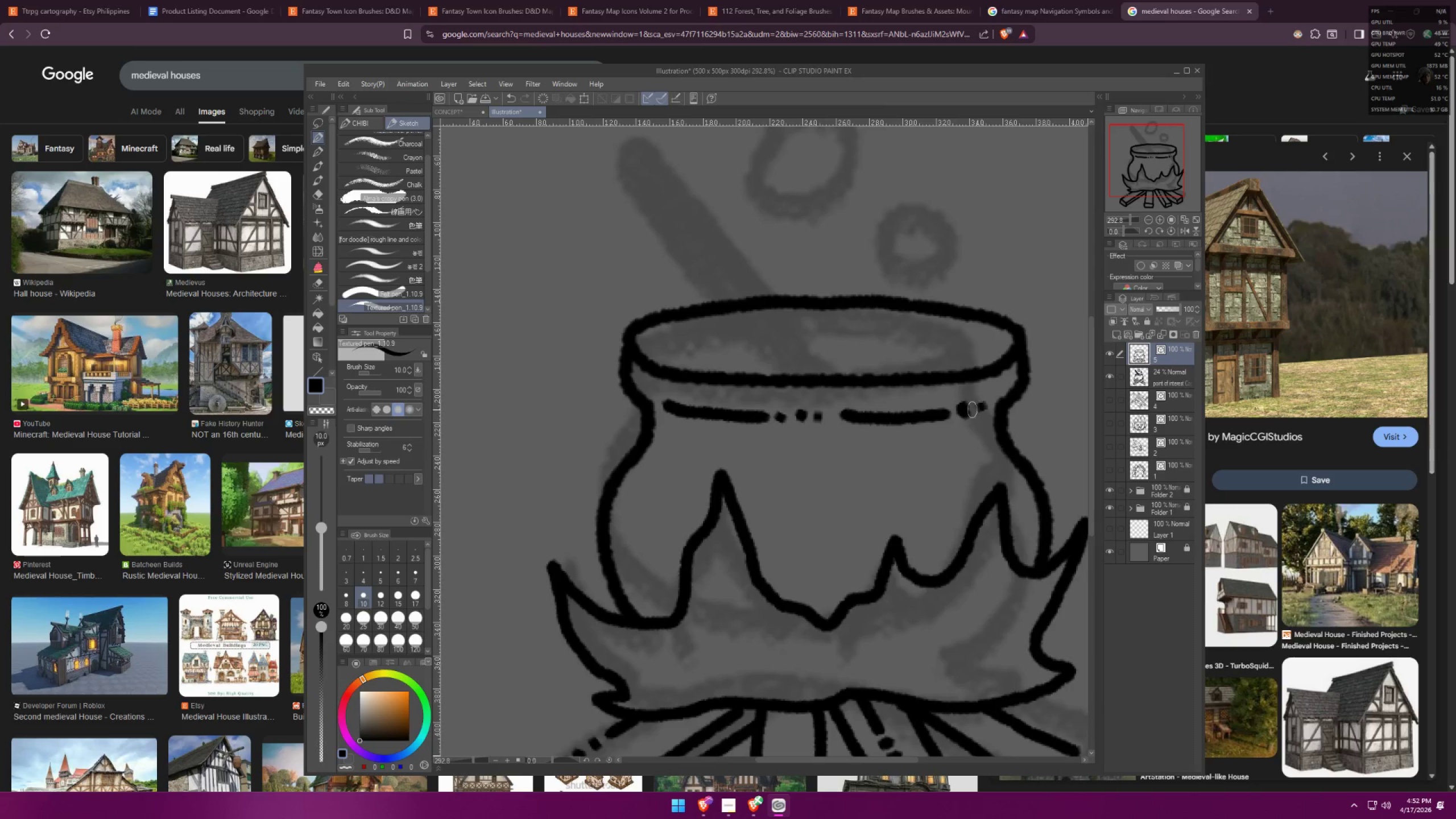 
scroll: coordinate [777, 469], scroll_direction: up, amount: 4.0
 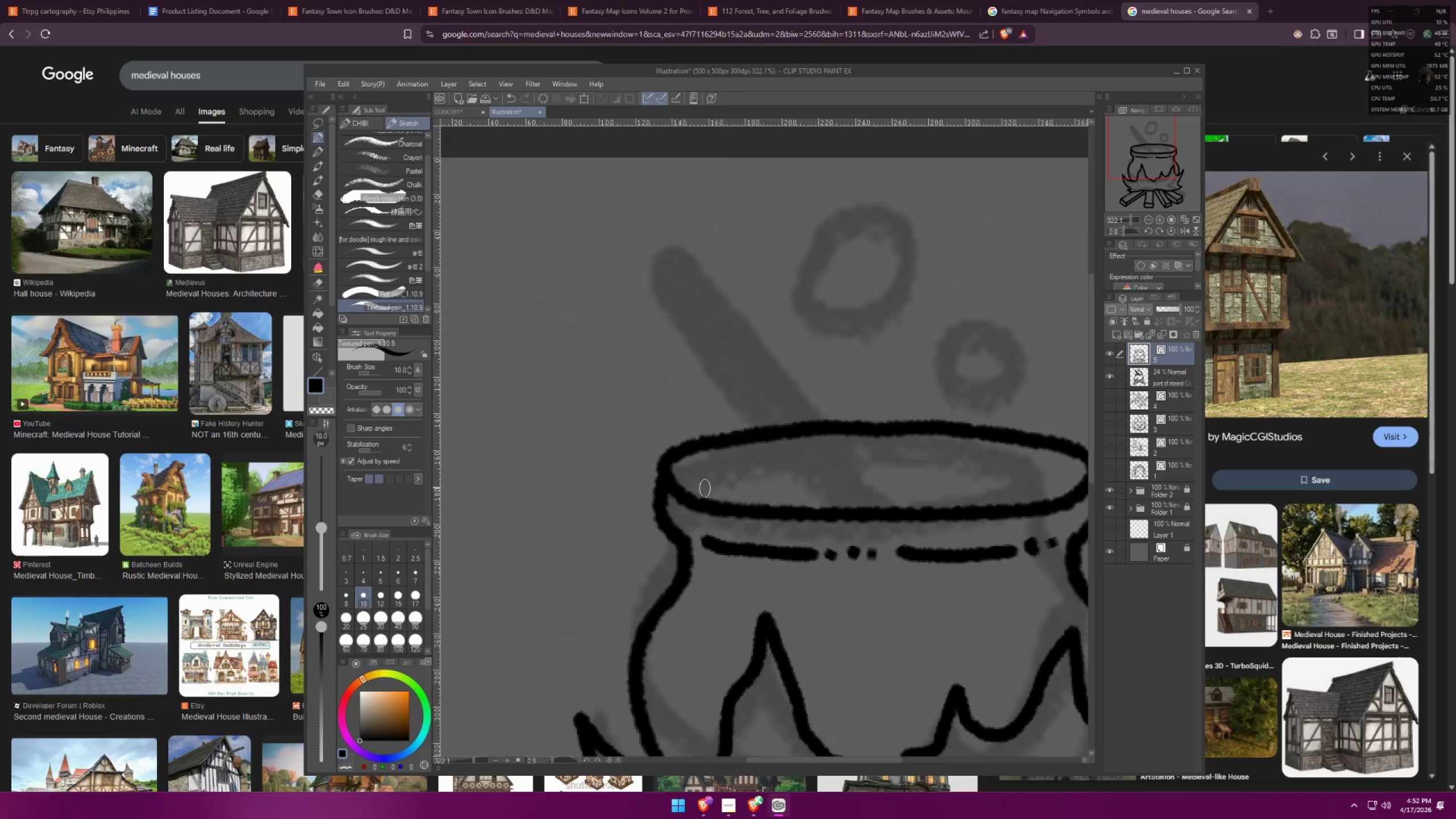 
left_click_drag(start_coordinate=[697, 486], to_coordinate=[741, 463])
 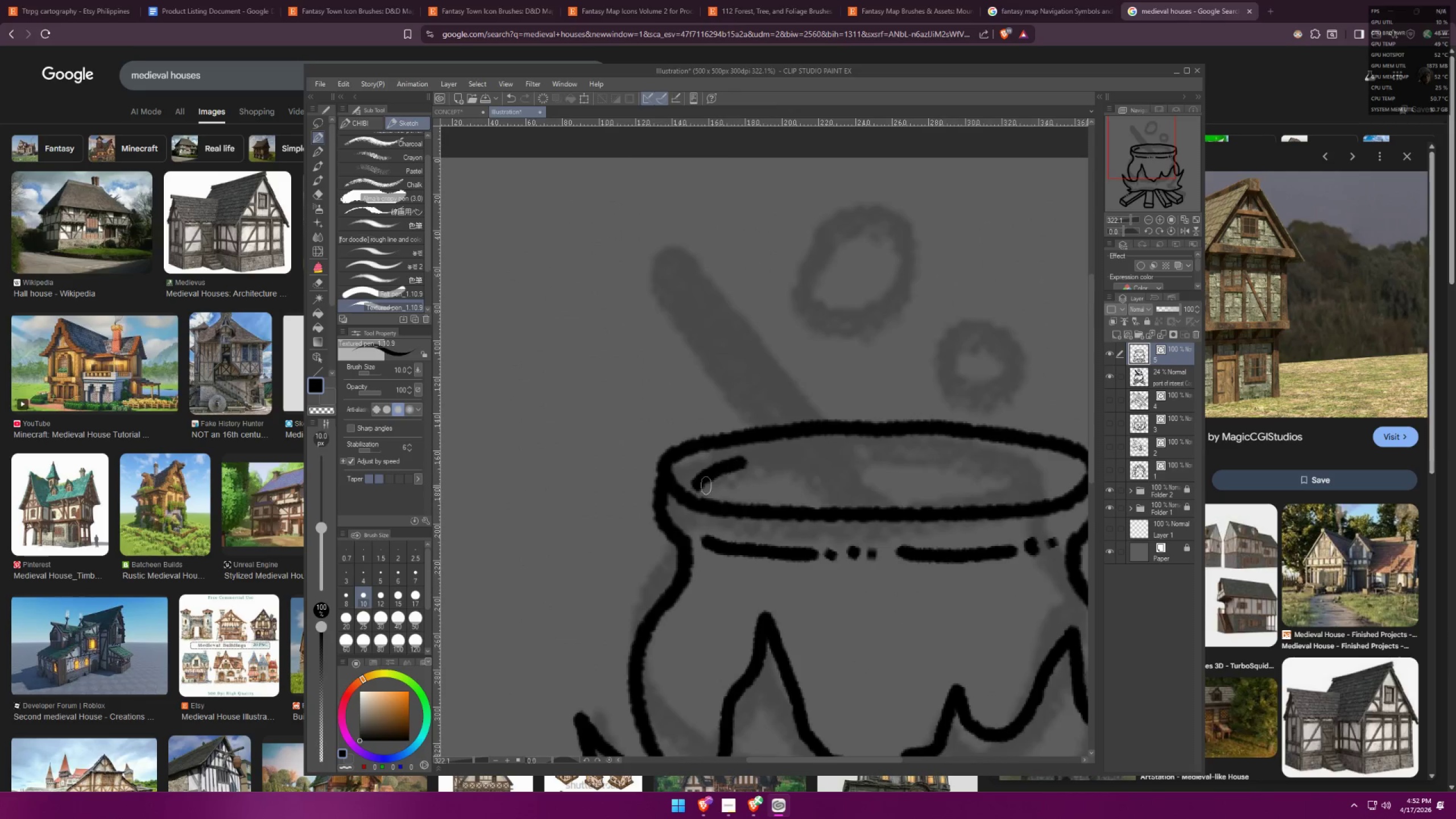 
type(zc)
 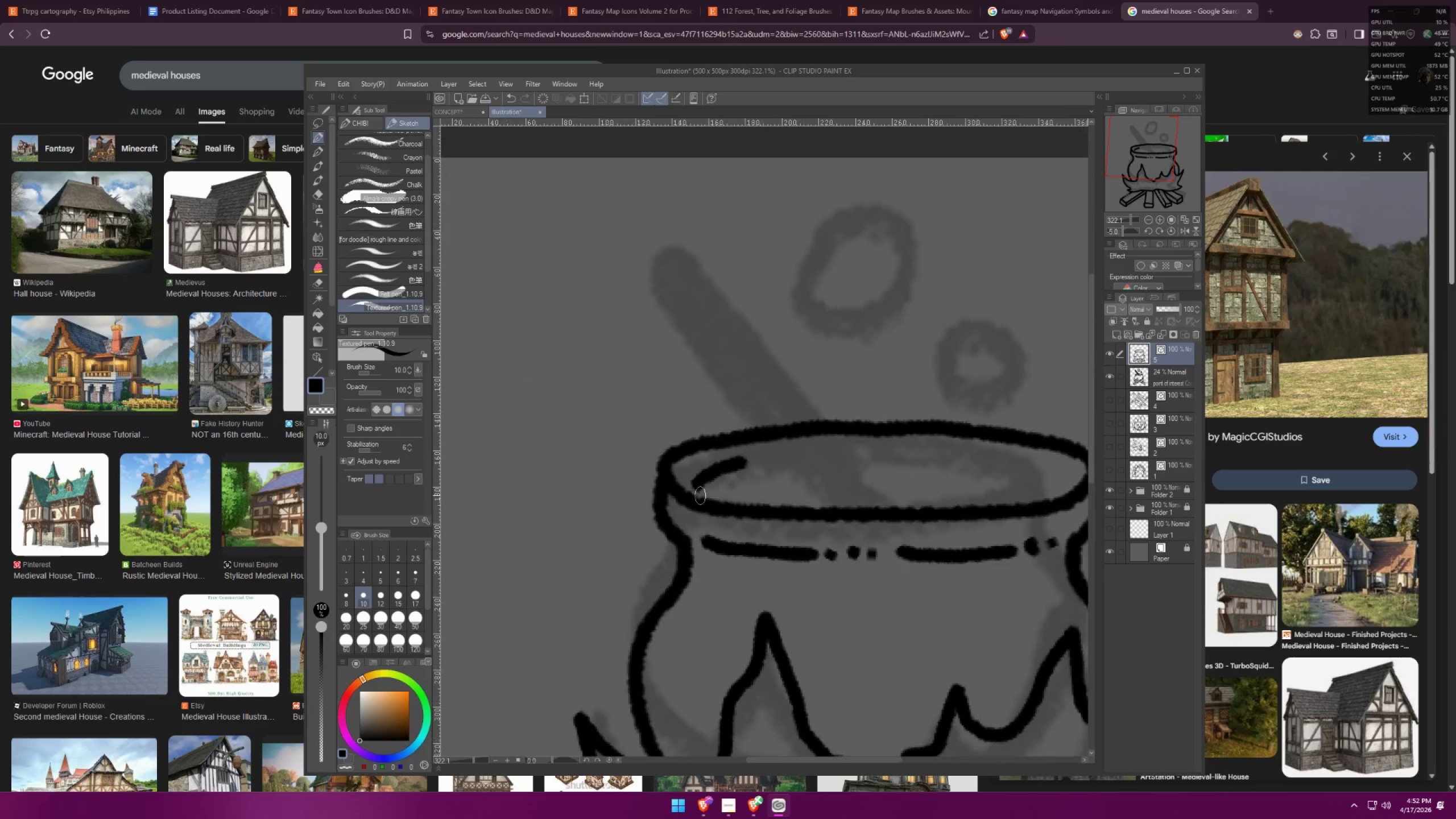 
key(Control+ControlLeft)
 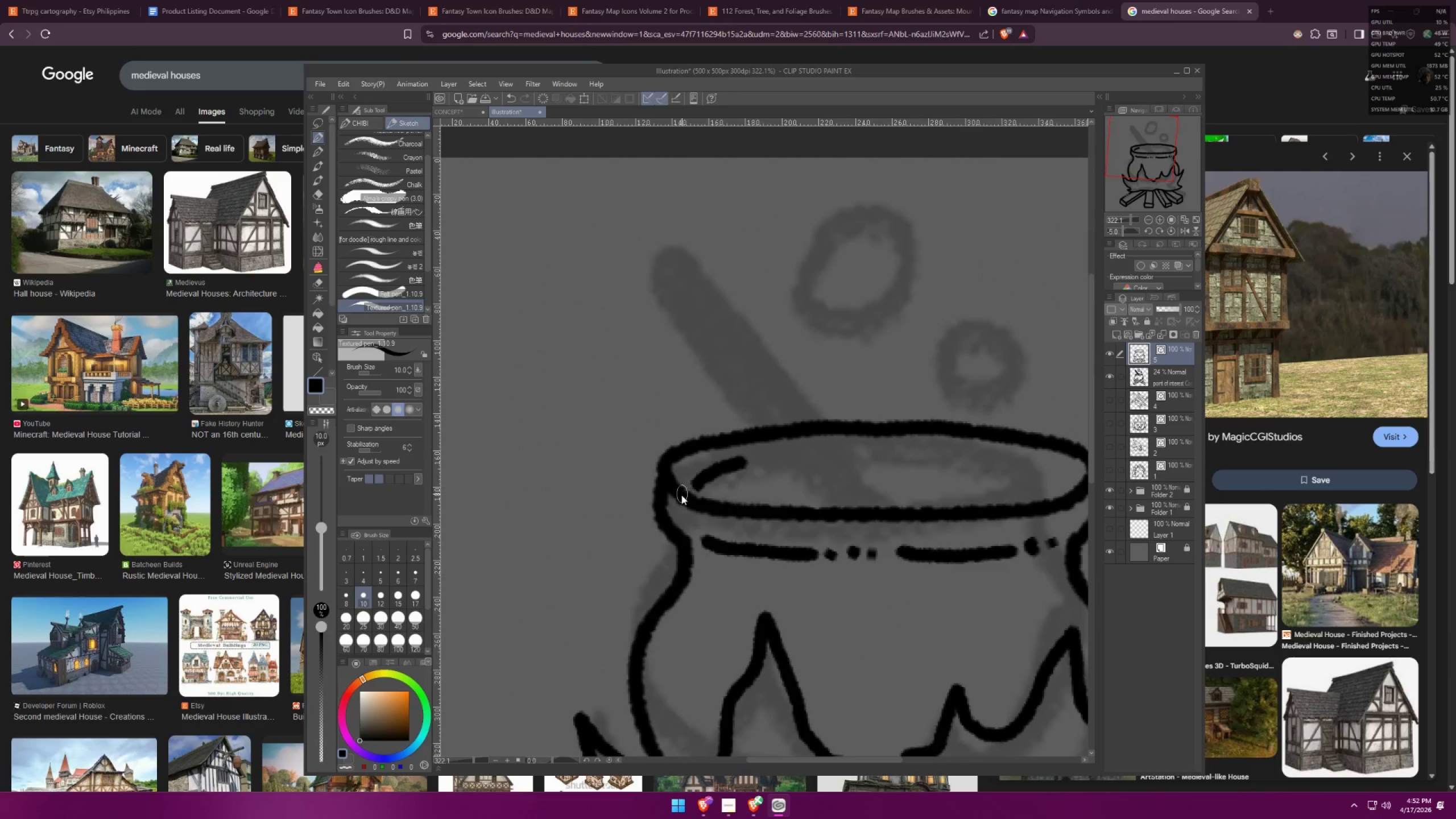 
key(Control+Z)
 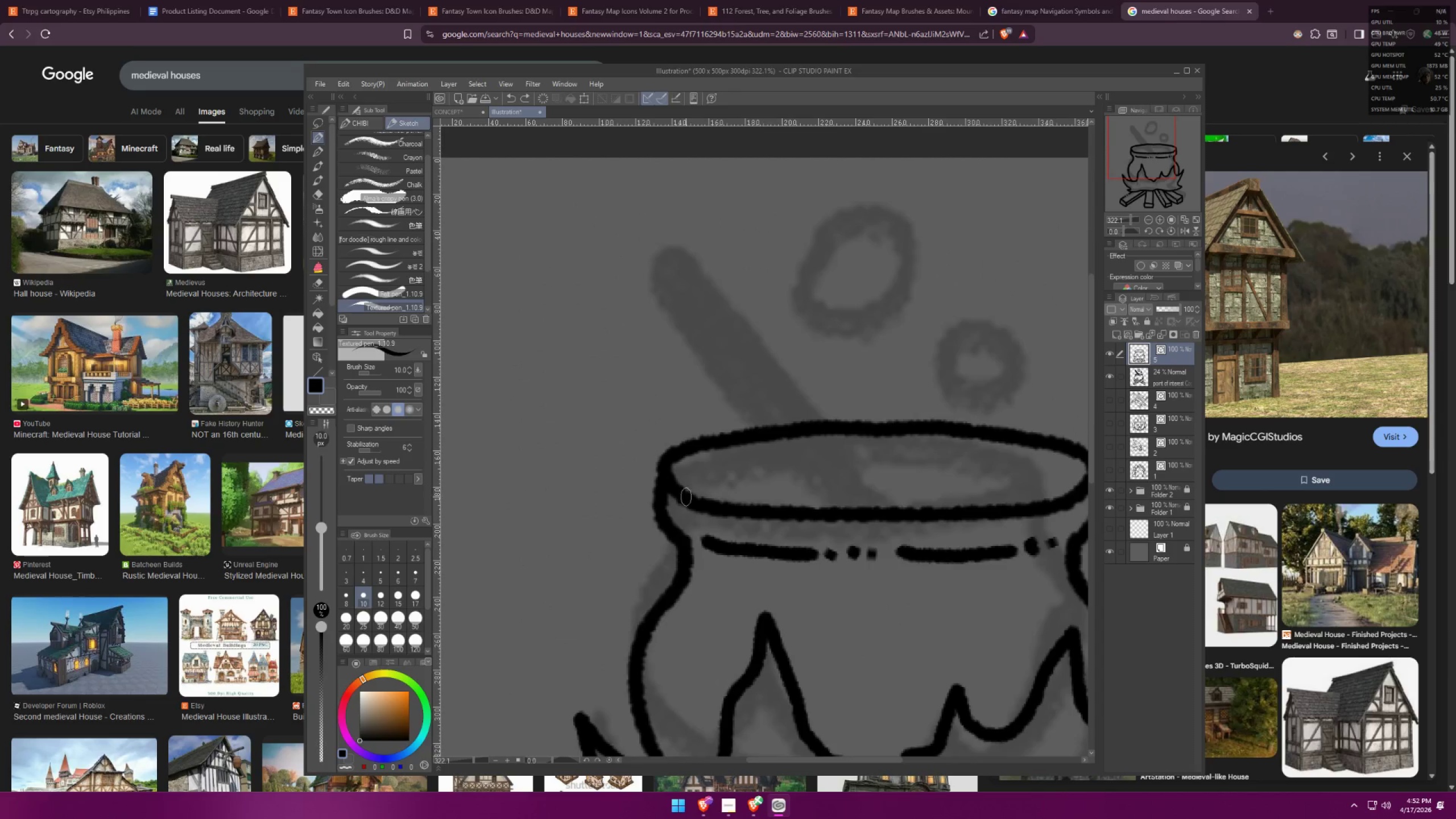 
left_click_drag(start_coordinate=[686, 497], to_coordinate=[736, 473])
 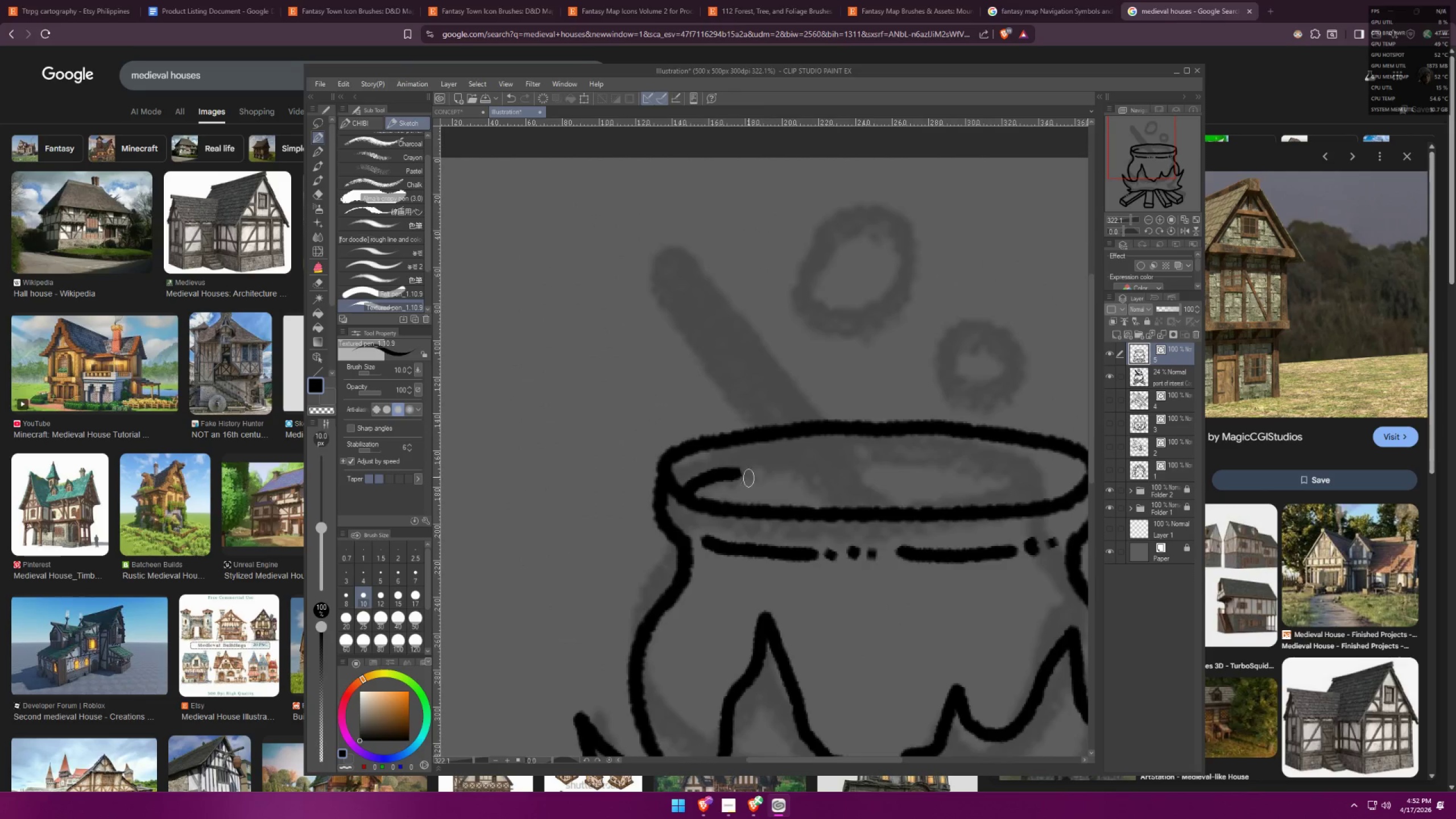 
scroll: coordinate [800, 460], scroll_direction: down, amount: 3.0
 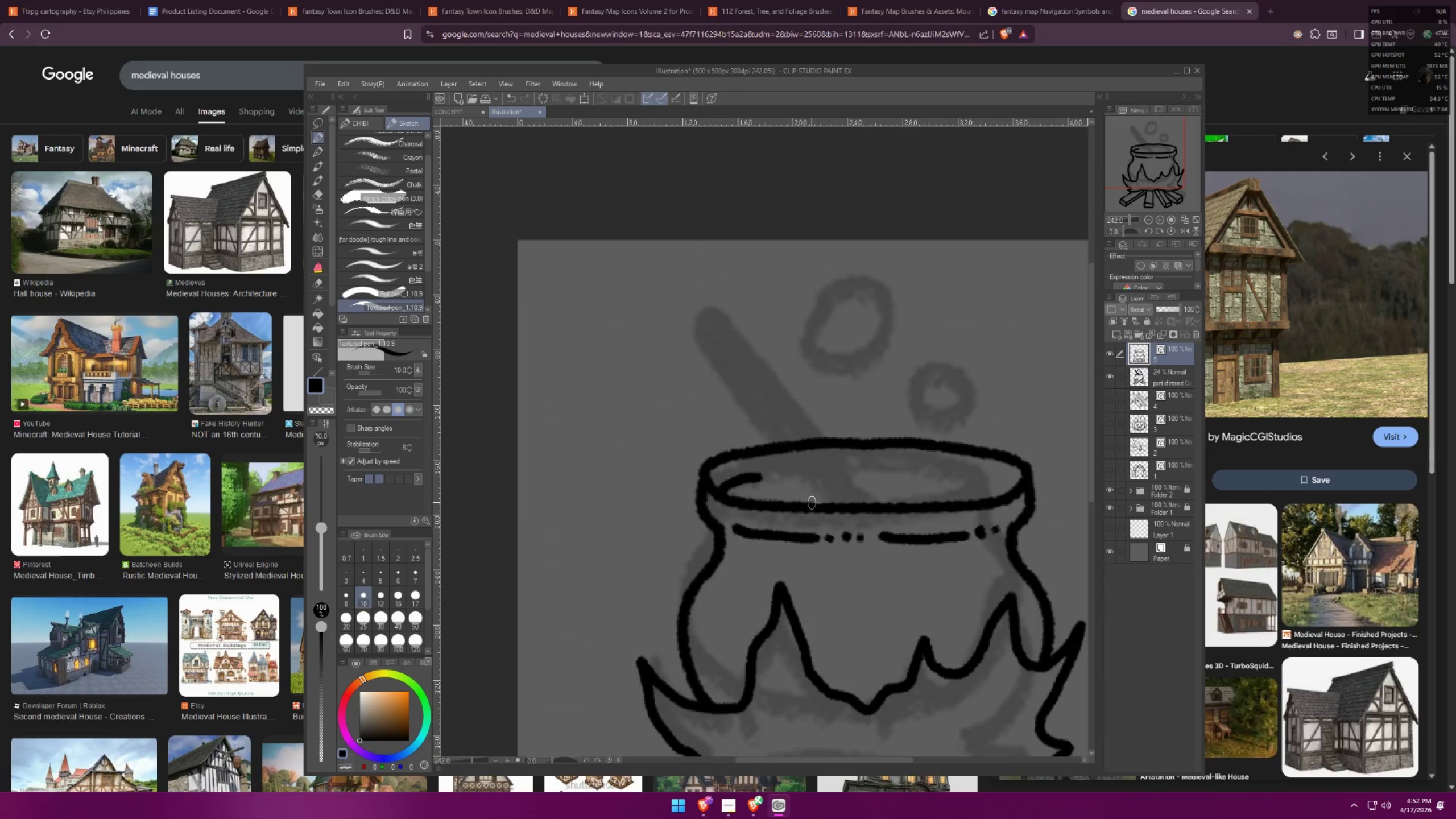 
left_click_drag(start_coordinate=[810, 504], to_coordinate=[860, 501])
 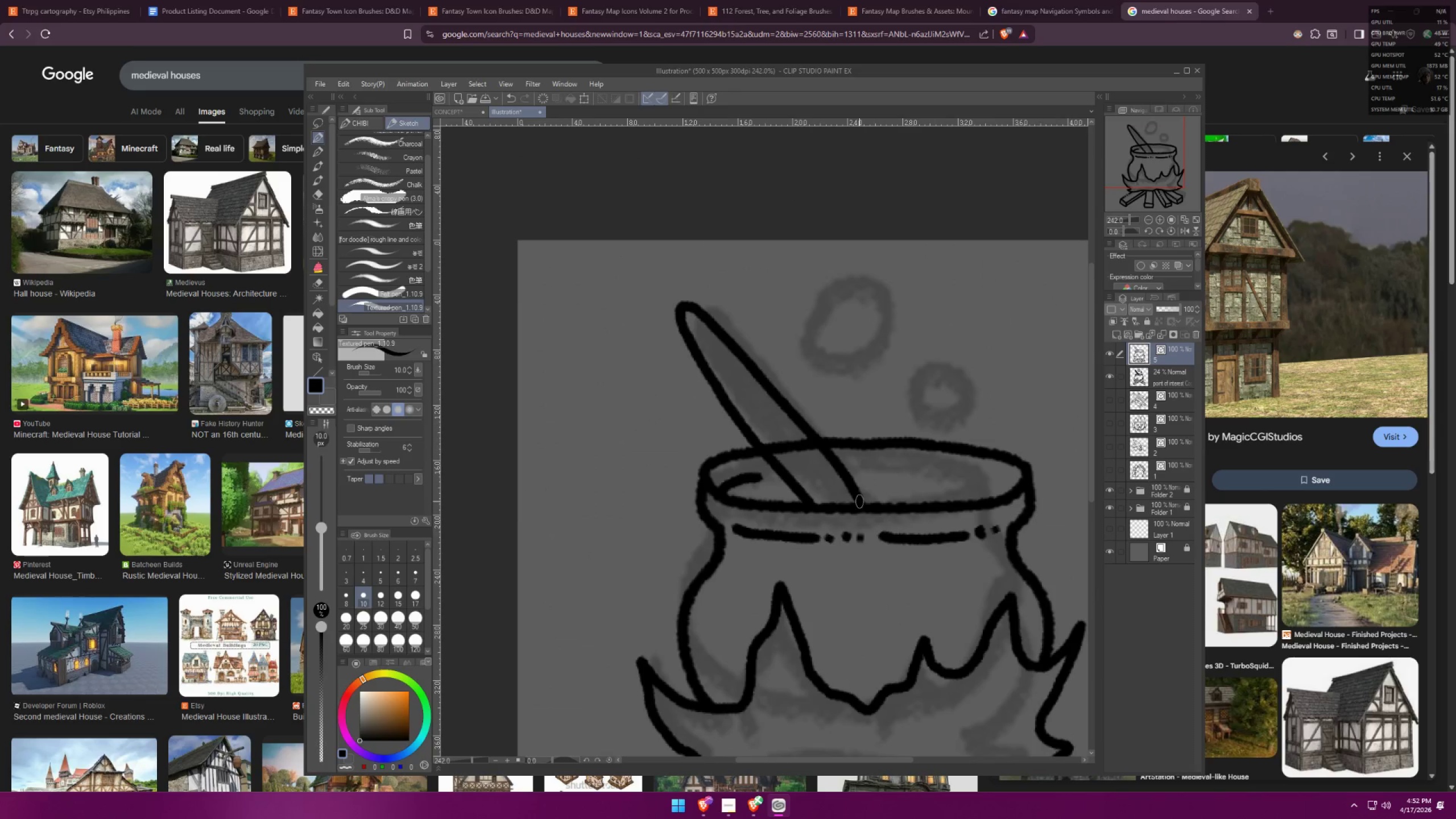 
key(Control+ControlLeft)
 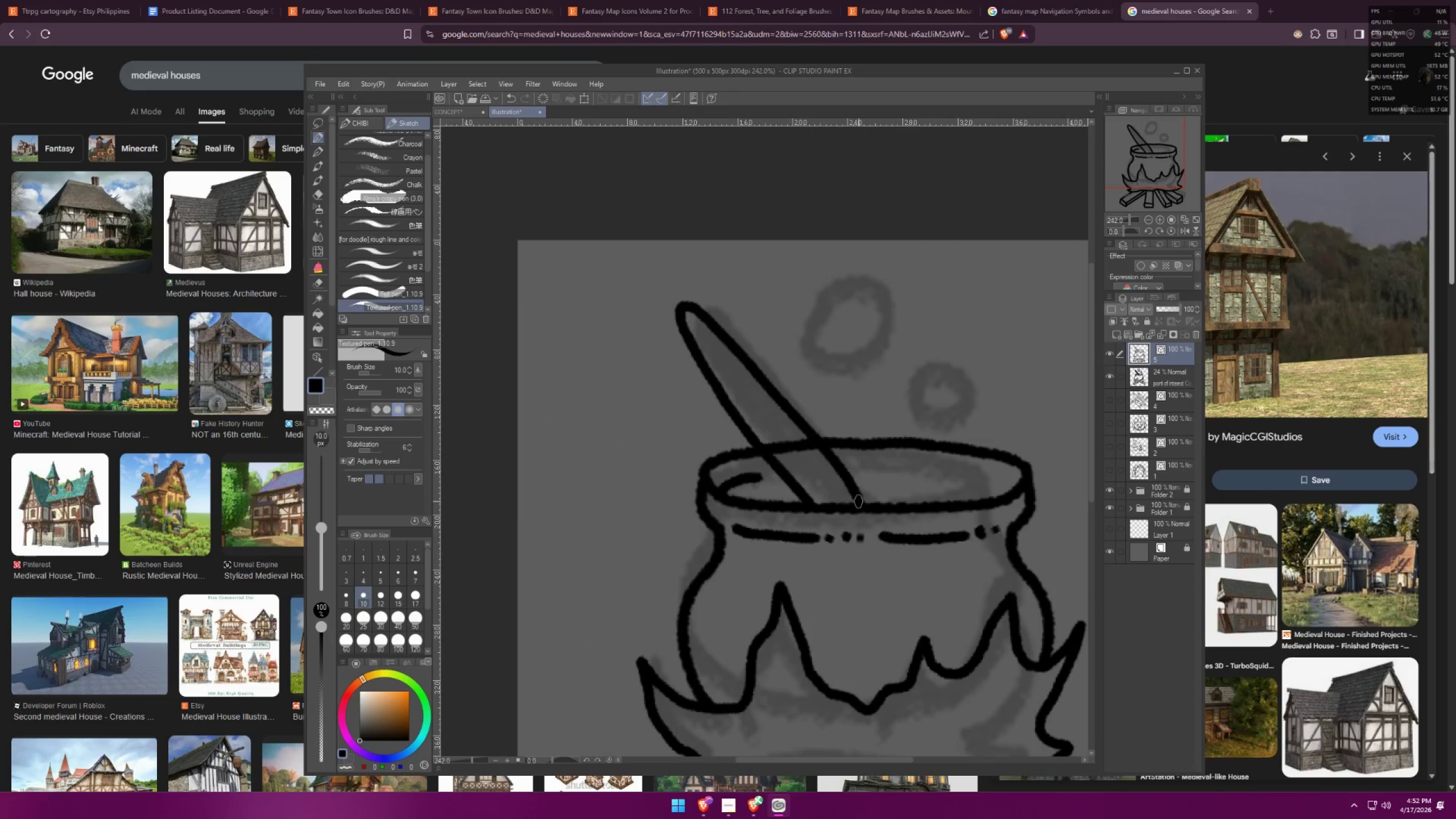 
key(Control+Z)
 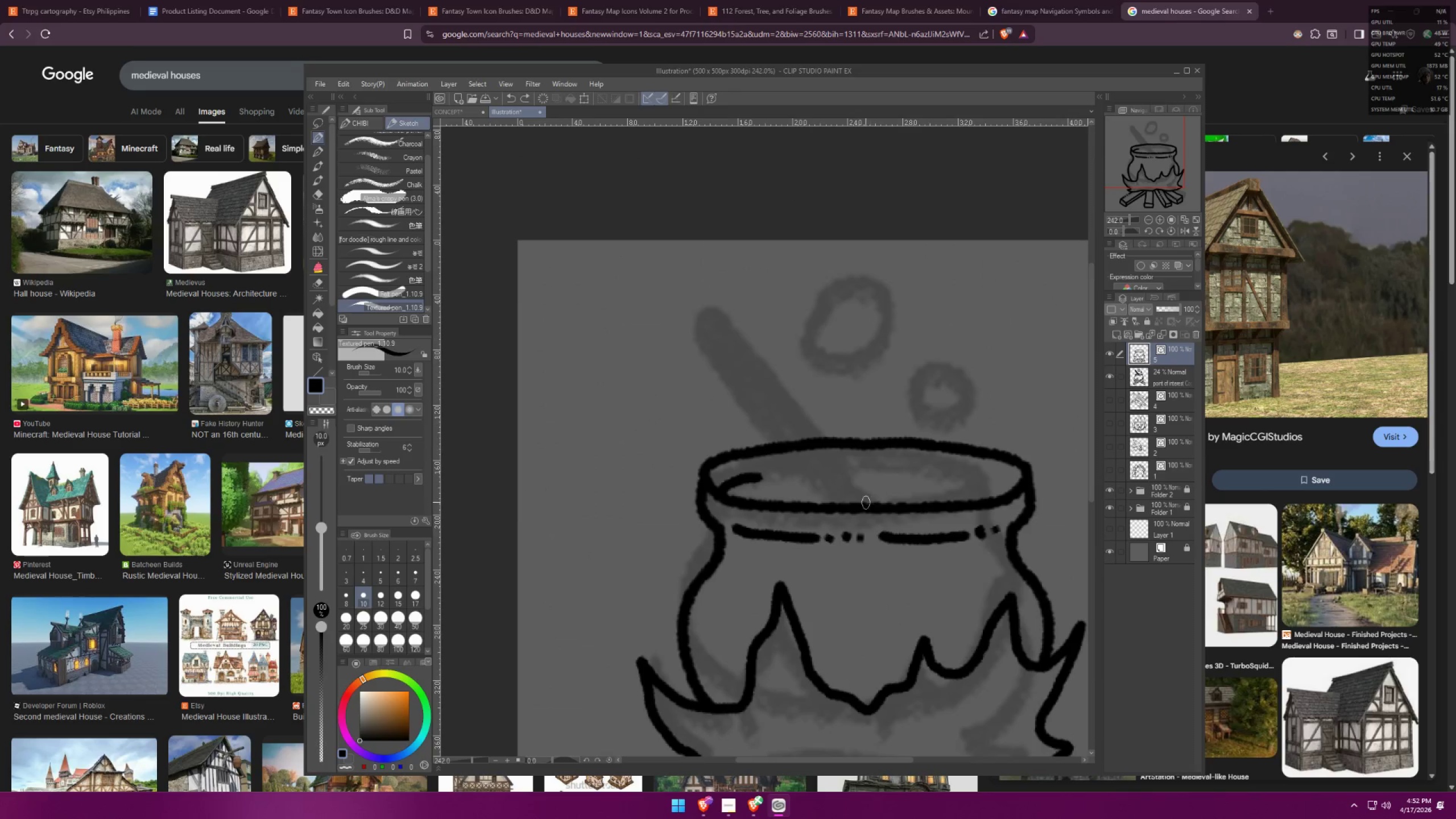 
left_click_drag(start_coordinate=[861, 502], to_coordinate=[835, 503])
 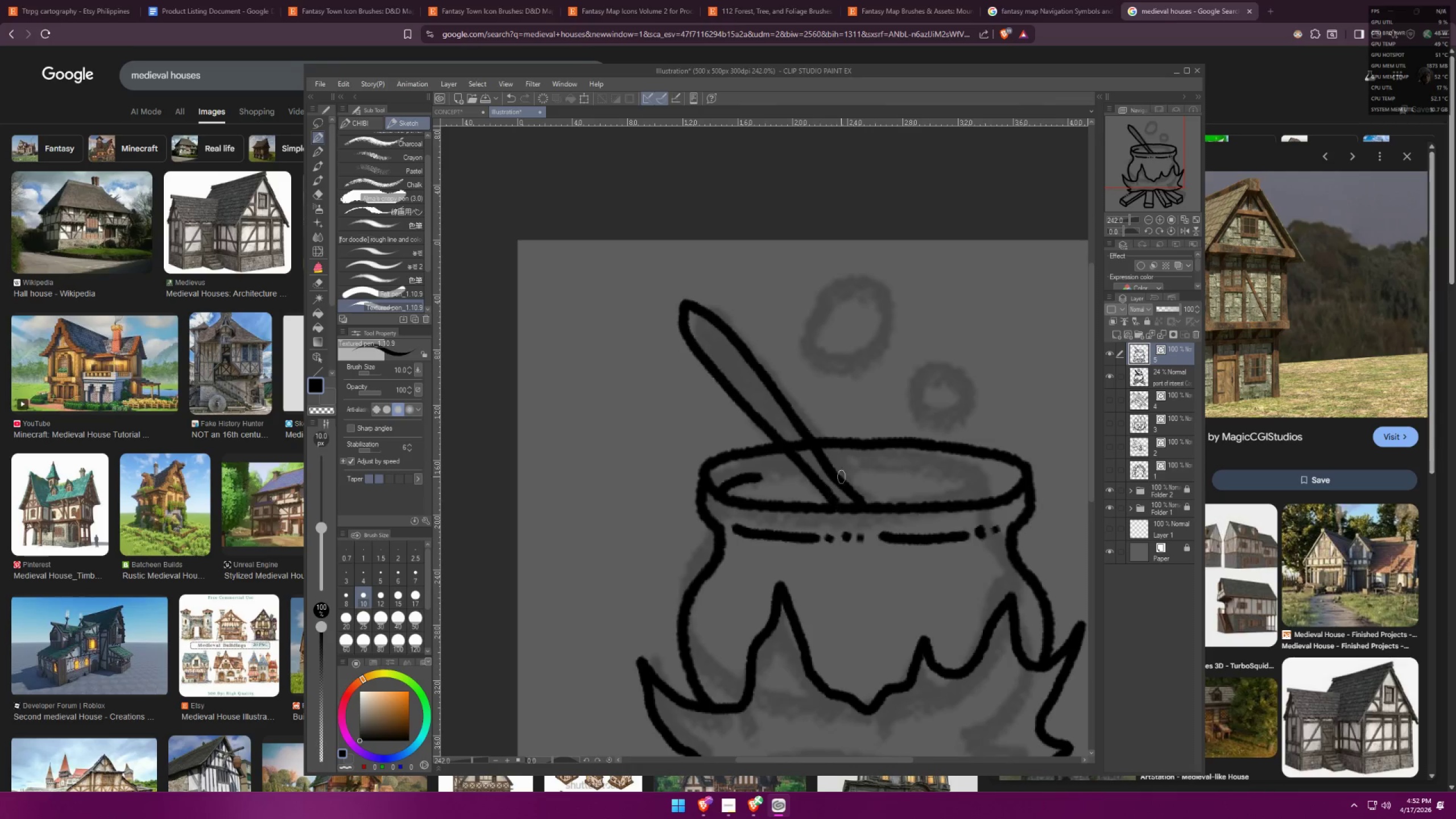 
scroll: coordinate [793, 393], scroll_direction: down, amount: 13.0
 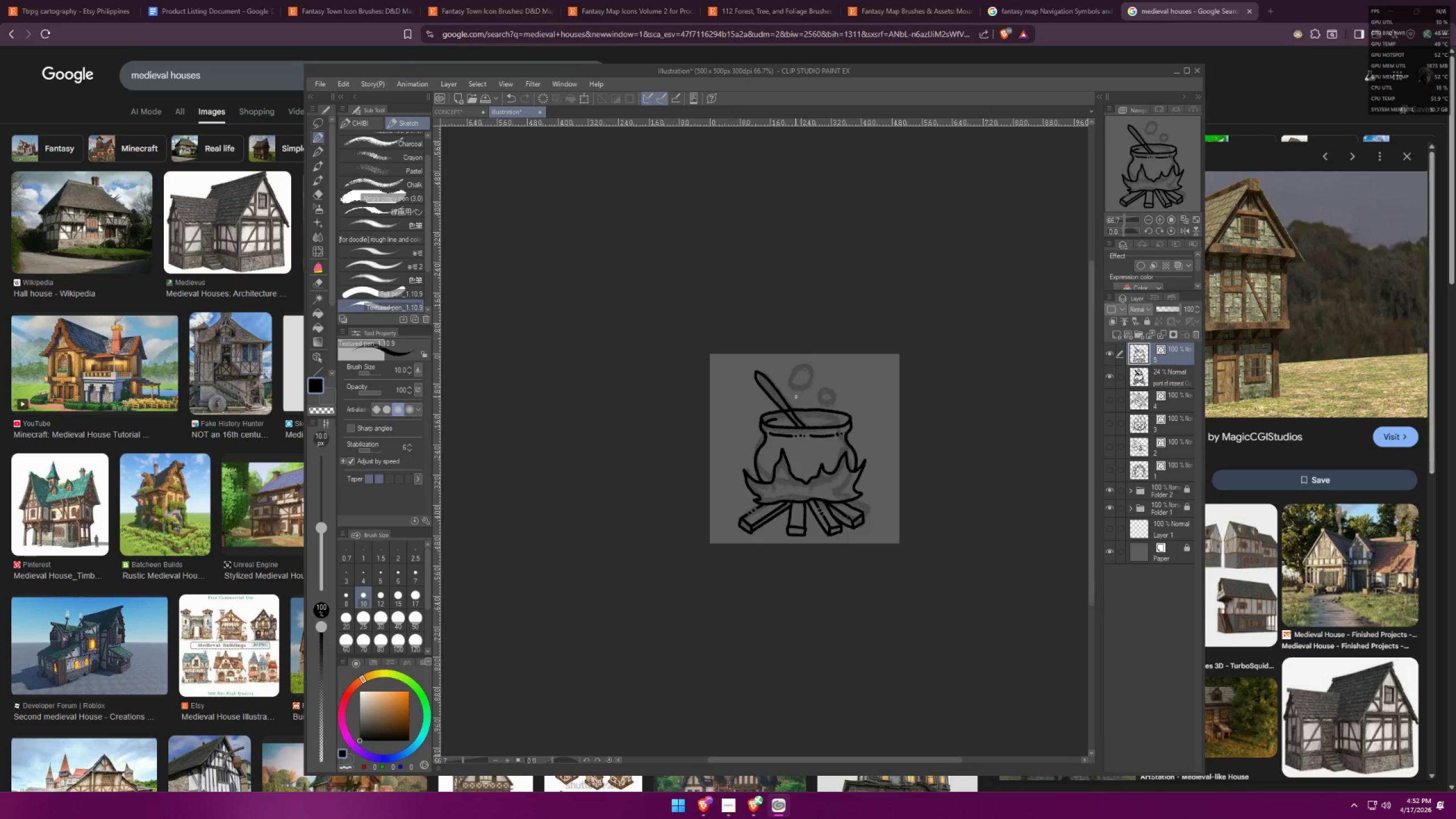 
key(Control+ControlLeft)
 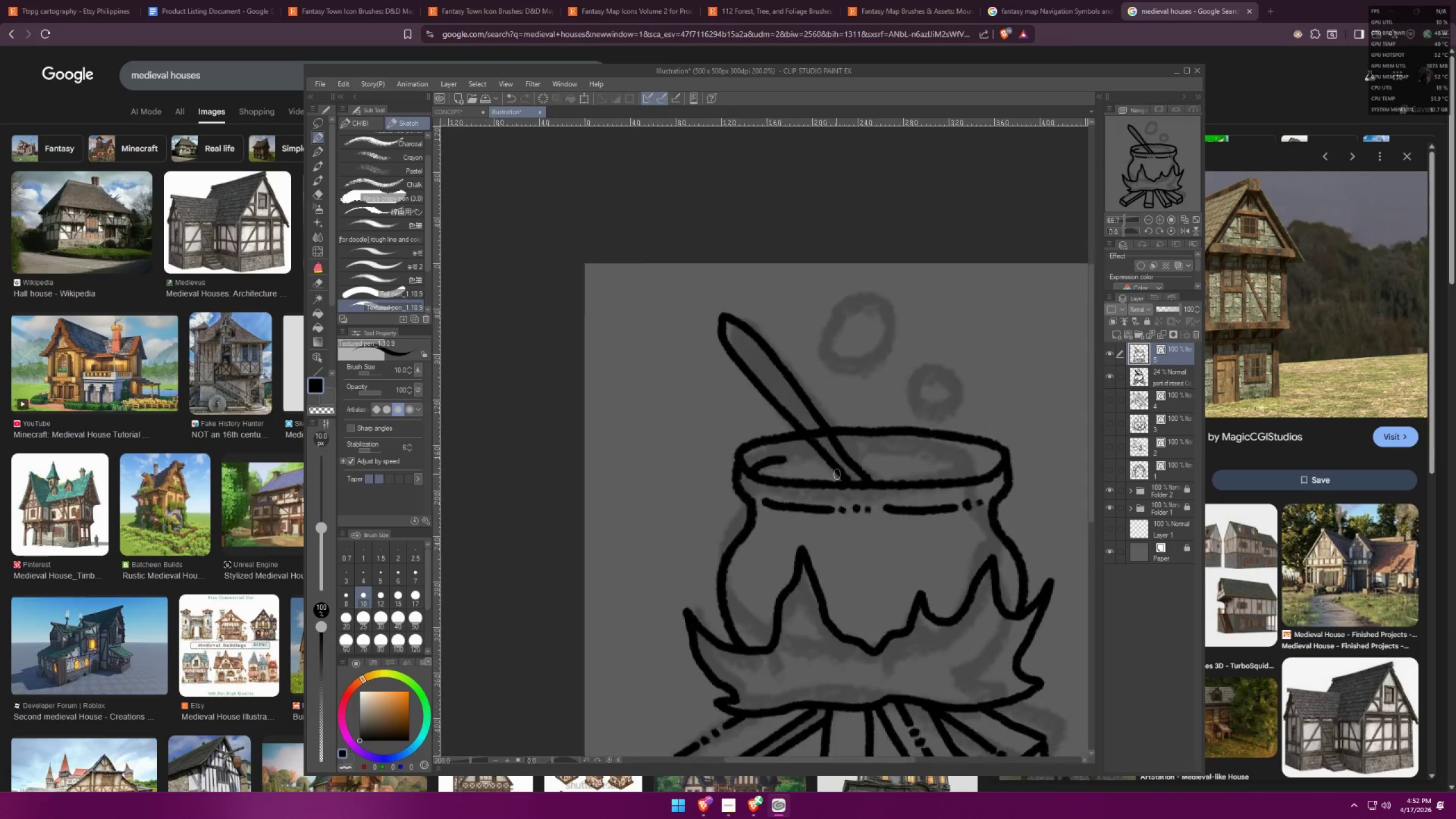 
key(Control+Z)
 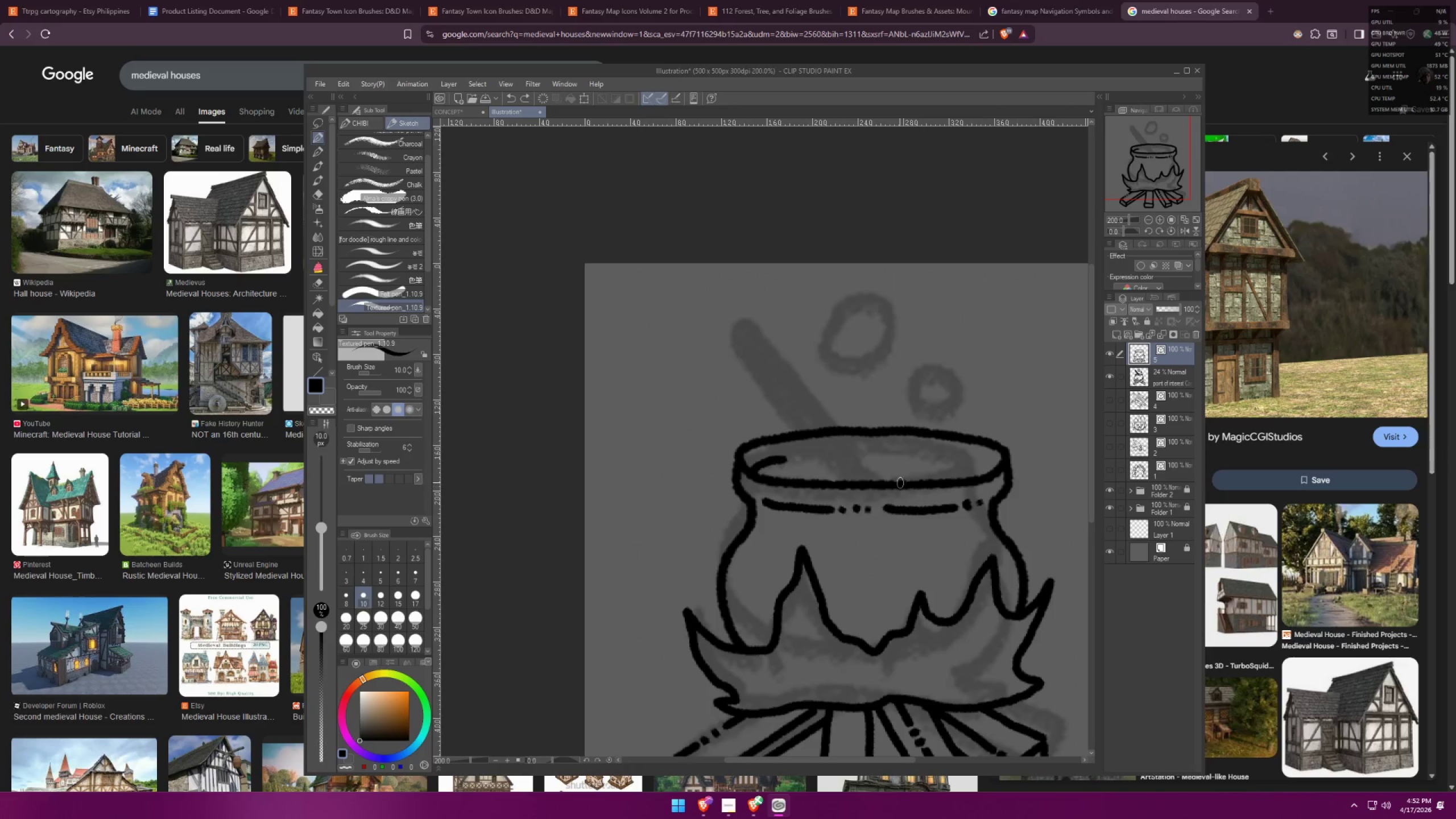 
scroll: coordinate [818, 461], scroll_direction: up, amount: 14.0
 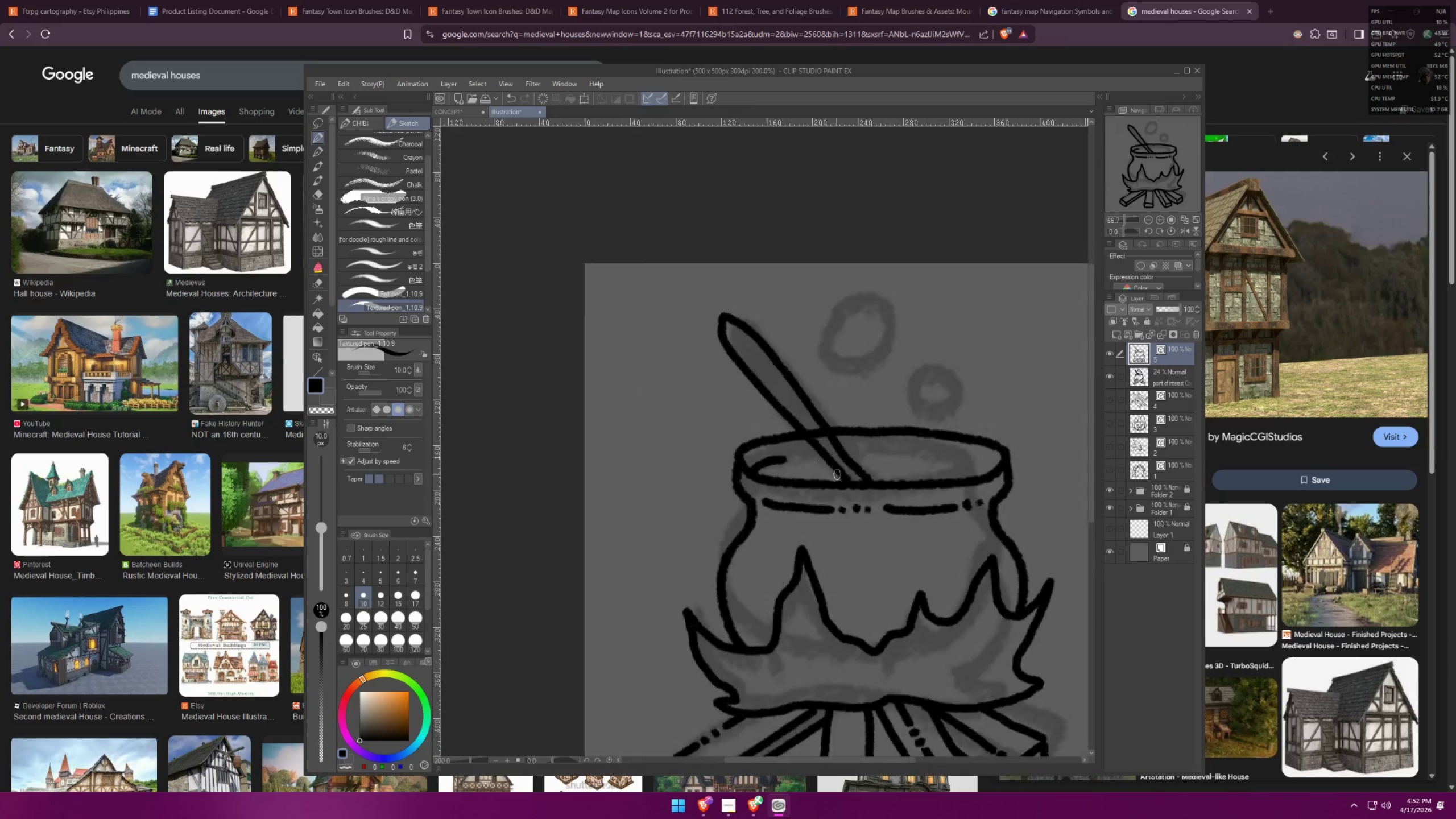 
left_click_drag(start_coordinate=[896, 481], to_coordinate=[792, 382])
 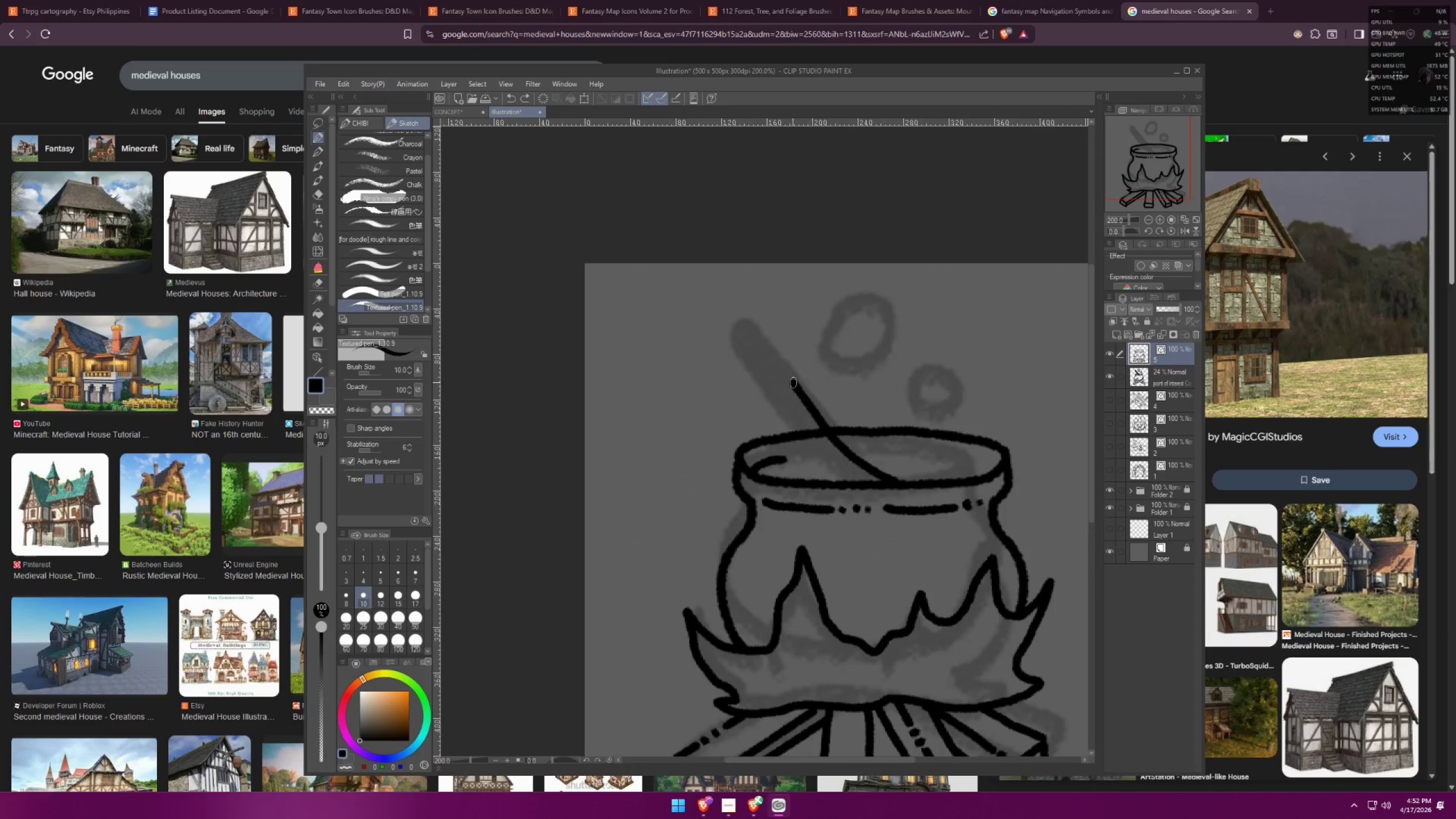 
key(Control+ControlLeft)
 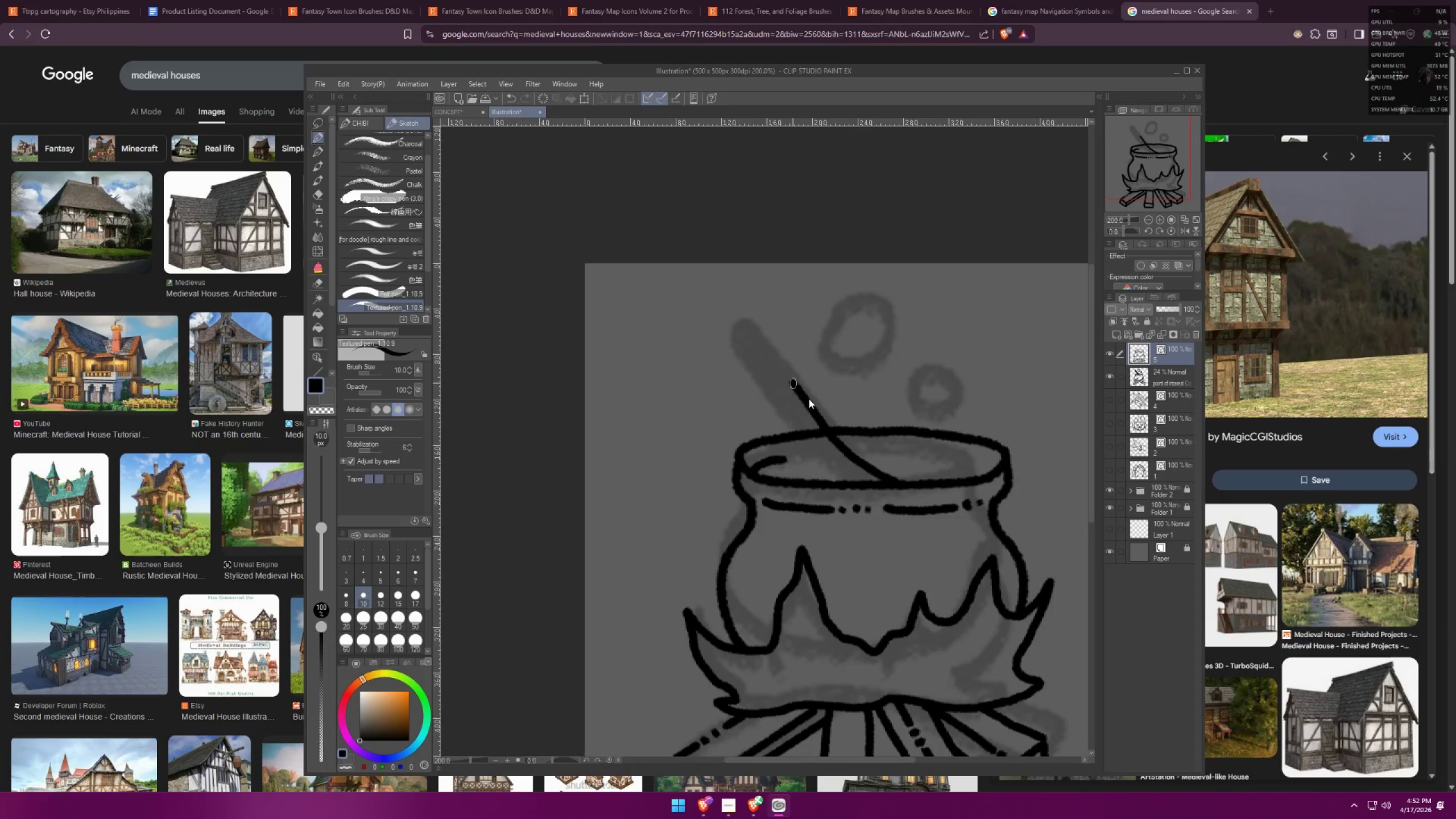 
key(Control+Z)
 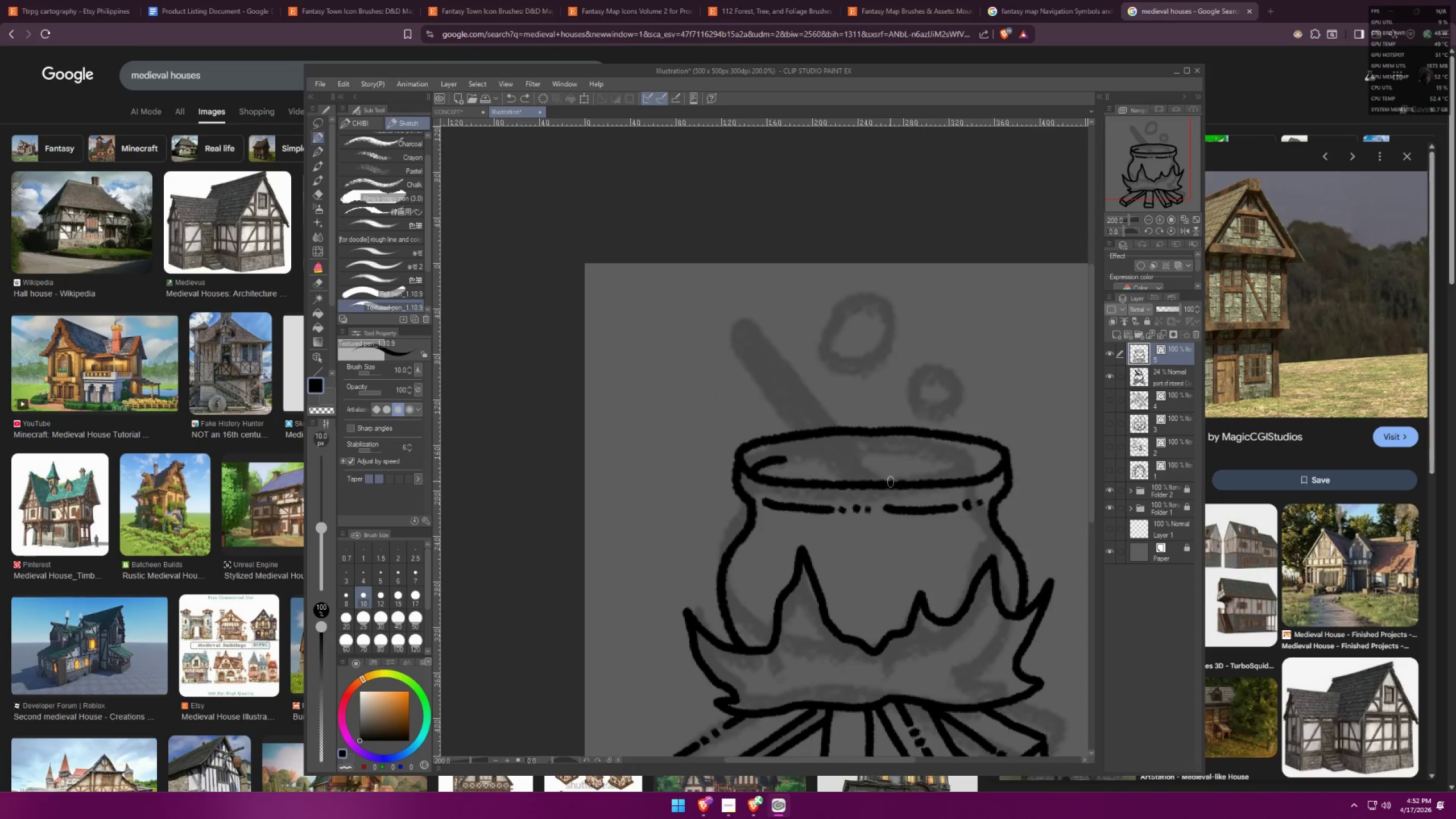 
left_click_drag(start_coordinate=[889, 480], to_coordinate=[847, 481])
 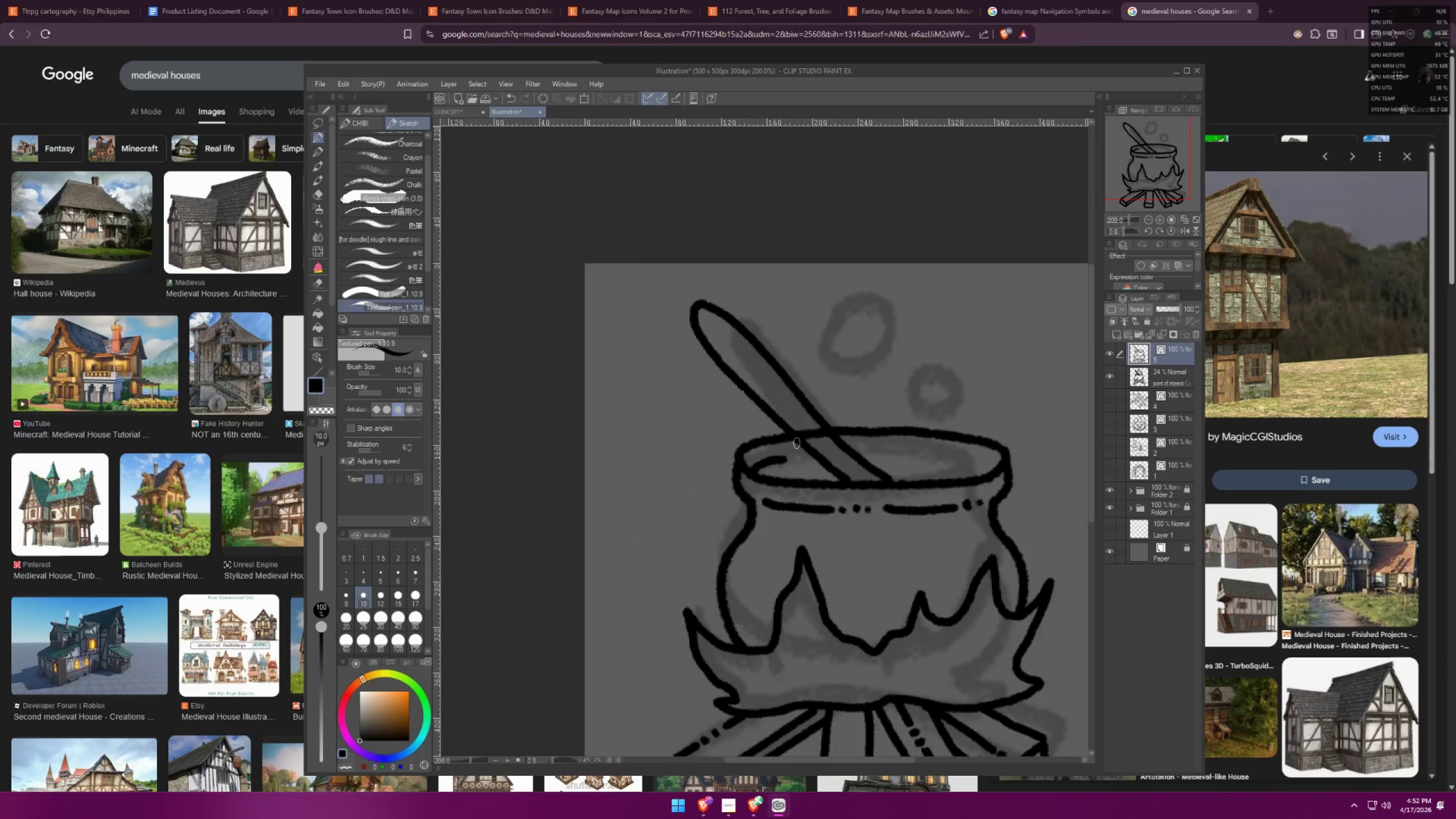 
key(E)
 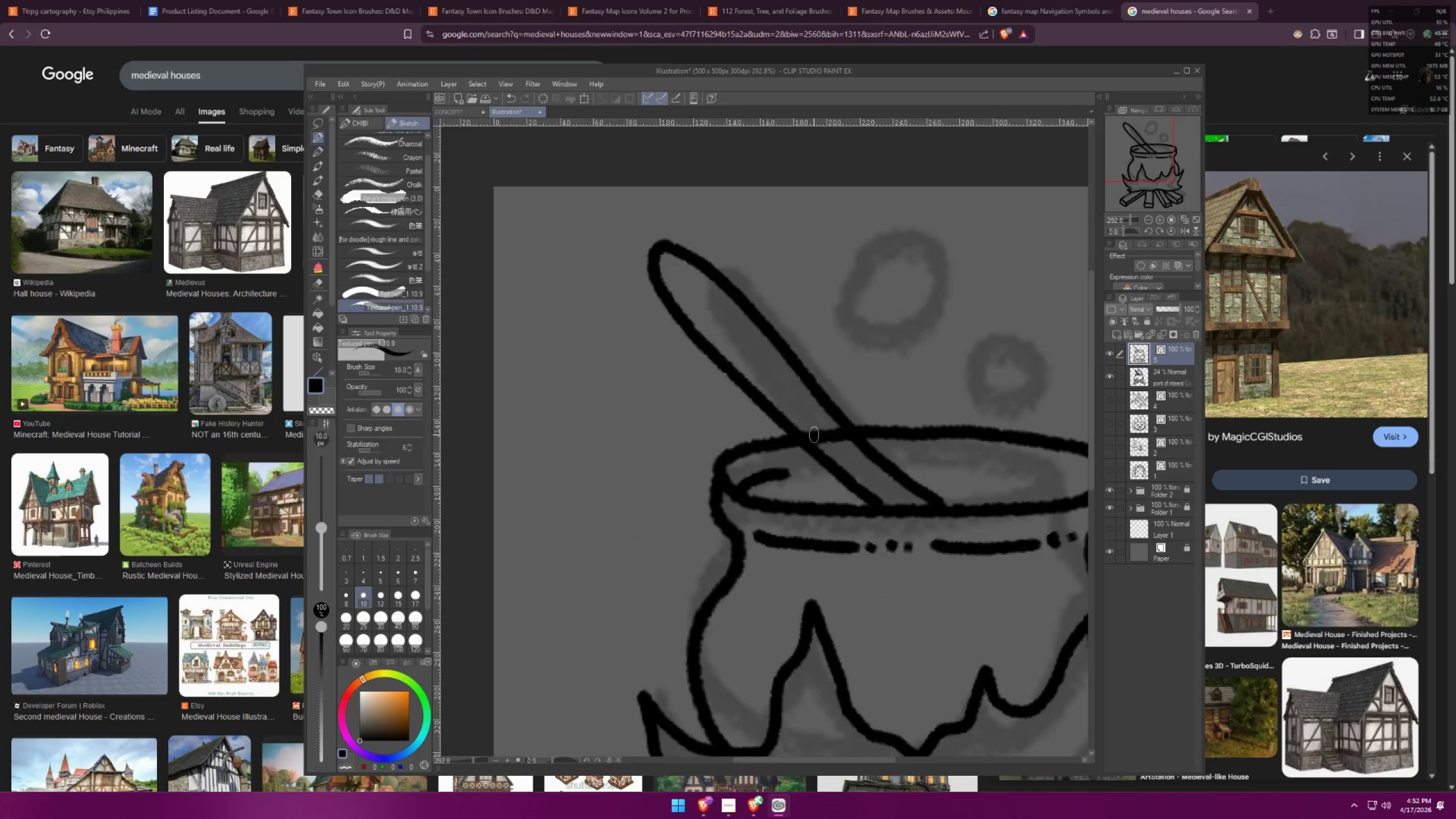 
left_click_drag(start_coordinate=[817, 432], to_coordinate=[833, 443])
 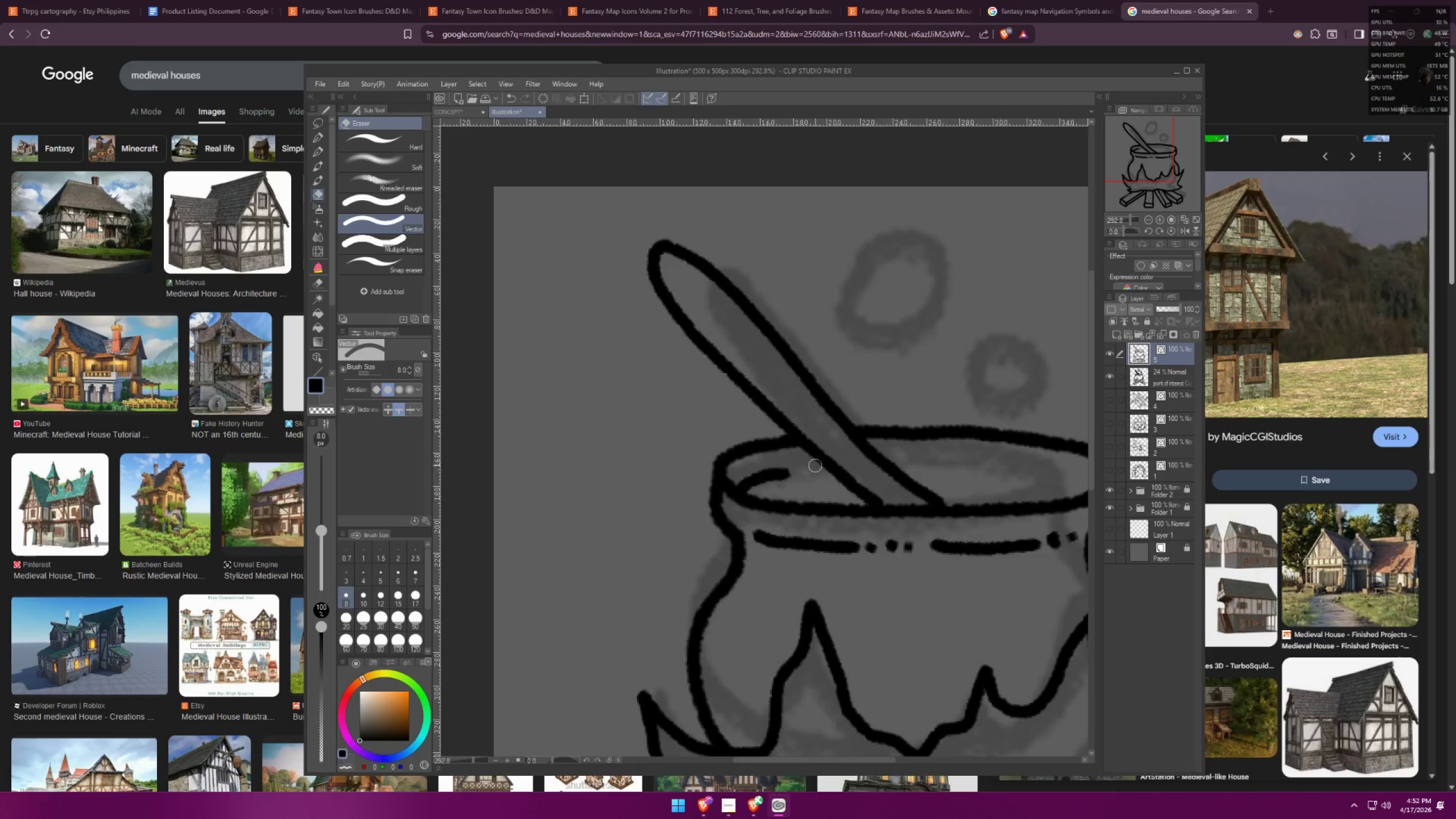 
scroll: coordinate [781, 429], scroll_direction: up, amount: 4.0
 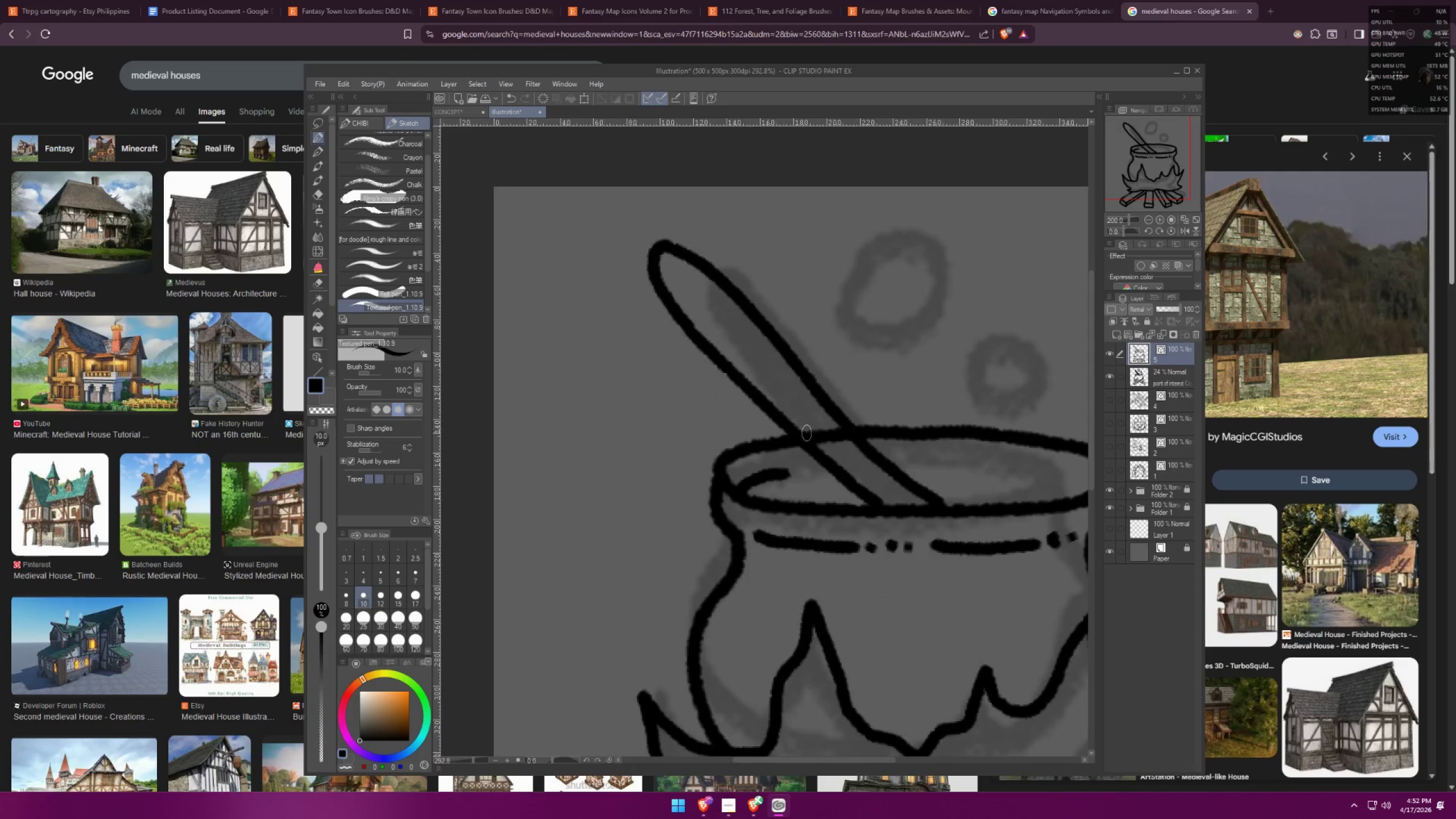 
scroll: coordinate [803, 428], scroll_direction: down, amount: 1.0
 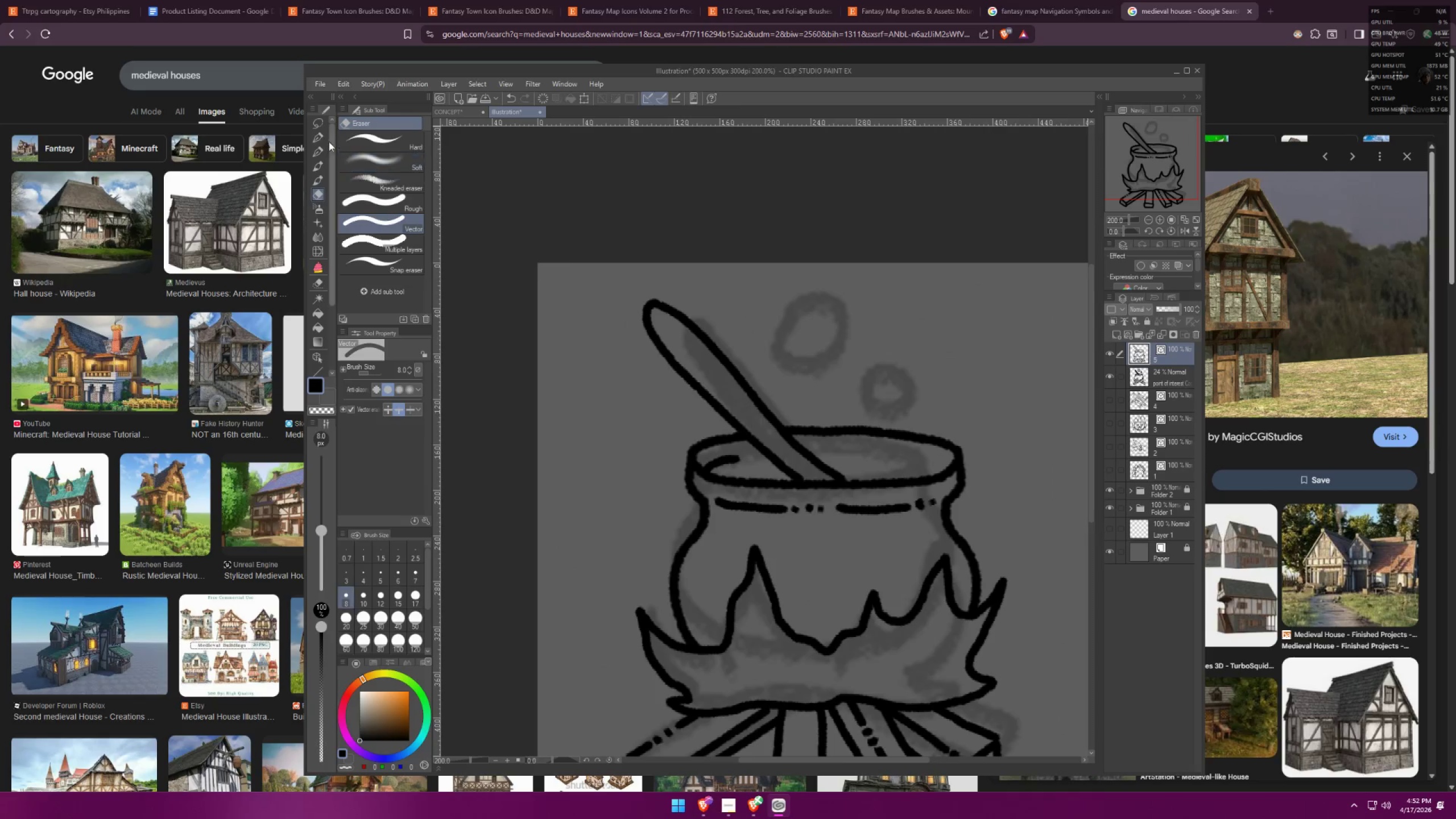 
left_click_drag(start_coordinate=[317, 136], to_coordinate=[321, 138])
 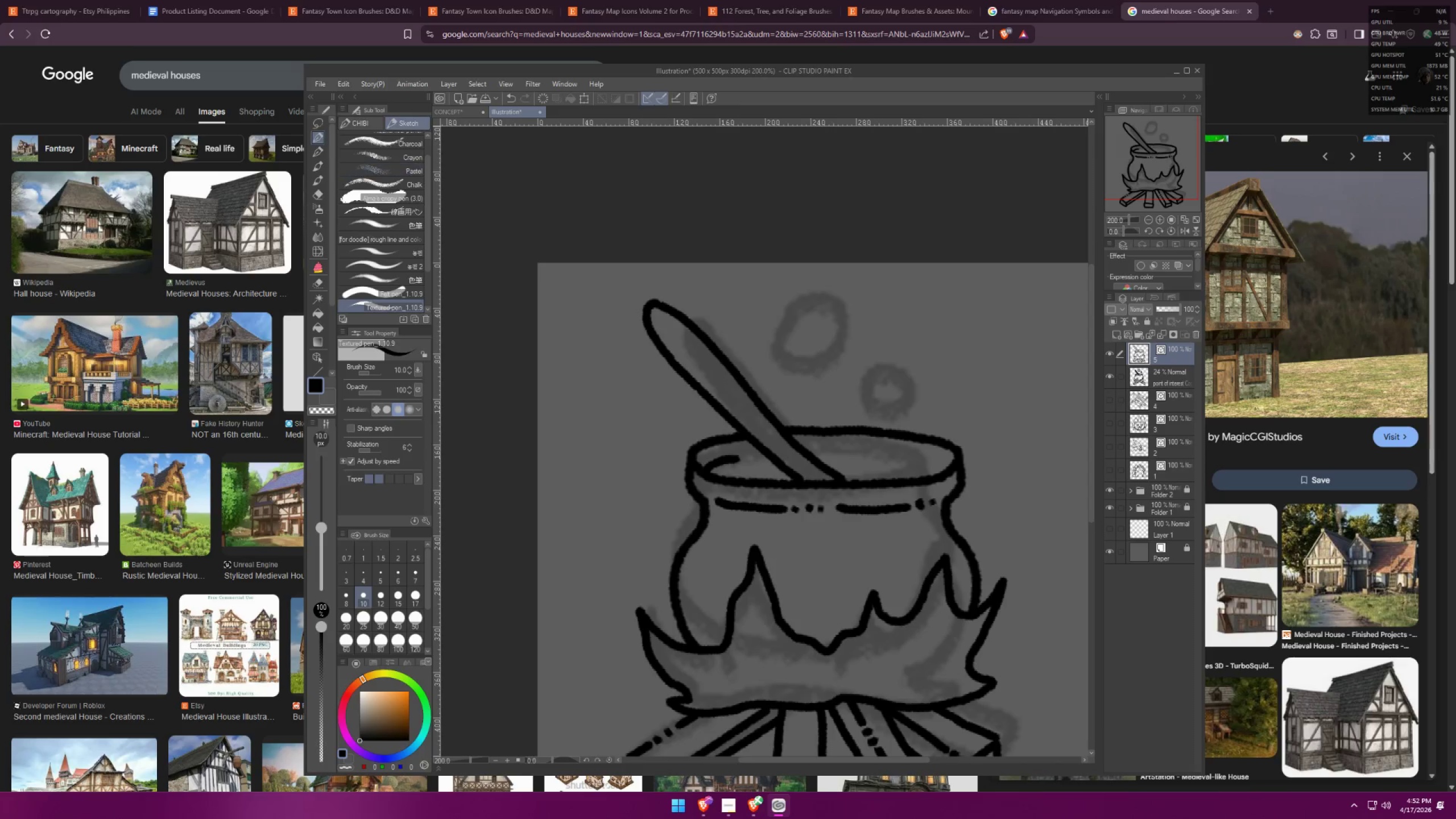 
scroll: coordinate [874, 456], scroll_direction: up, amount: 4.0
 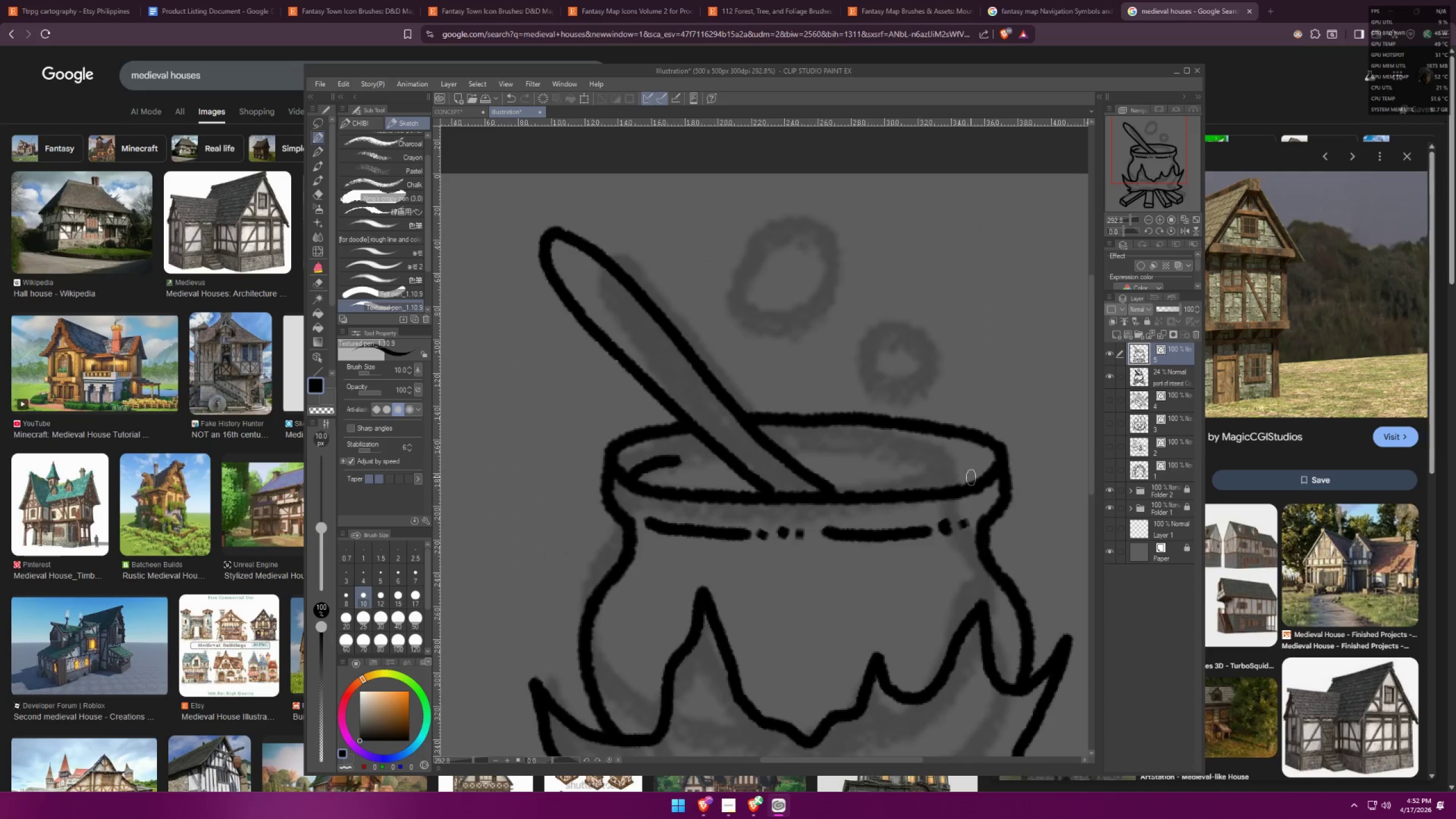 
left_click_drag(start_coordinate=[977, 479], to_coordinate=[877, 449])
 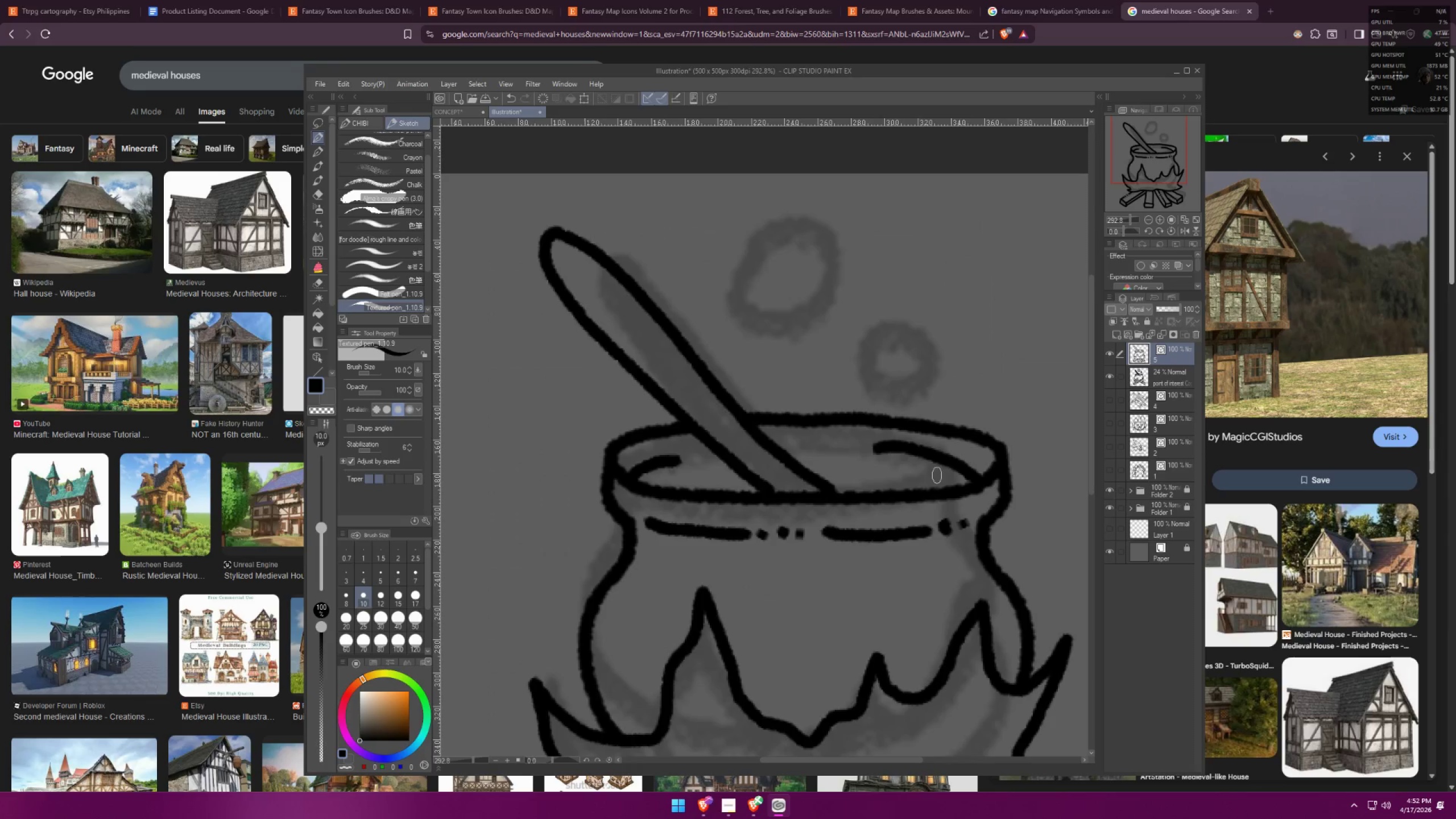 
key(Control+ControlLeft)
 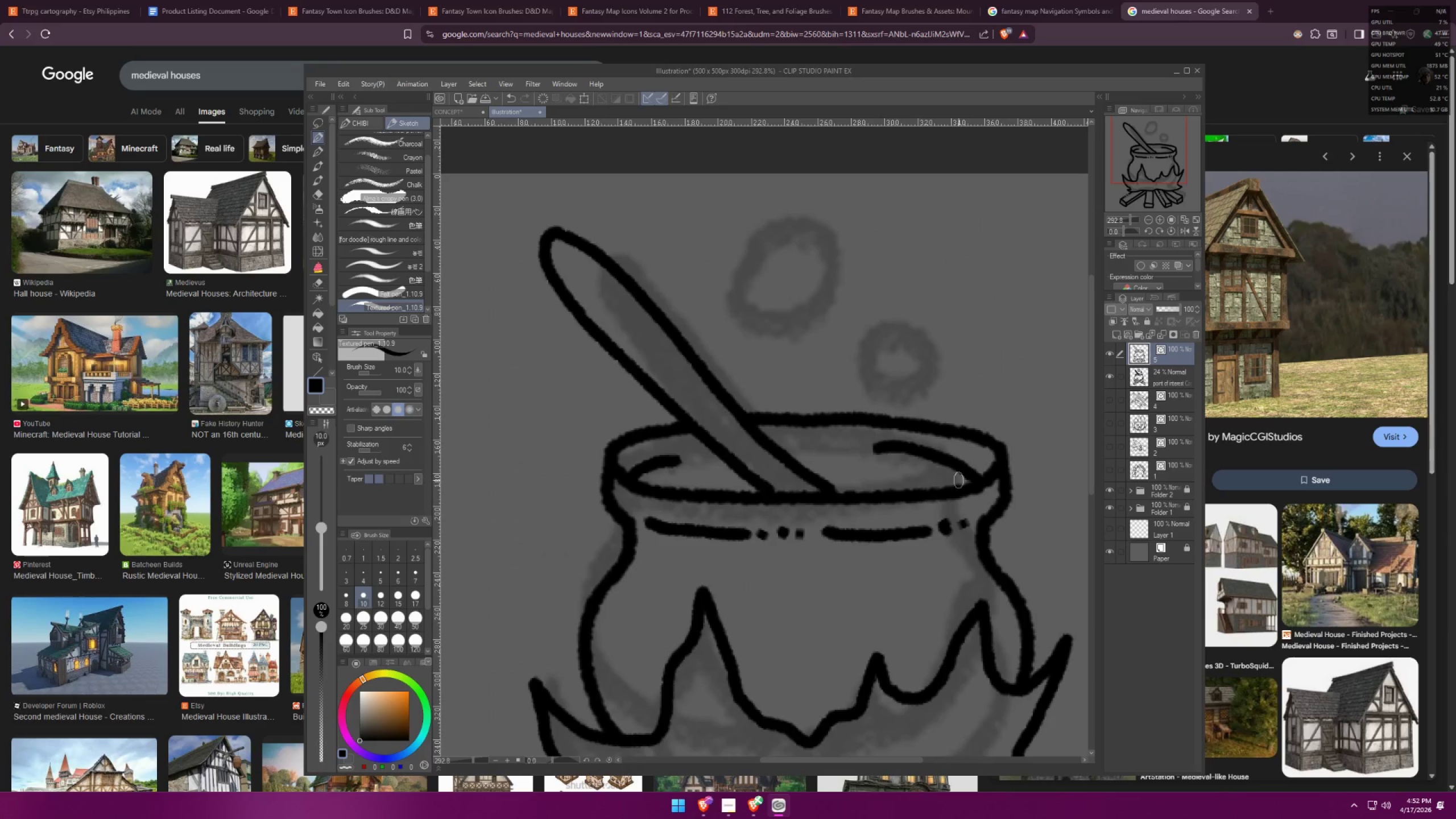 
key(Control+Z)
 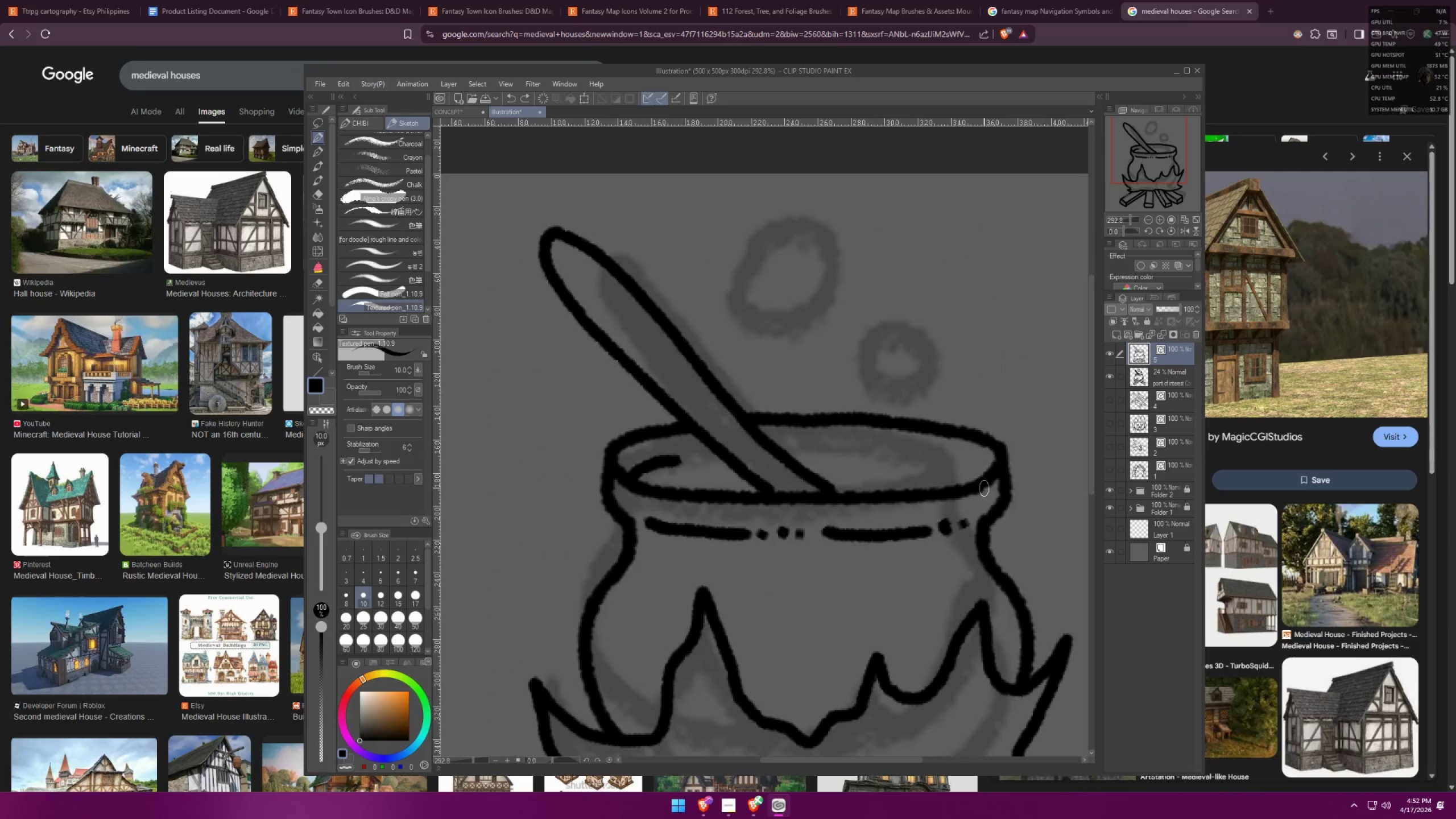 
left_click_drag(start_coordinate=[981, 485], to_coordinate=[910, 457])
 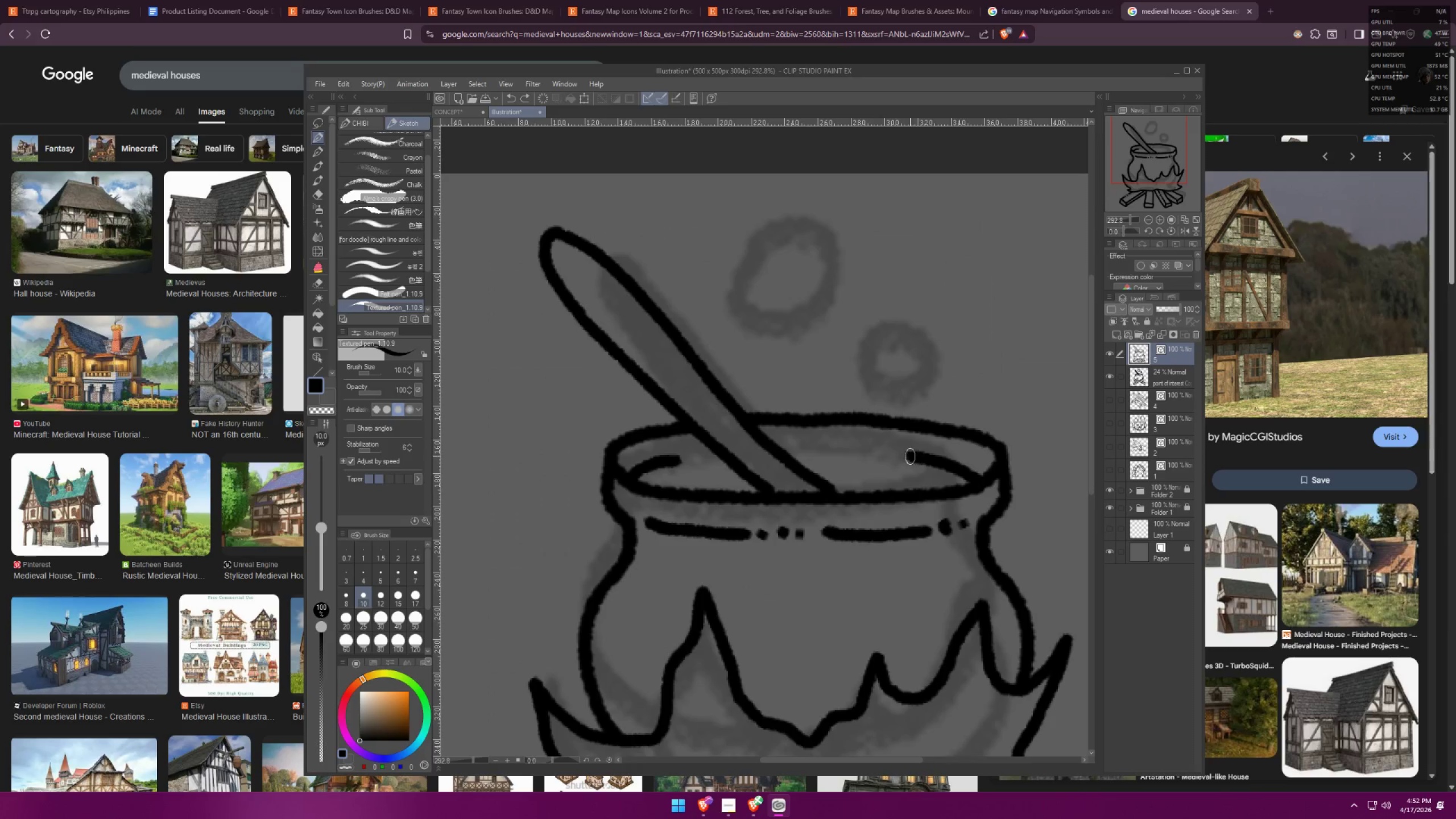 
key(Control+ControlLeft)
 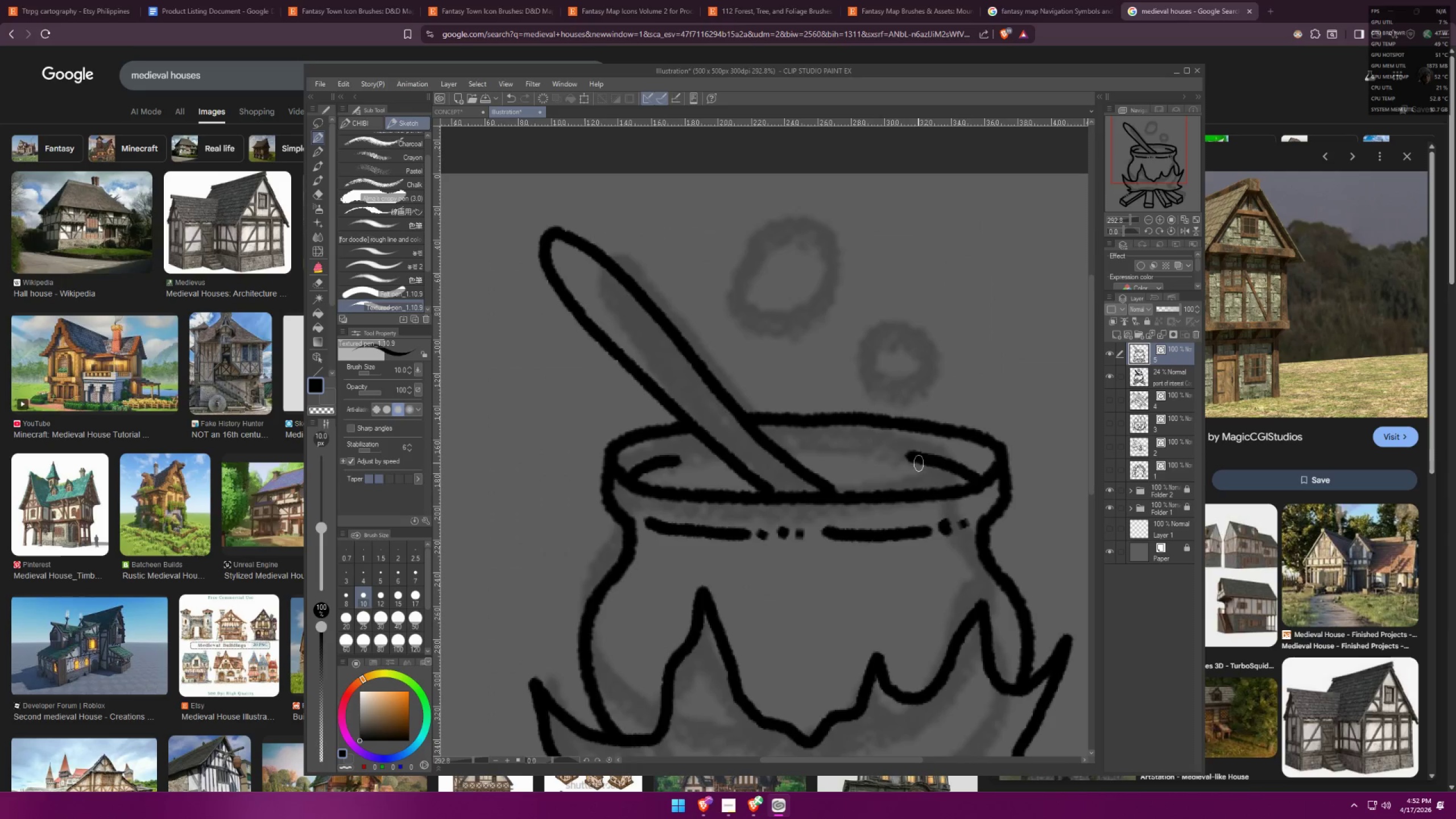 
key(Control+Z)
 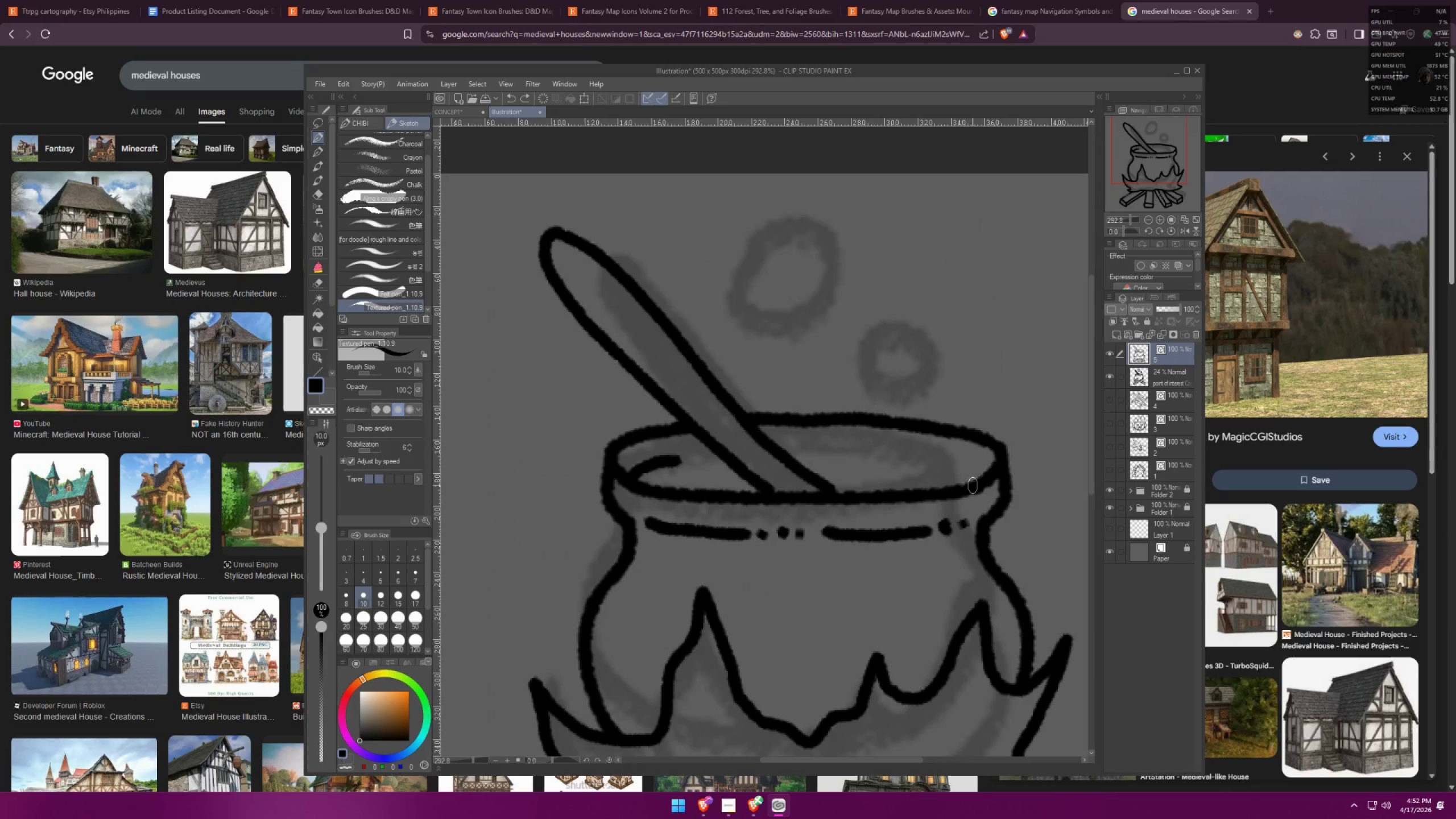 
left_click_drag(start_coordinate=[971, 482], to_coordinate=[891, 447])
 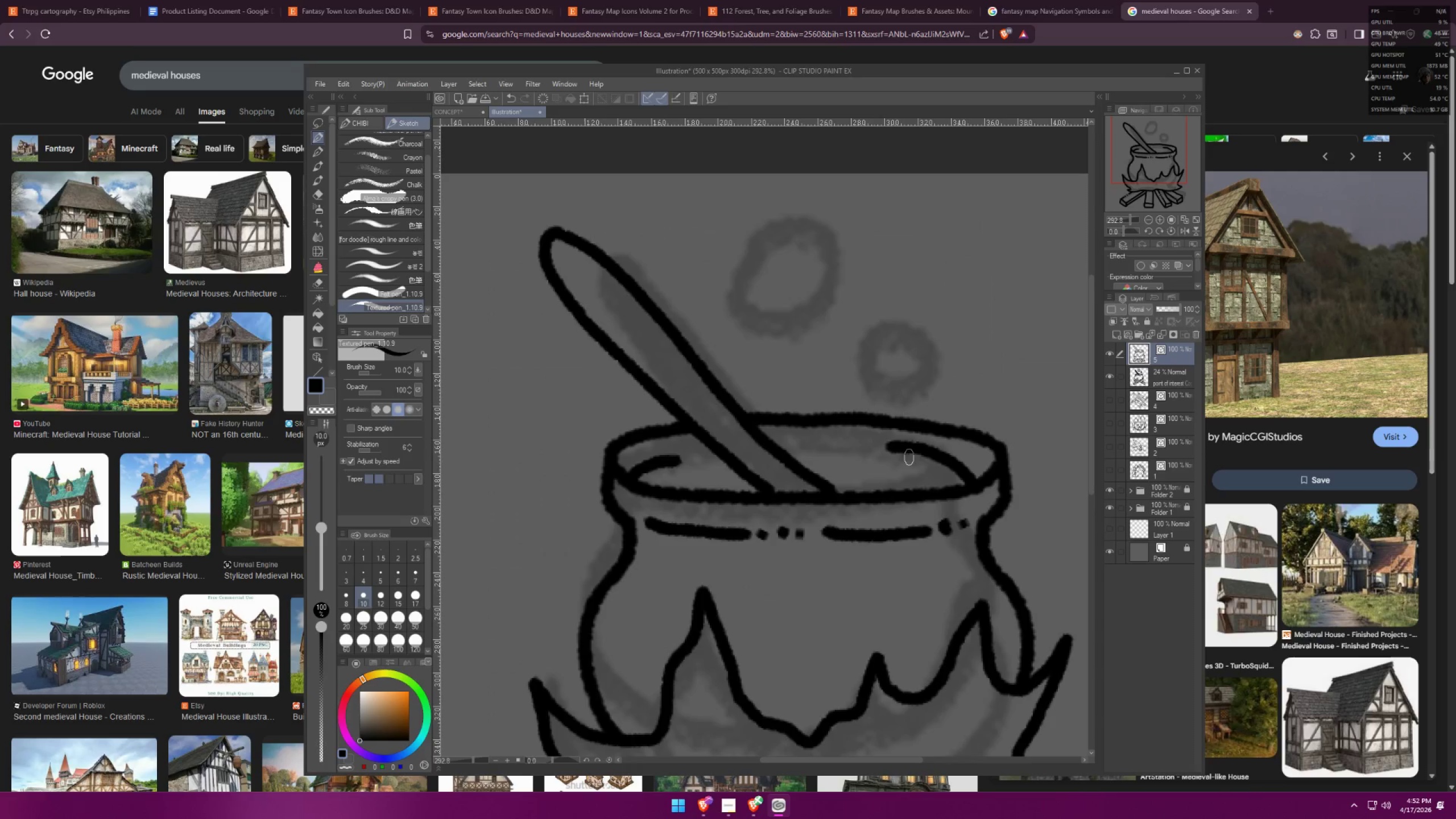 
key(Control+ControlLeft)
 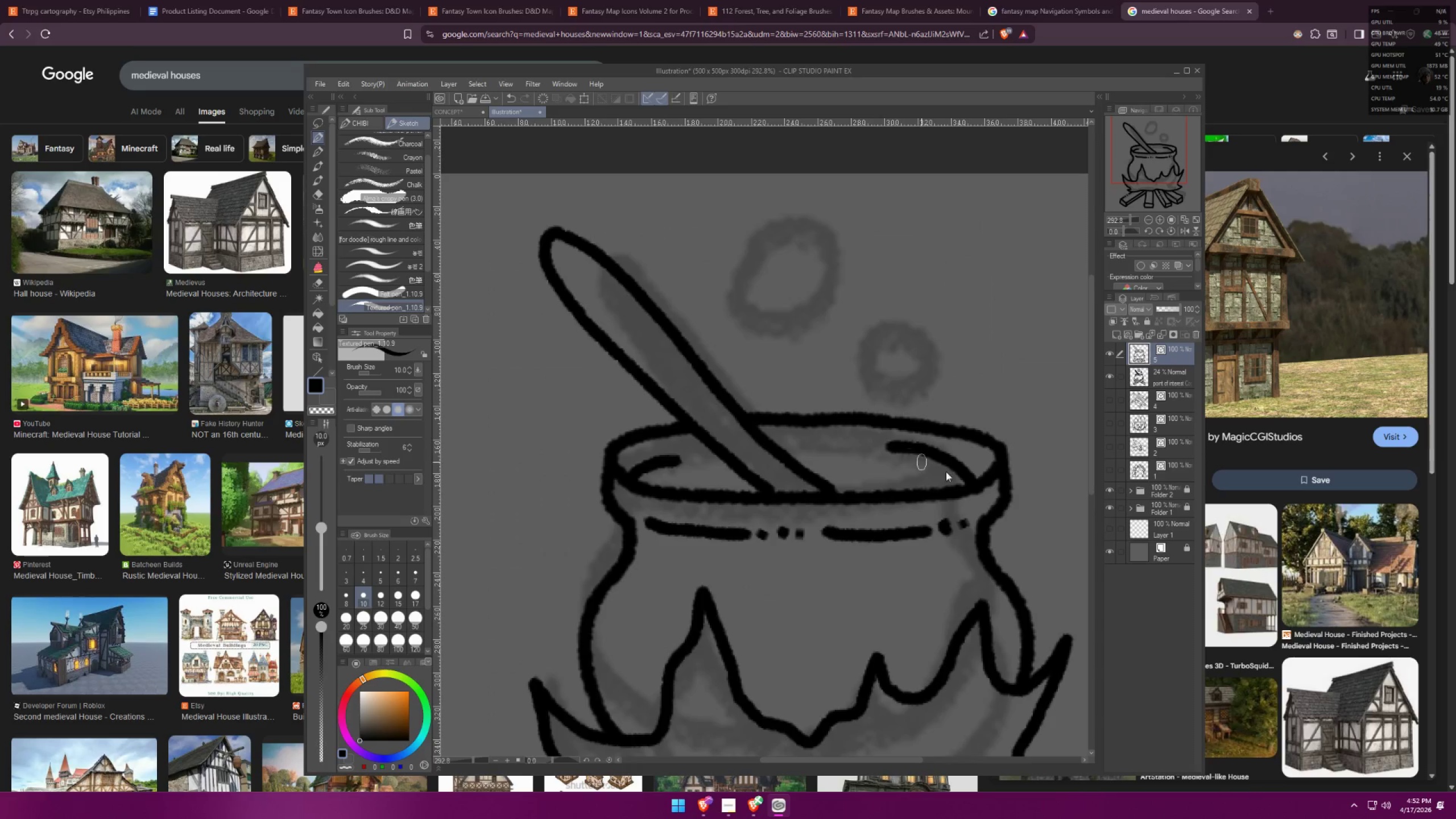 
key(Control+Z)
 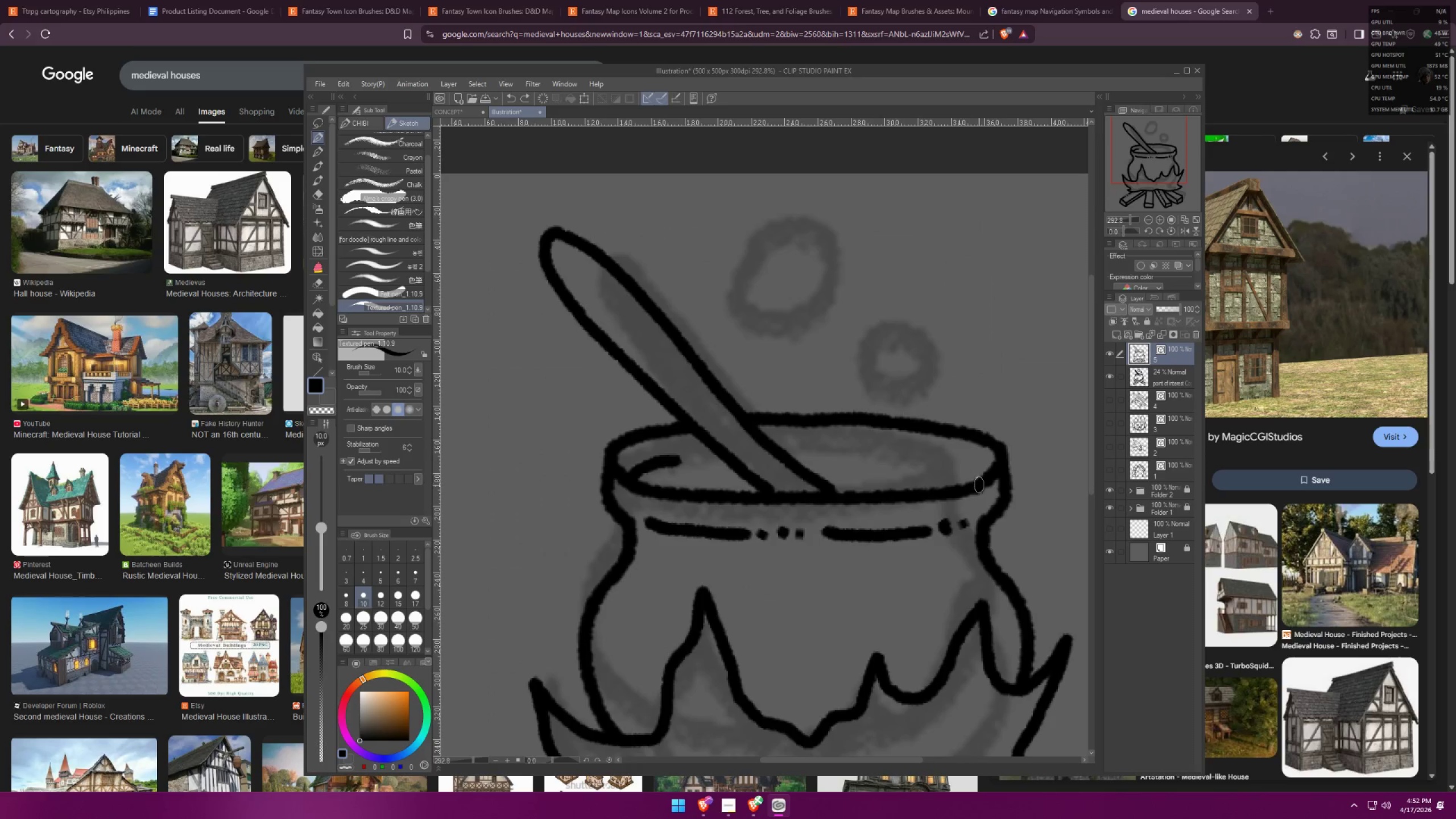 
left_click_drag(start_coordinate=[977, 482], to_coordinate=[897, 450])
 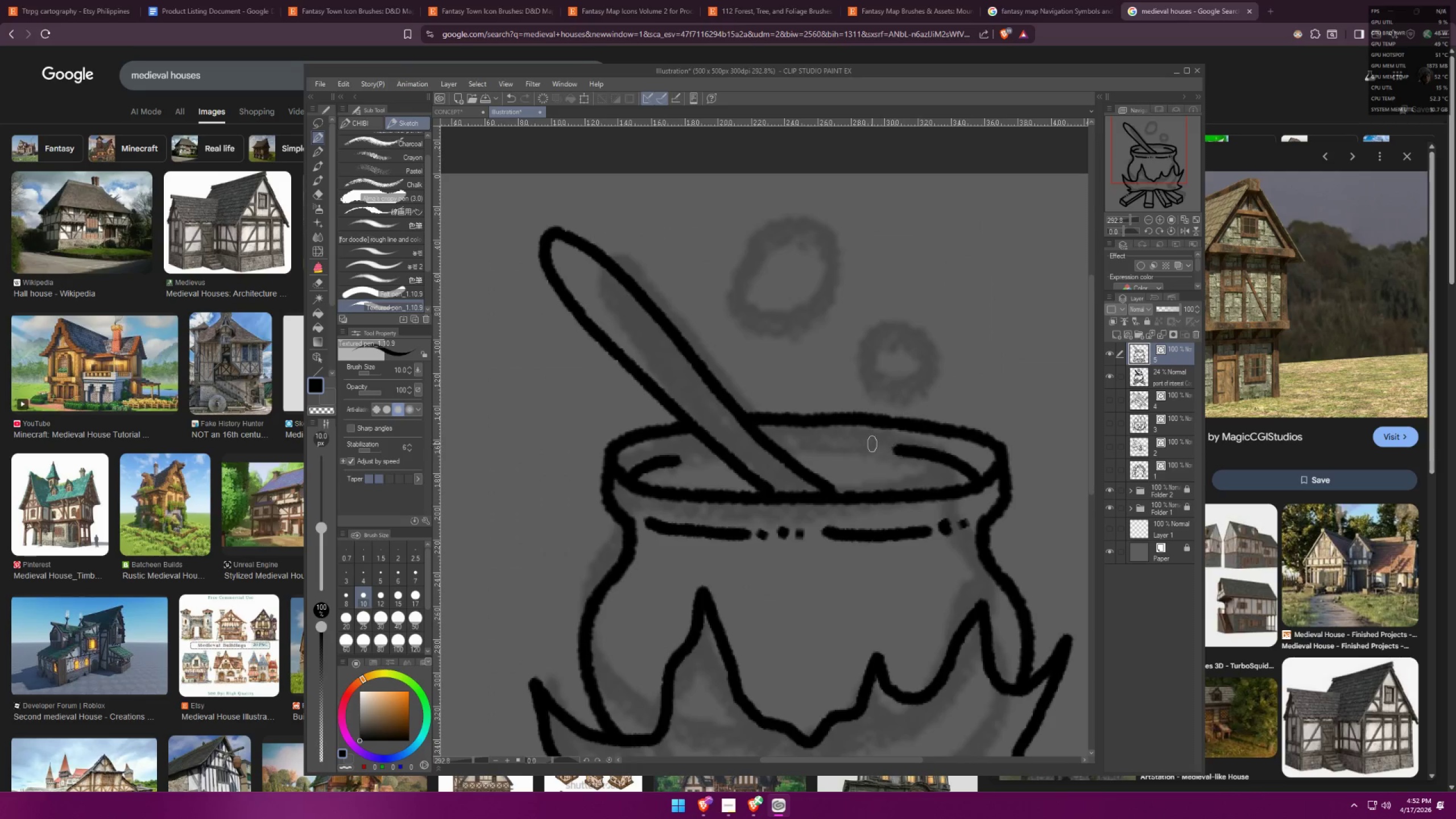 
left_click_drag(start_coordinate=[872, 444], to_coordinate=[874, 452])
 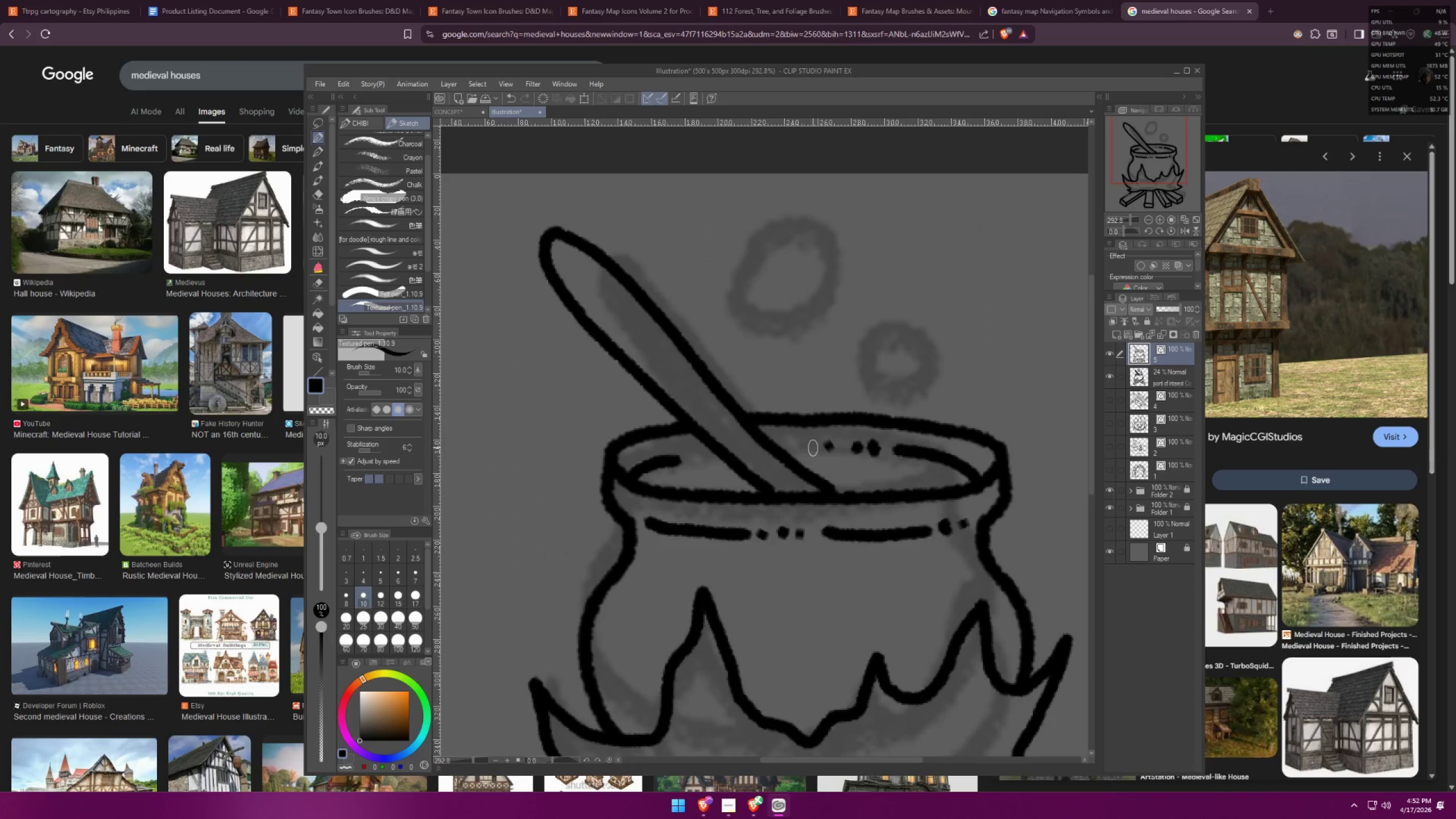 
hold_key(key=Space, duration=0.42)
 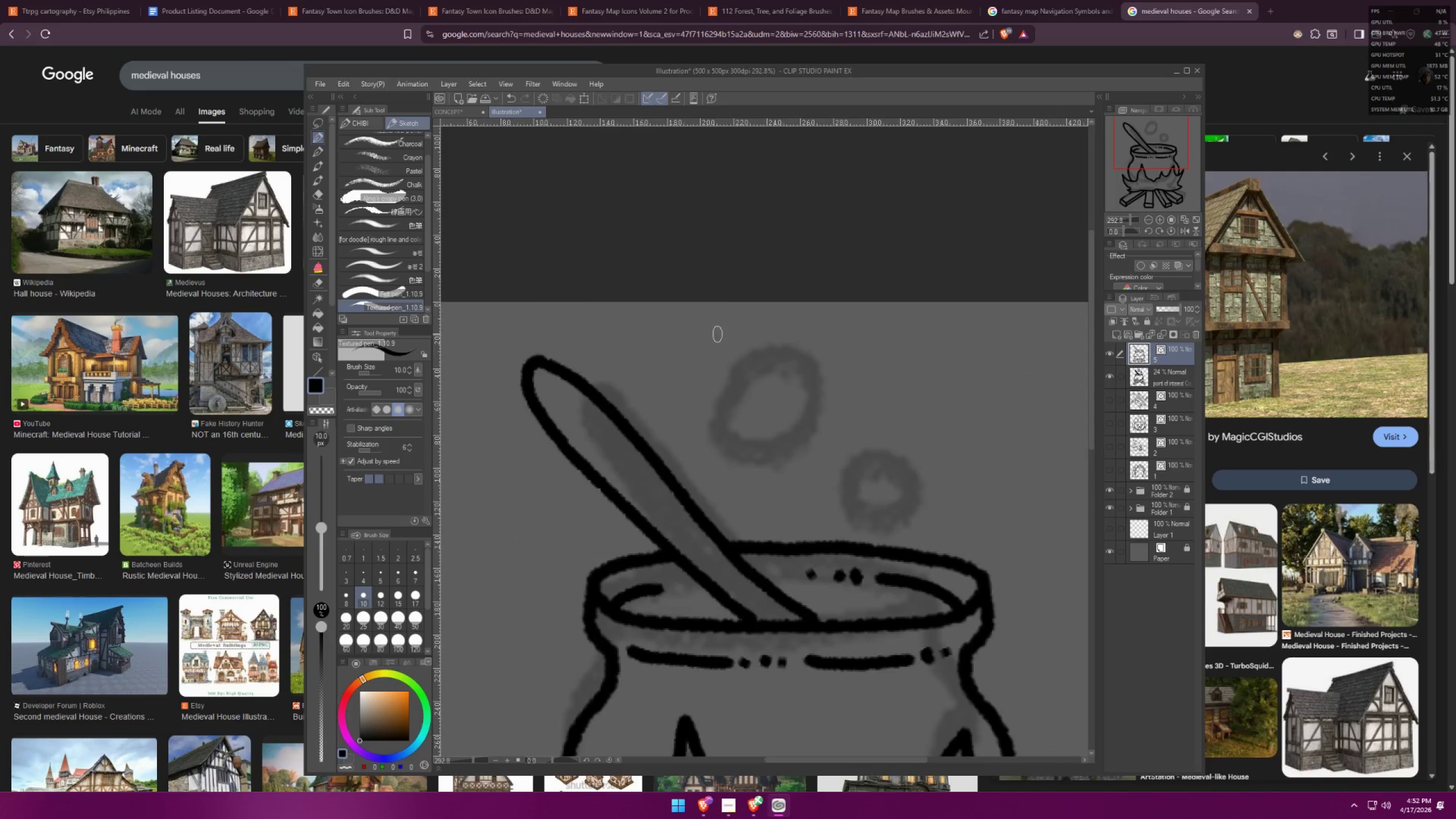 
left_click_drag(start_coordinate=[763, 216], to_coordinate=[745, 345])
 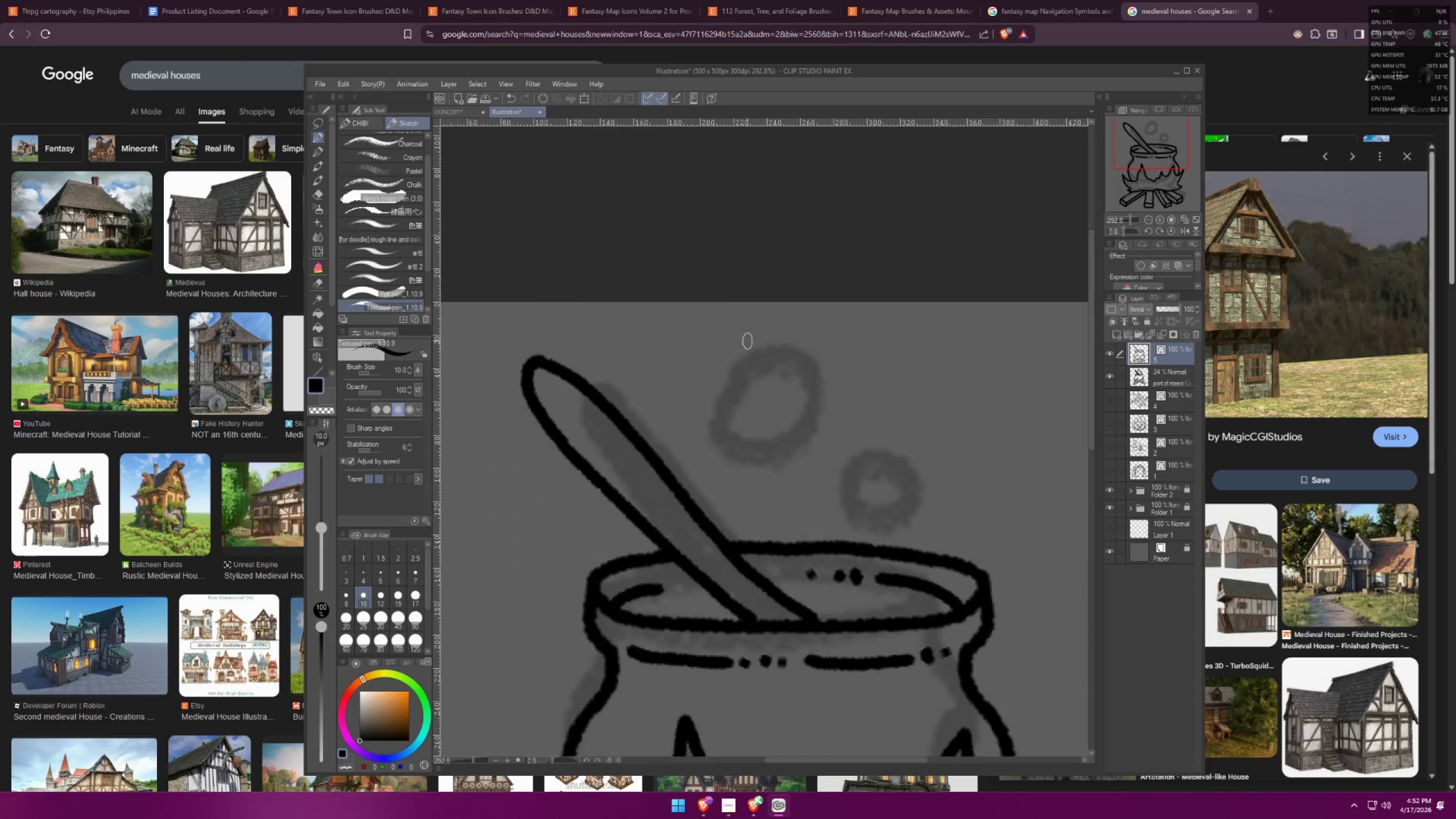 
left_click_drag(start_coordinate=[713, 334], to_coordinate=[816, 335])
 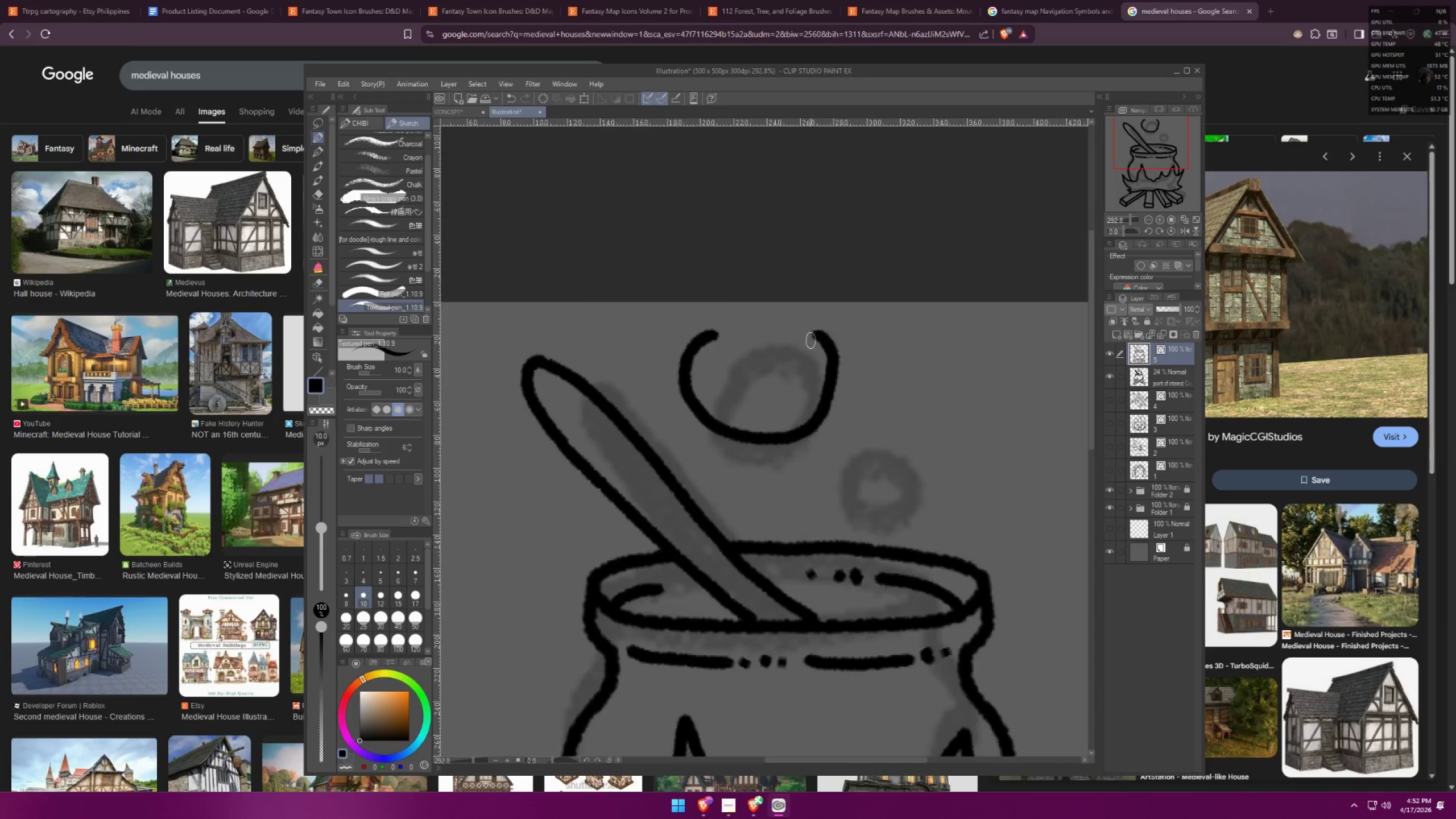 
key(Control+ControlLeft)
 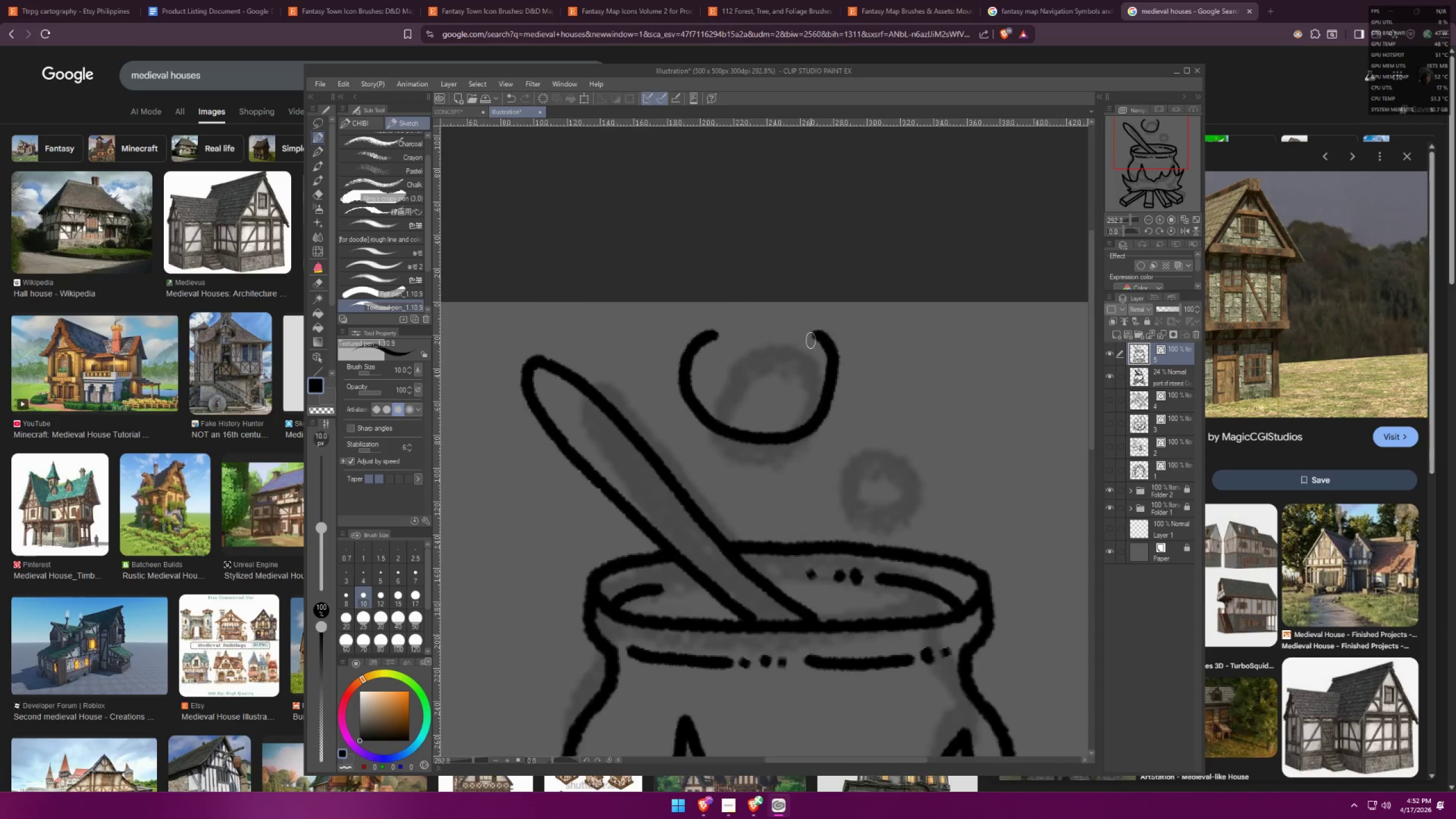 
key(Control+Z)
 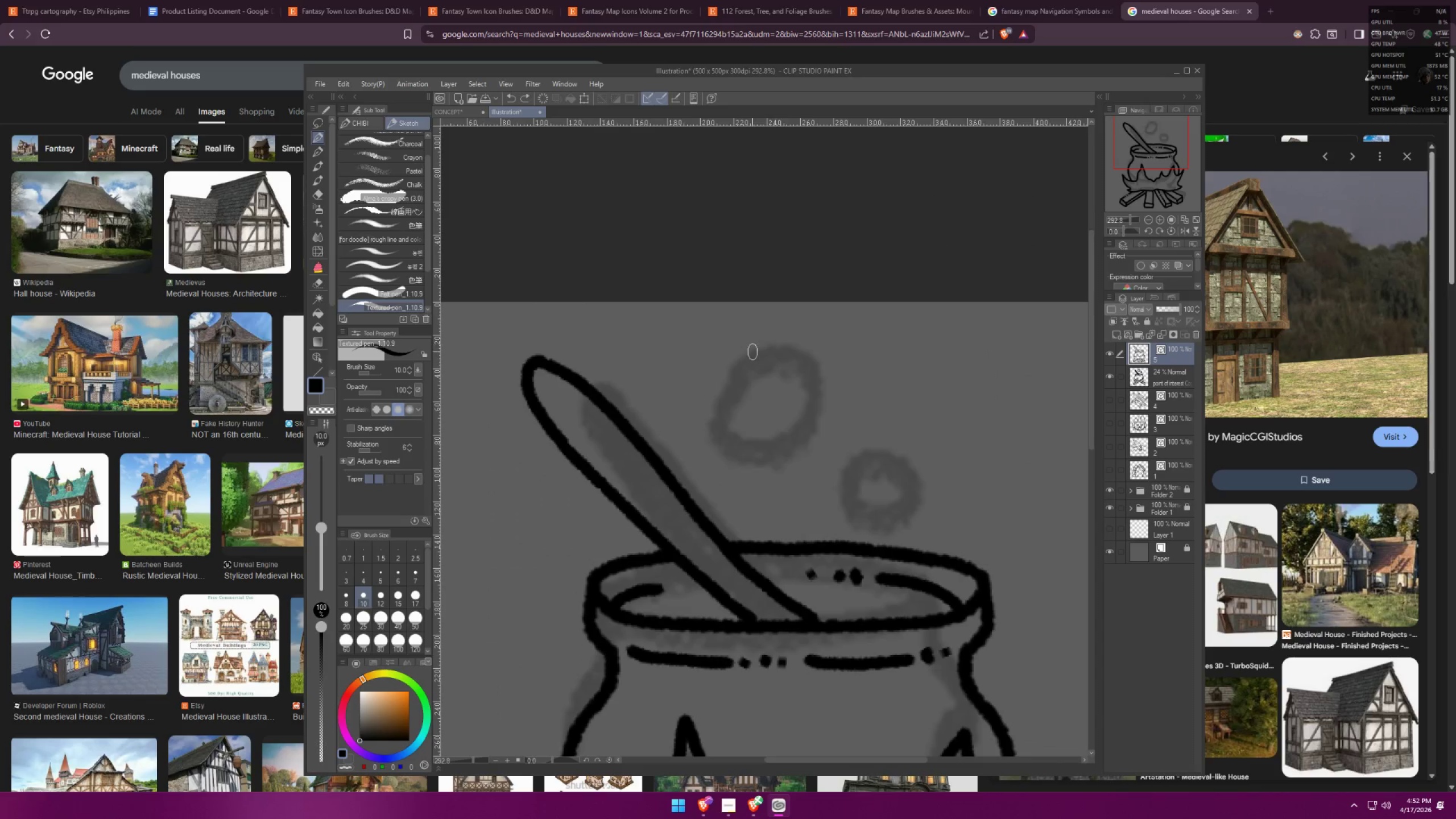 
left_click_drag(start_coordinate=[729, 348], to_coordinate=[728, 338])
 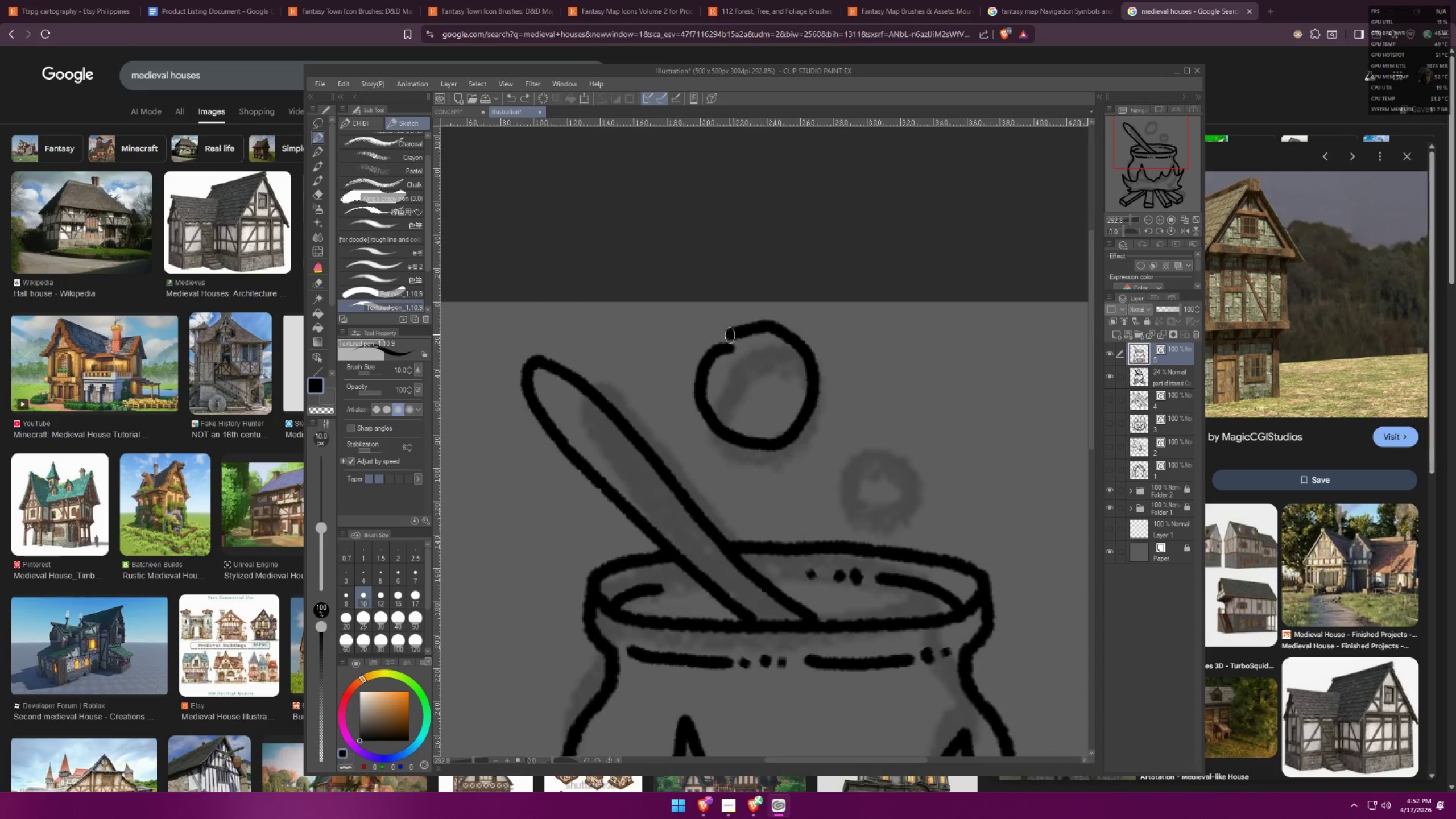 
key(Control+ControlLeft)
 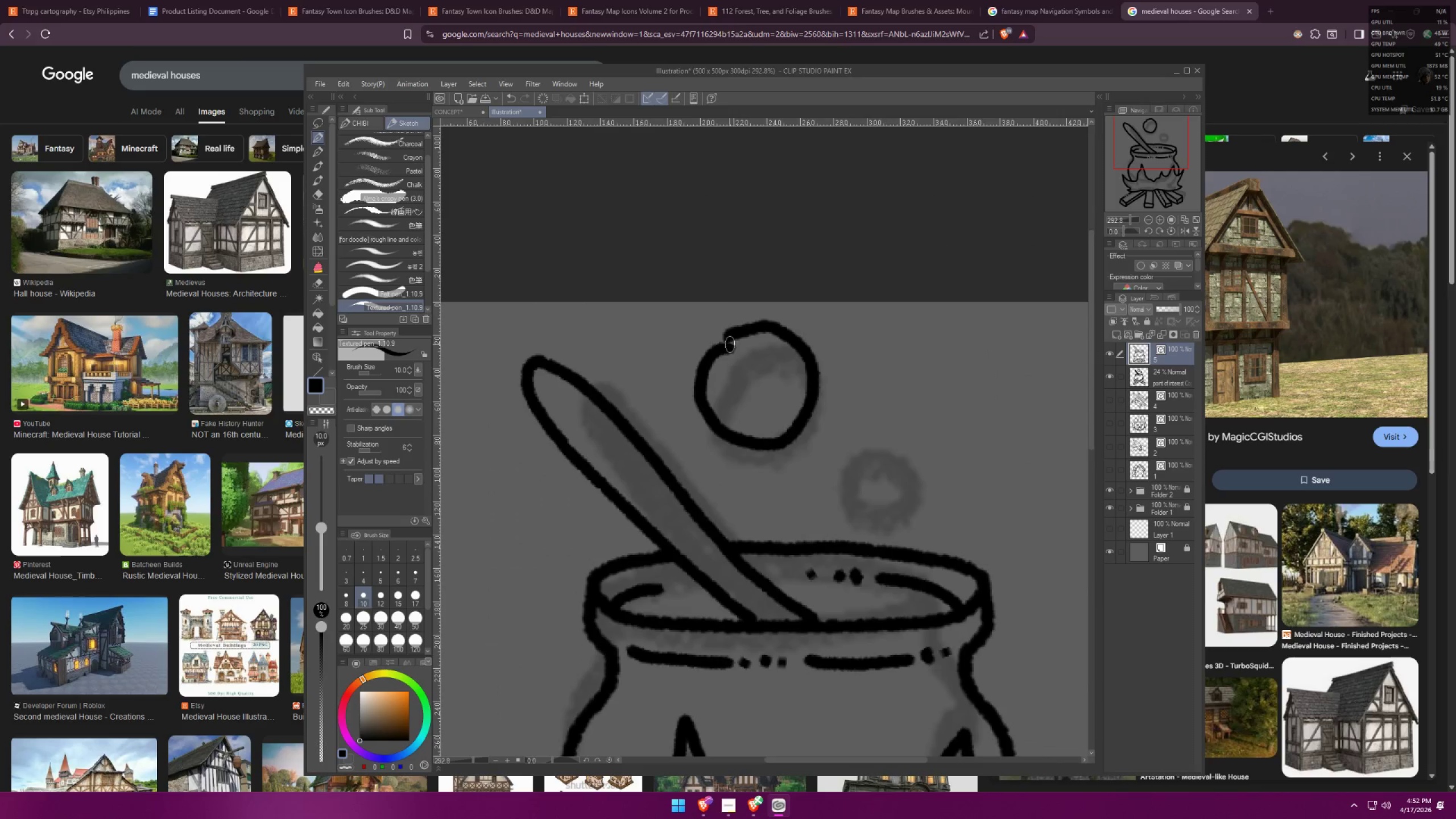 
key(Control+Z)
 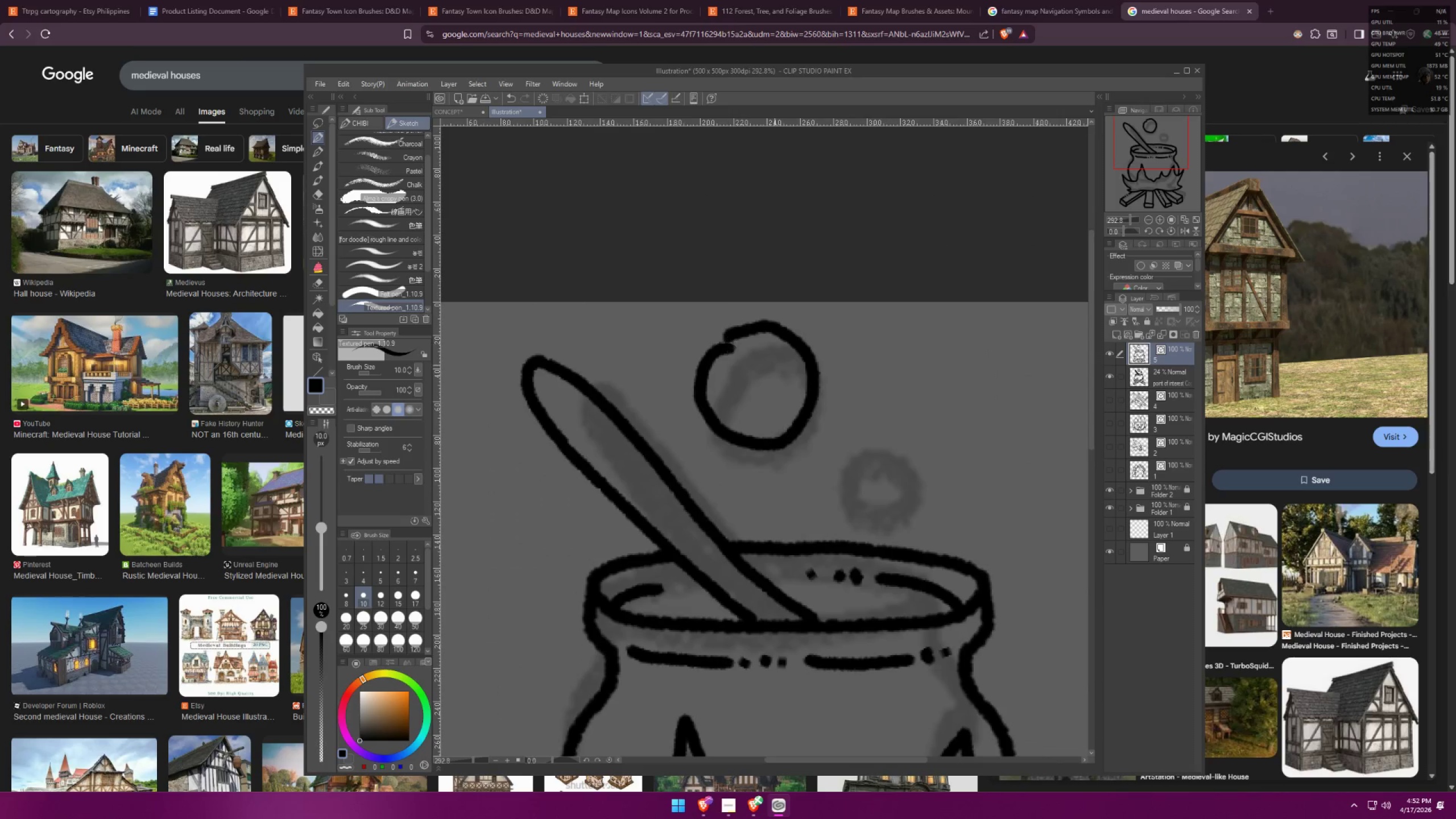 
left_click_drag(start_coordinate=[713, 348], to_coordinate=[713, 351])
 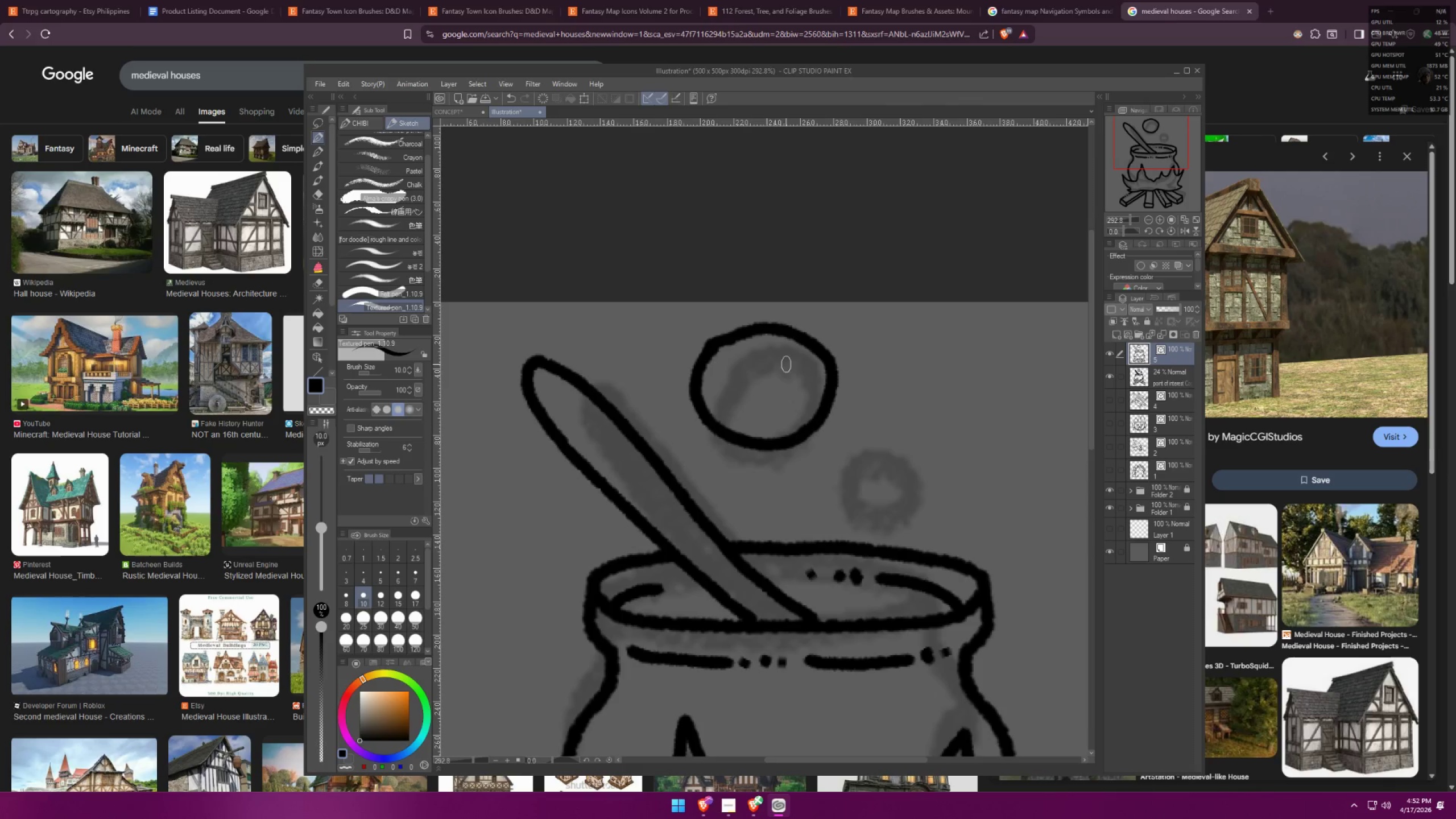 
left_click_drag(start_coordinate=[759, 353], to_coordinate=[804, 361])
 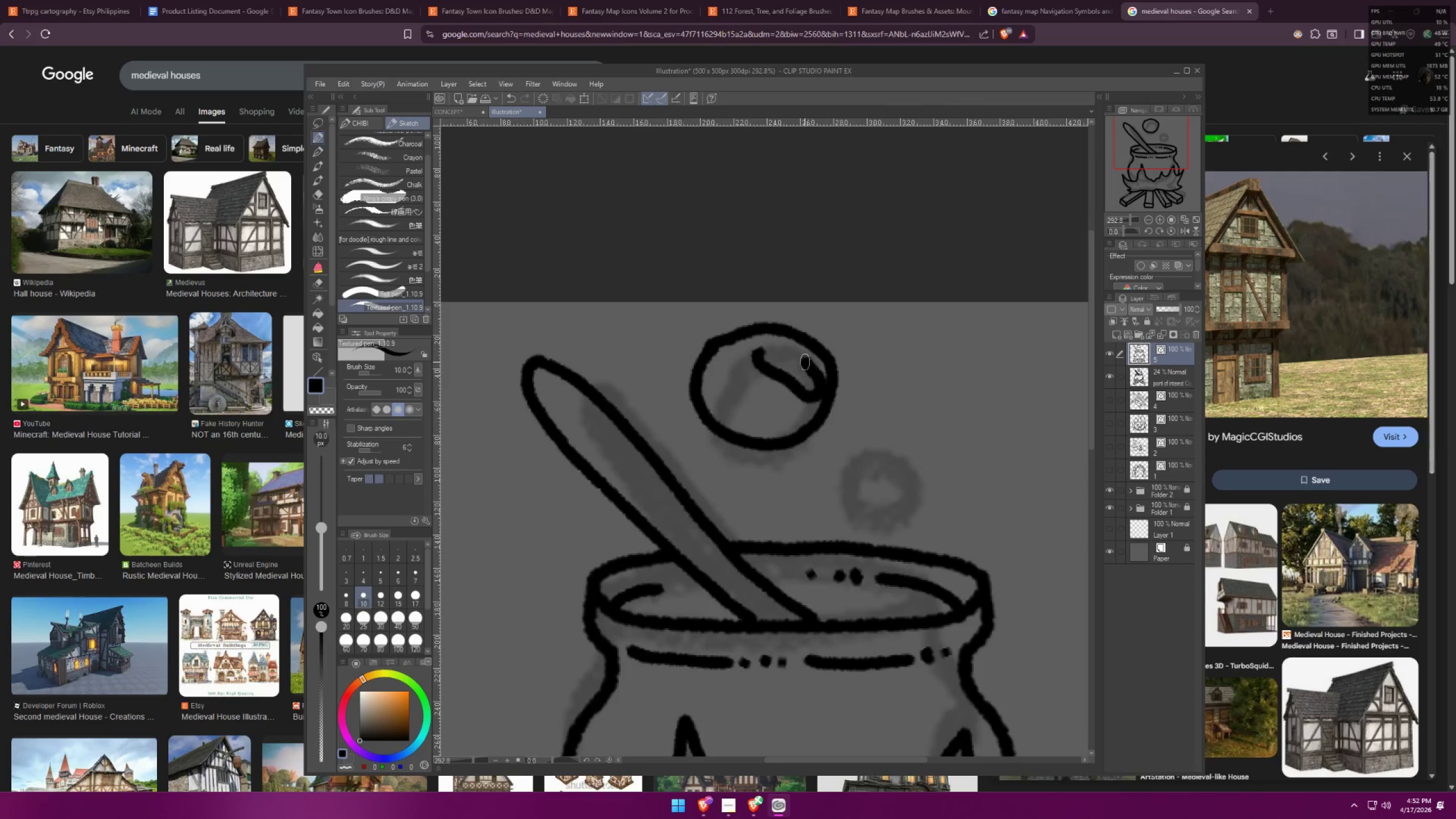 
key(Control+ControlLeft)
 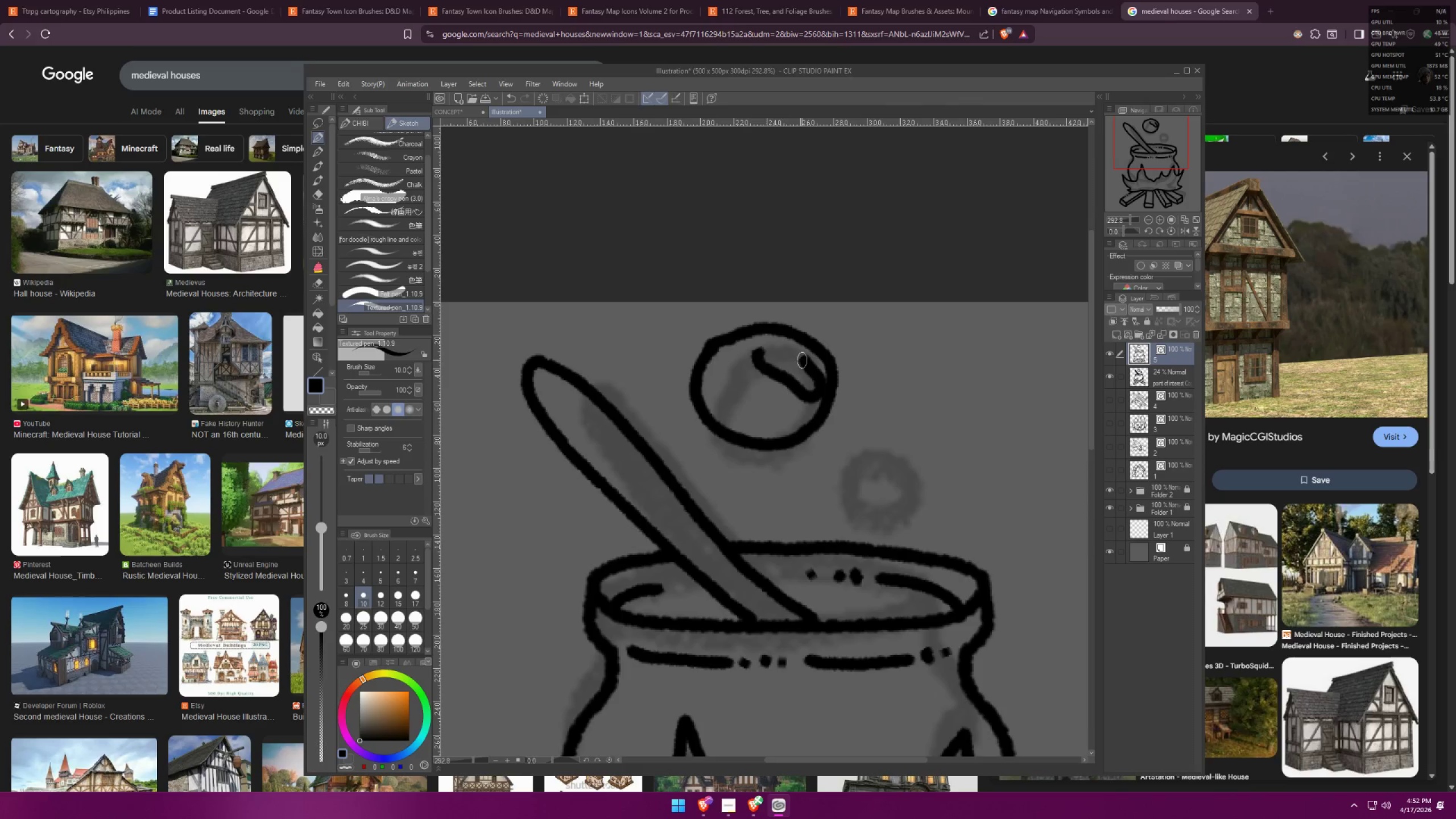 
key(Control+Z)
 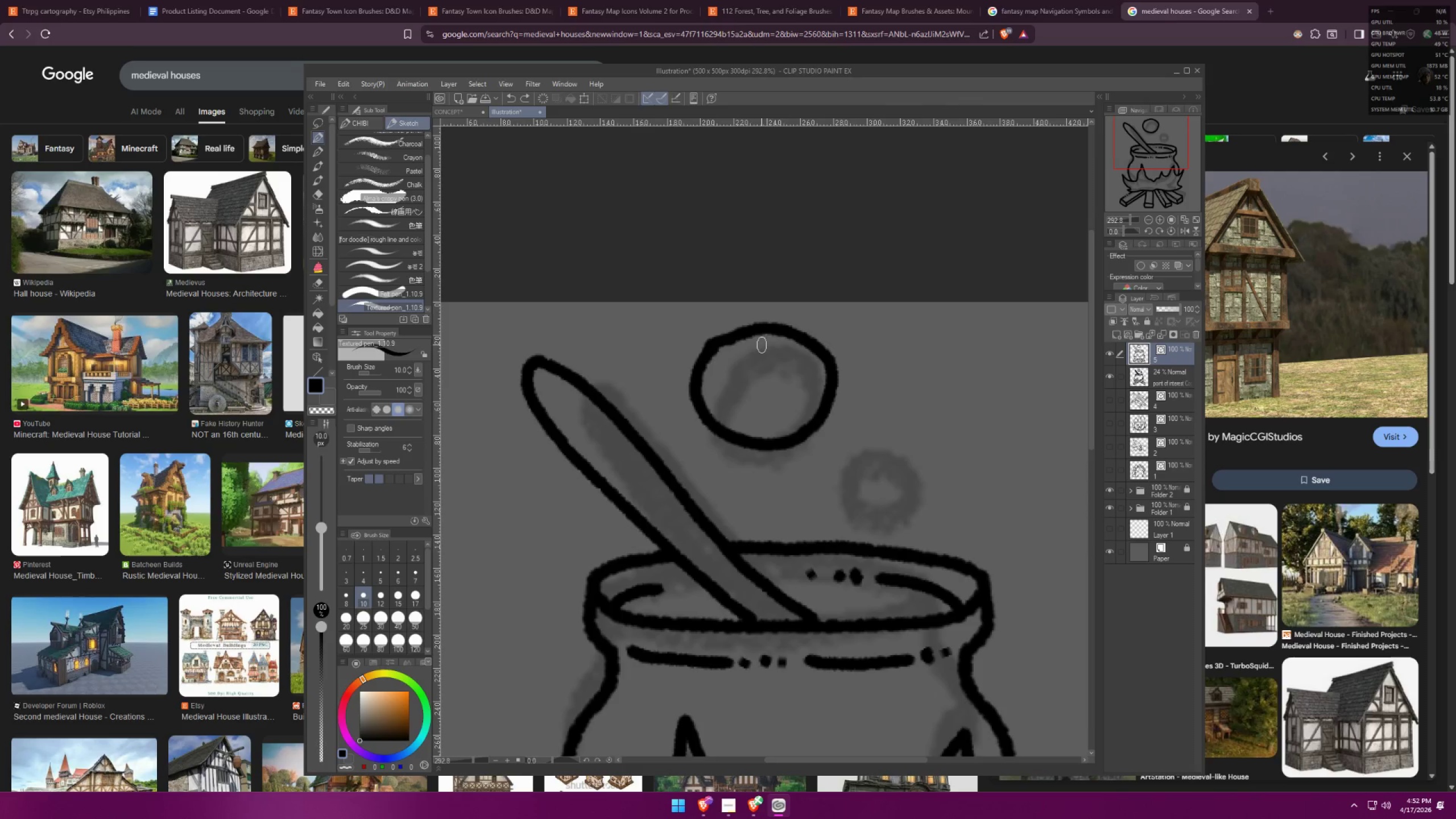 
left_click_drag(start_coordinate=[755, 344], to_coordinate=[787, 388])
 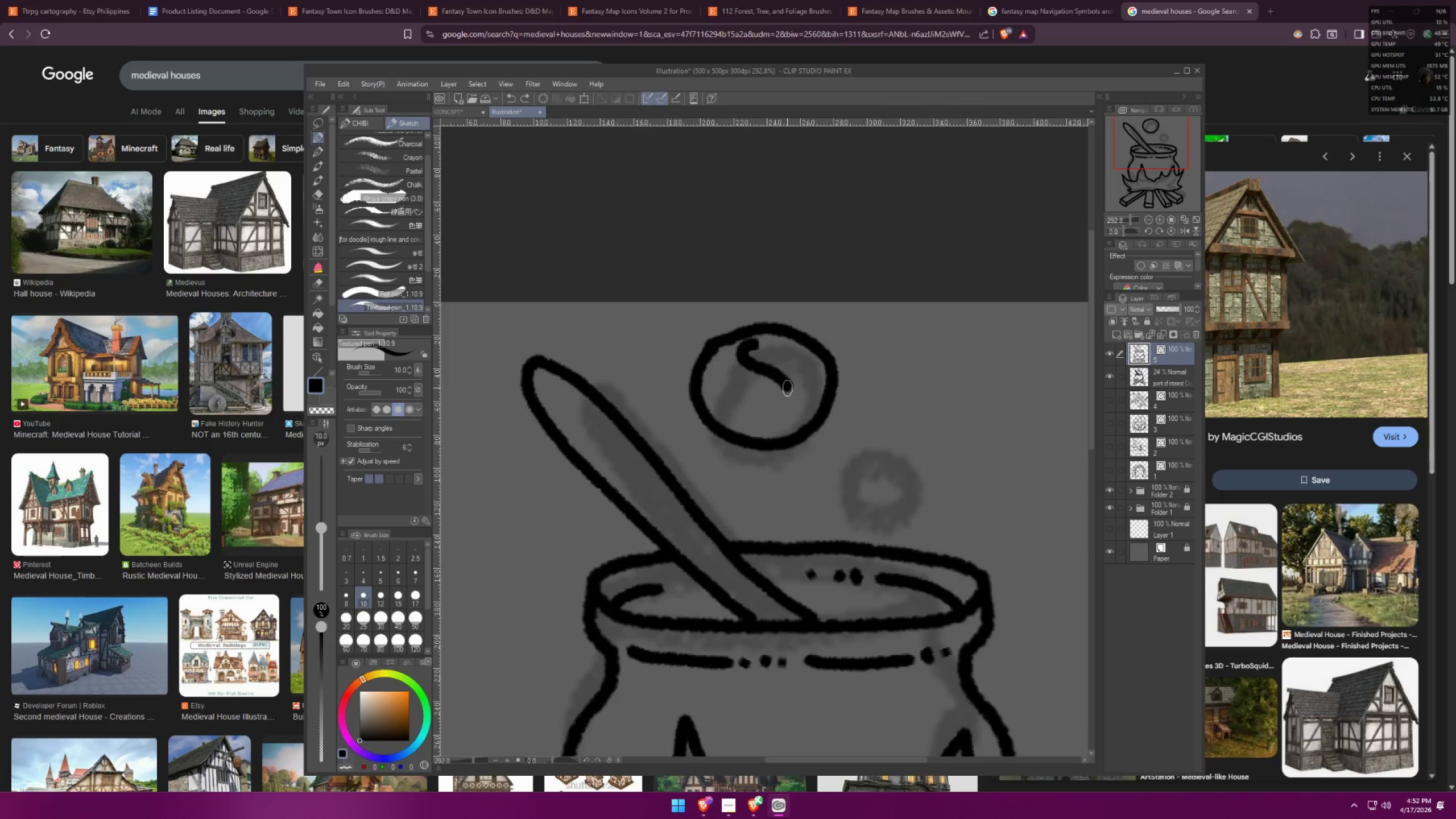 
key(Control+ControlLeft)
 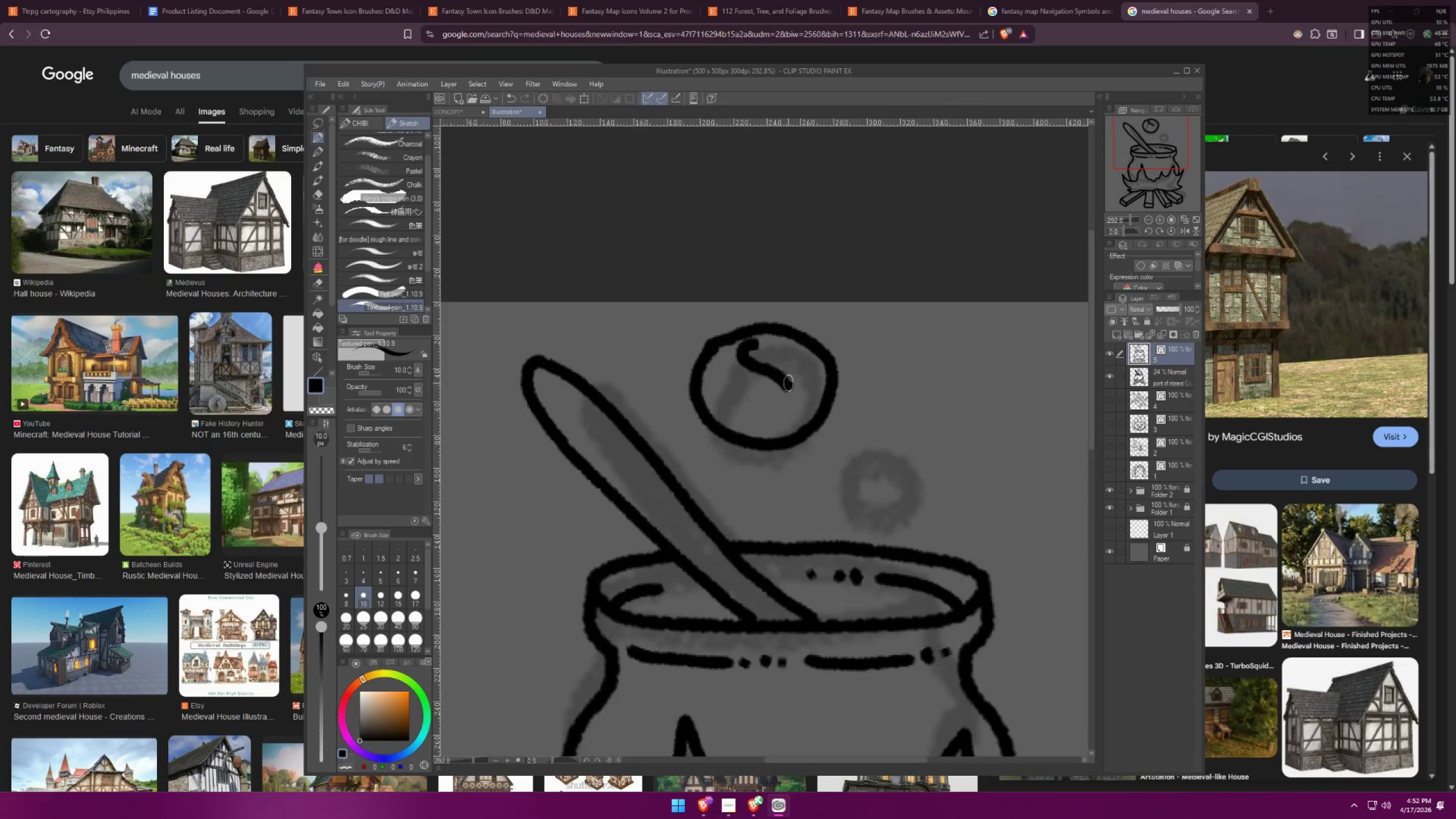 
key(Control+Z)
 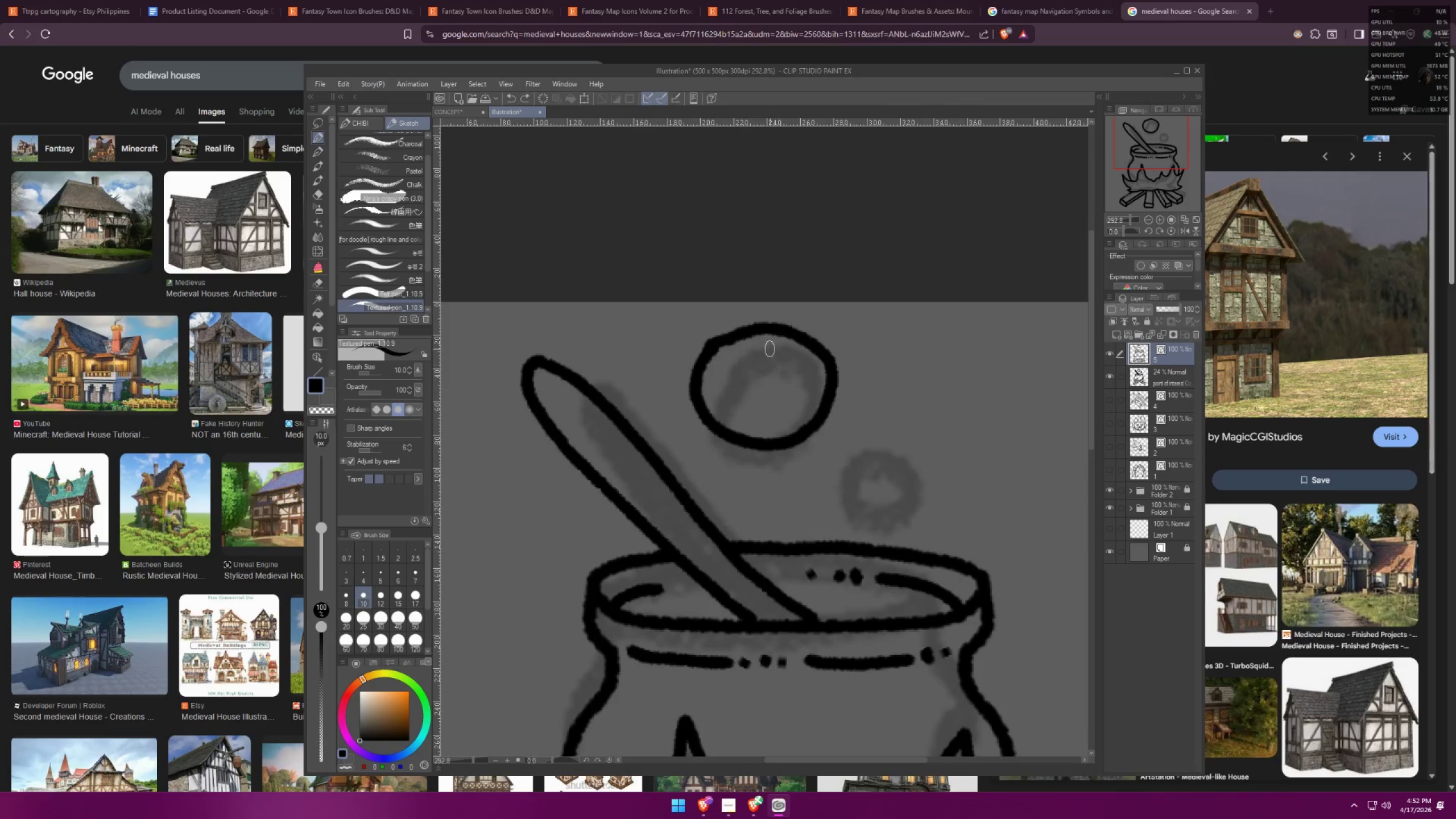 
left_click_drag(start_coordinate=[758, 345], to_coordinate=[769, 342])
 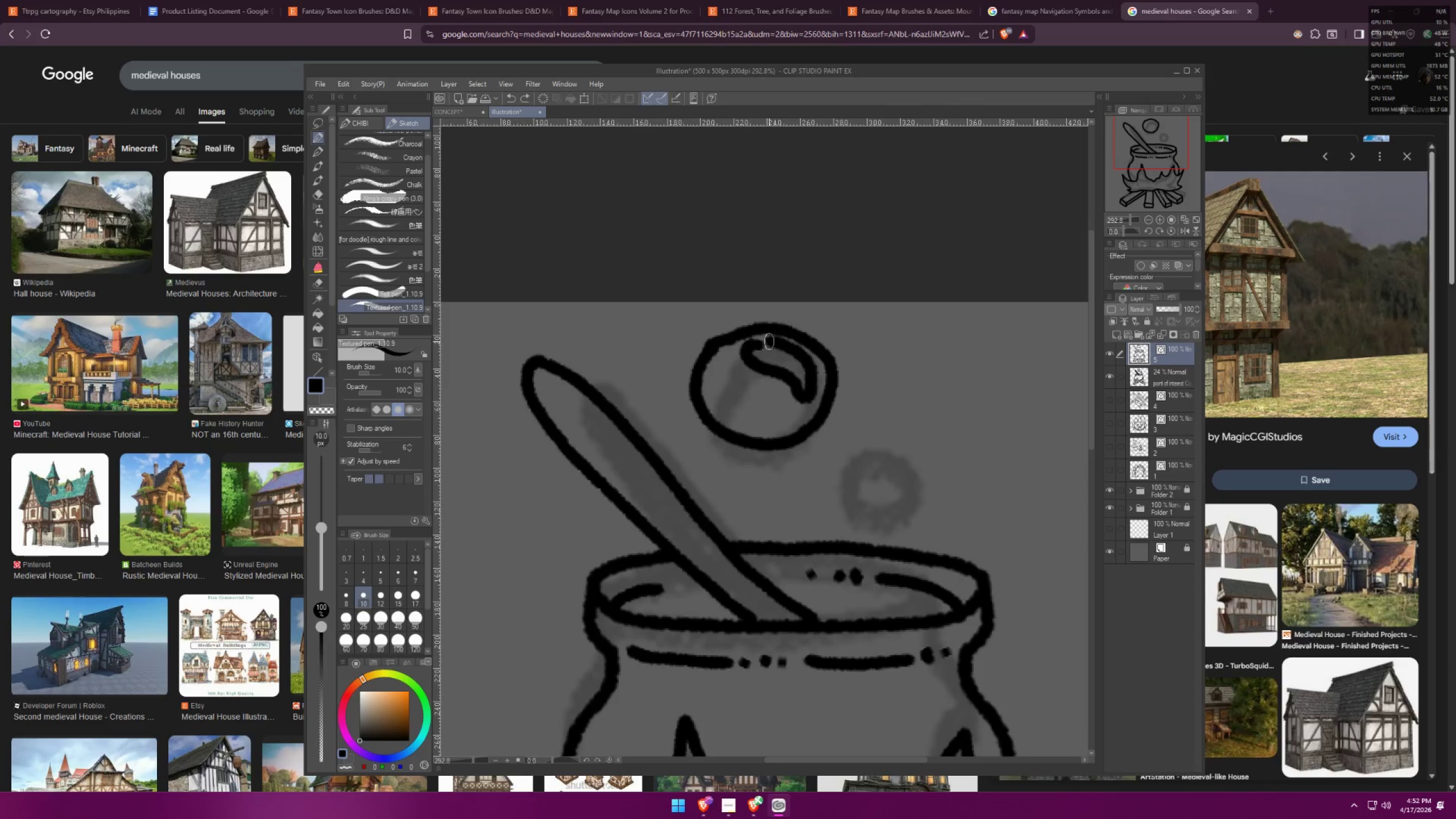 
key(Control+ControlLeft)
 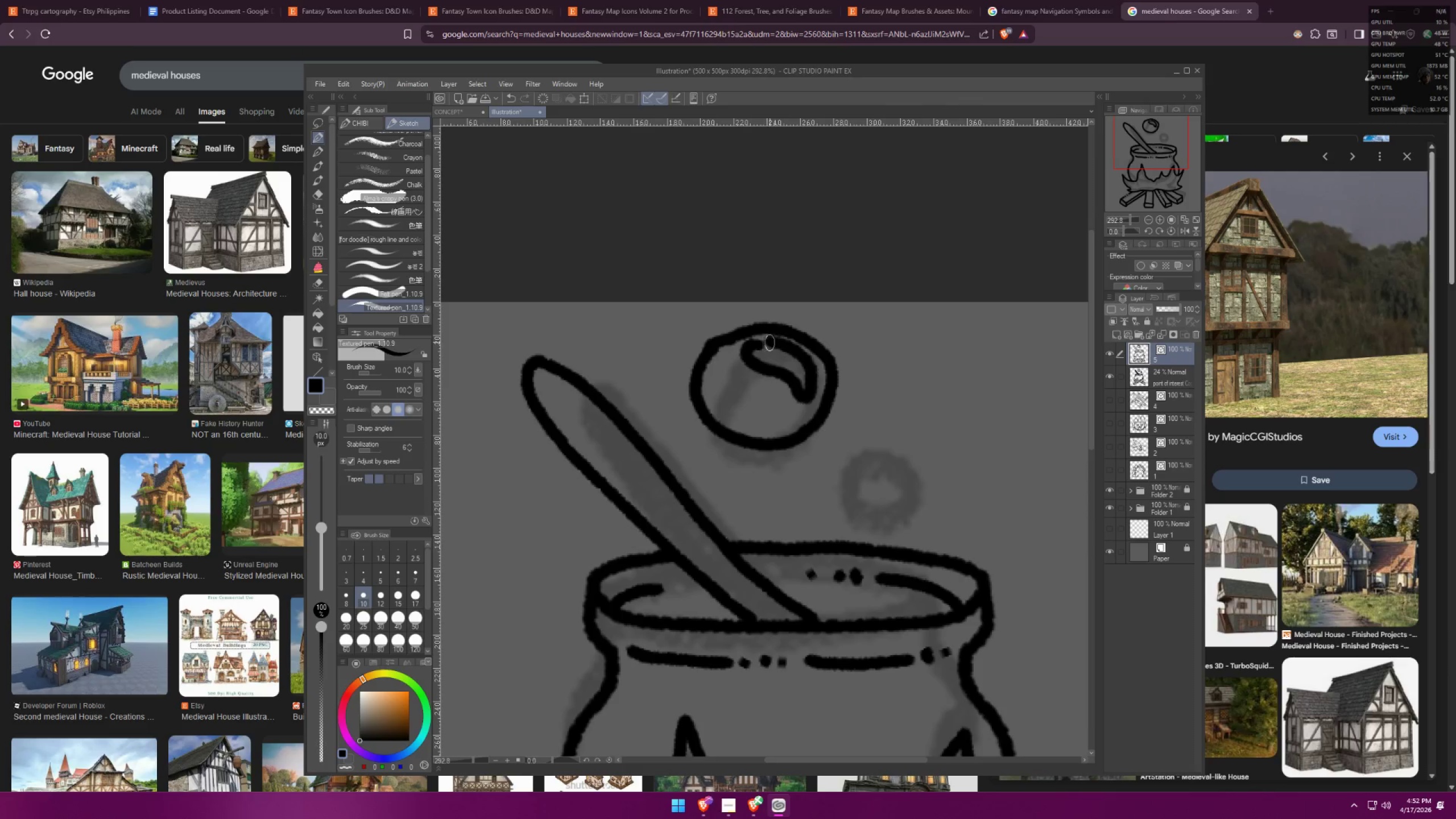 
key(Control+Z)
 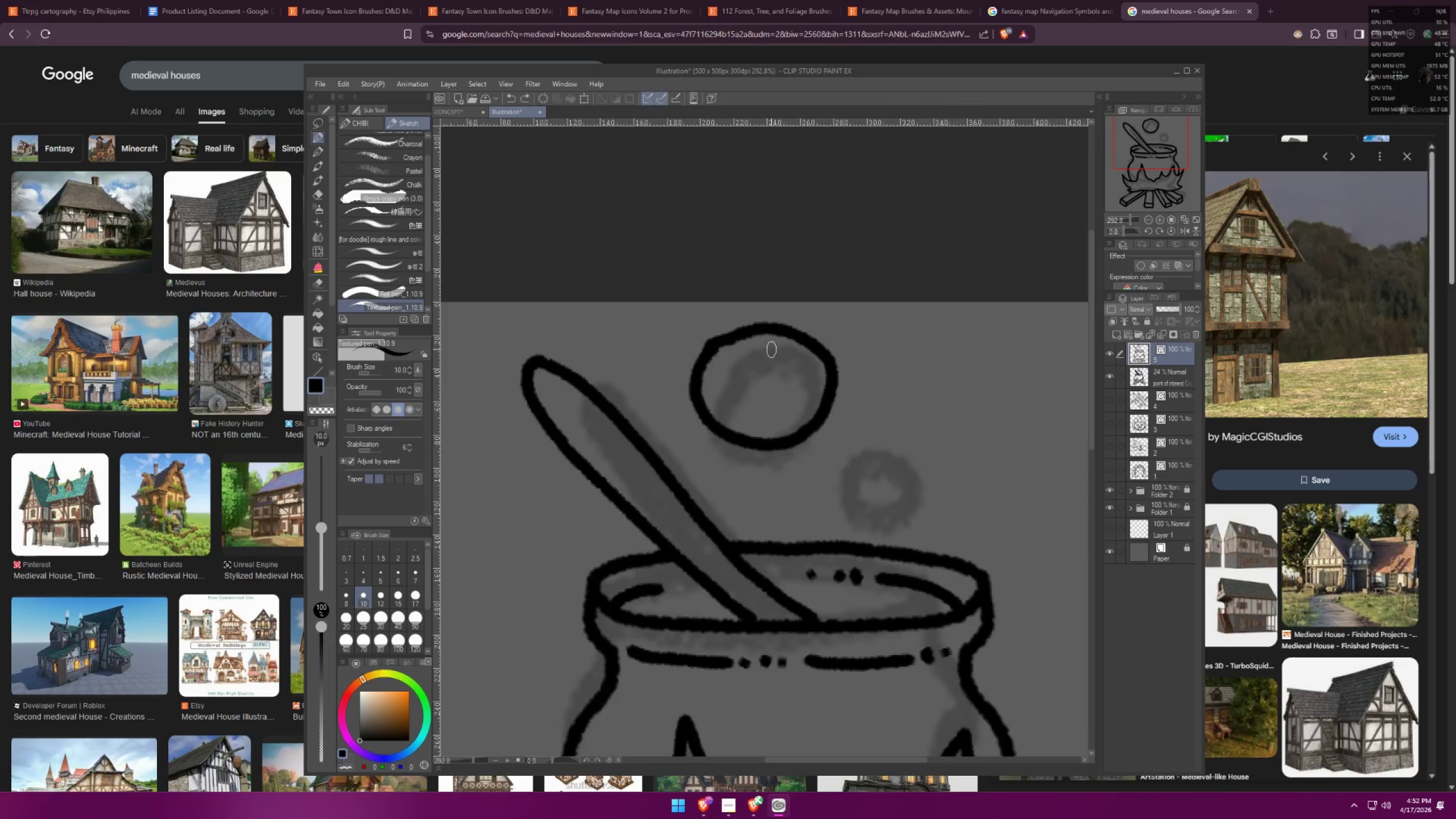 
left_click_drag(start_coordinate=[764, 347], to_coordinate=[763, 343])
 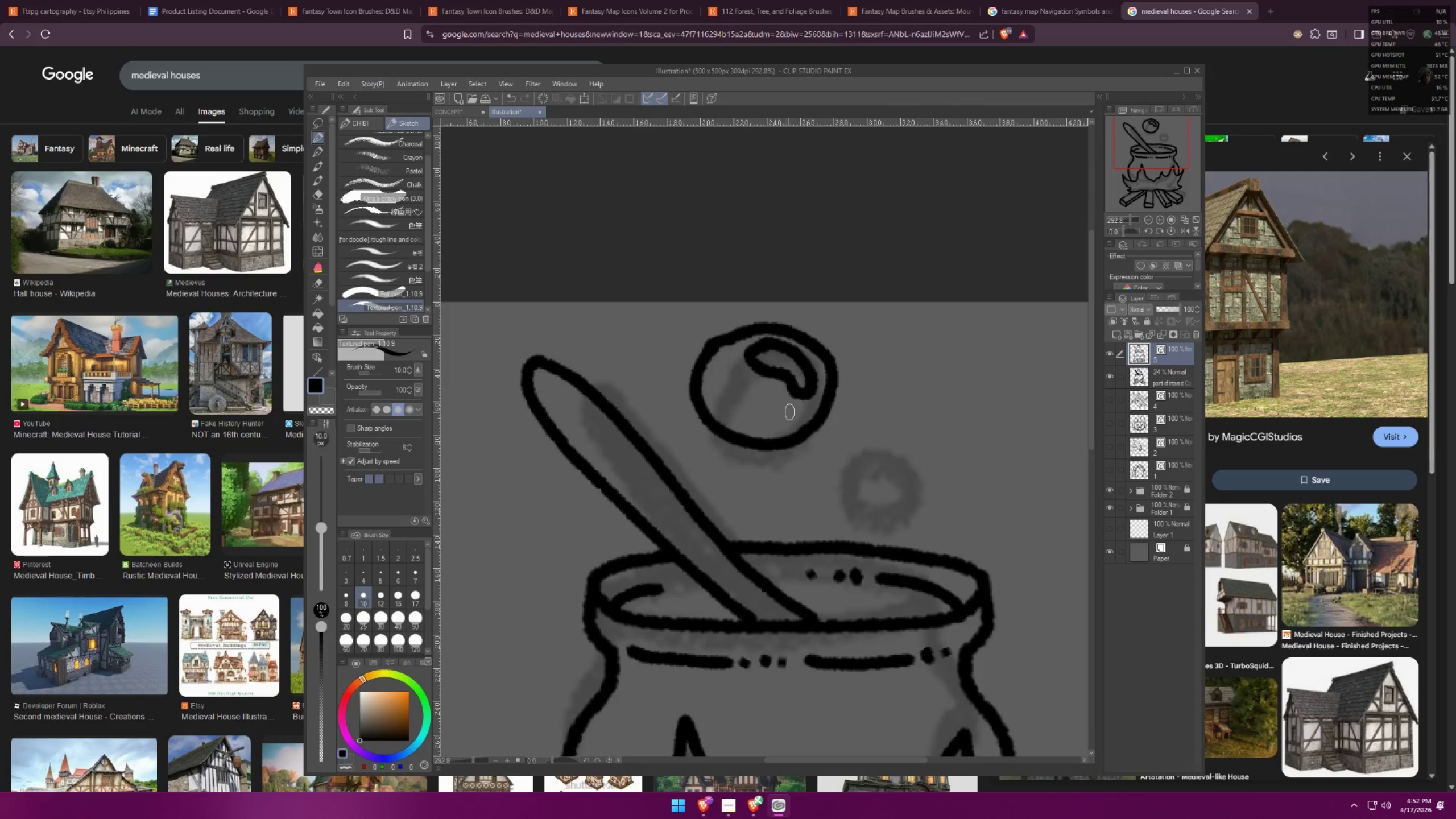 
left_click_drag(start_coordinate=[782, 410], to_coordinate=[791, 409])
 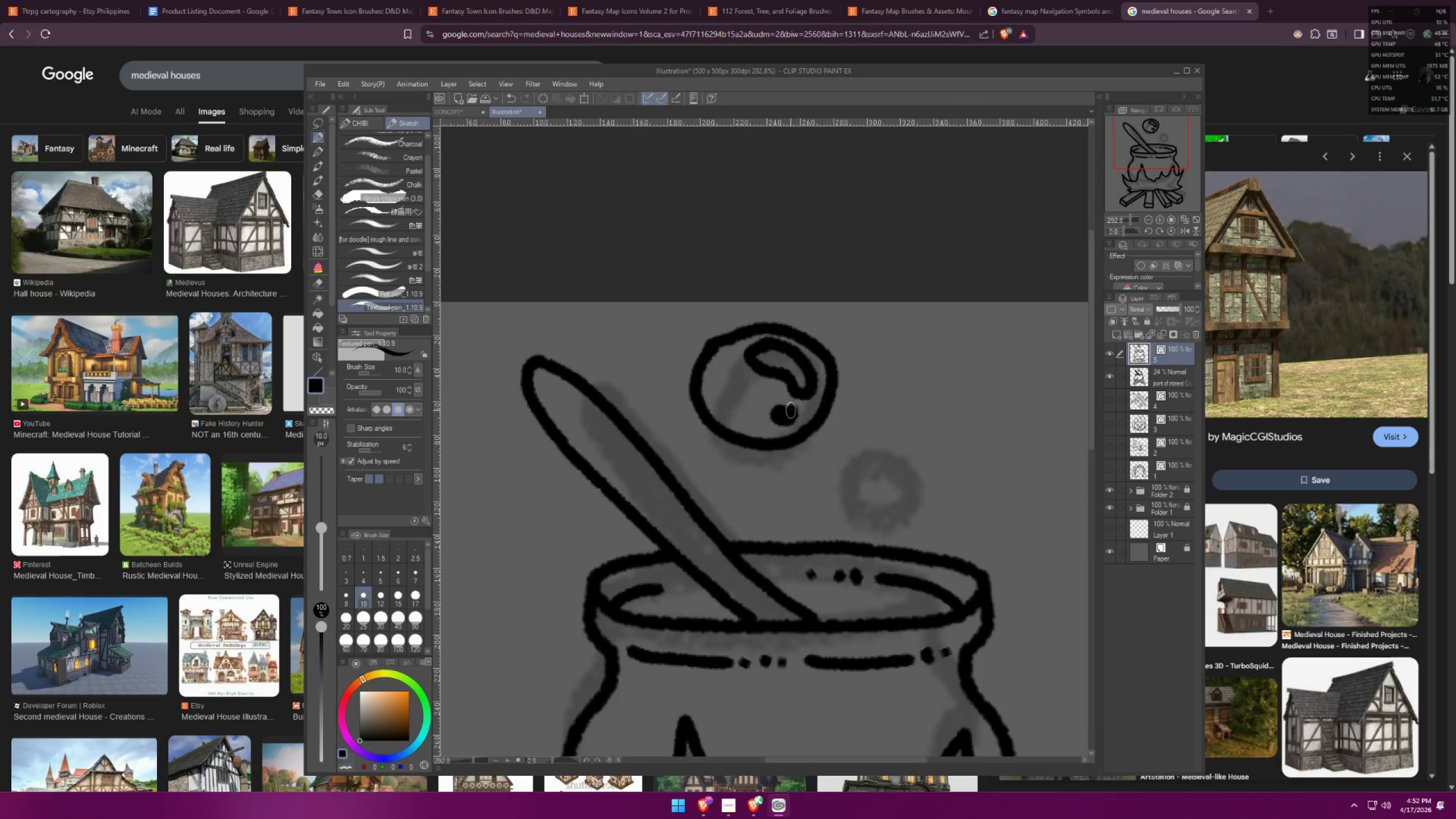 
key(Control+ControlLeft)
 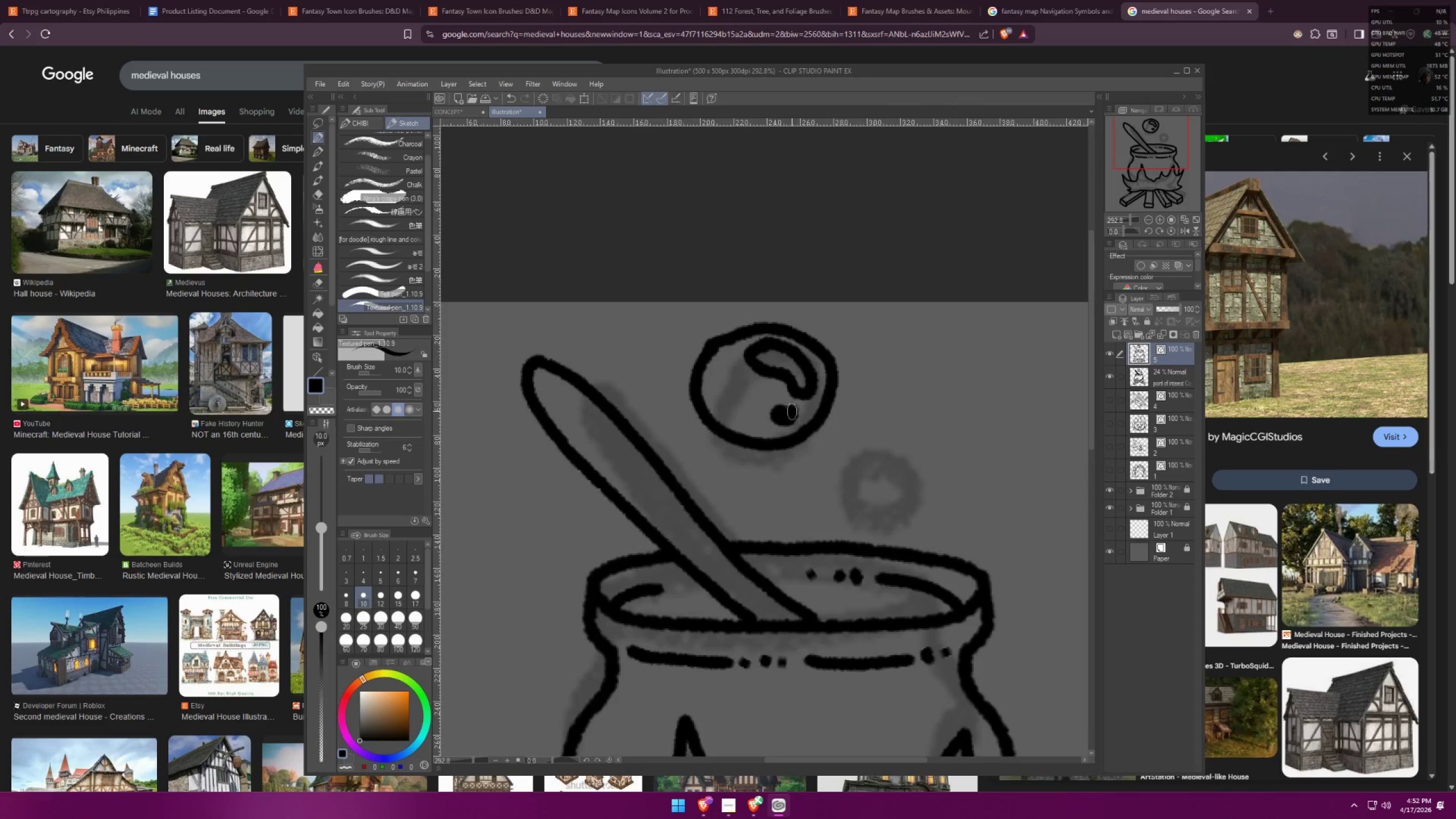 
key(Control+Z)
 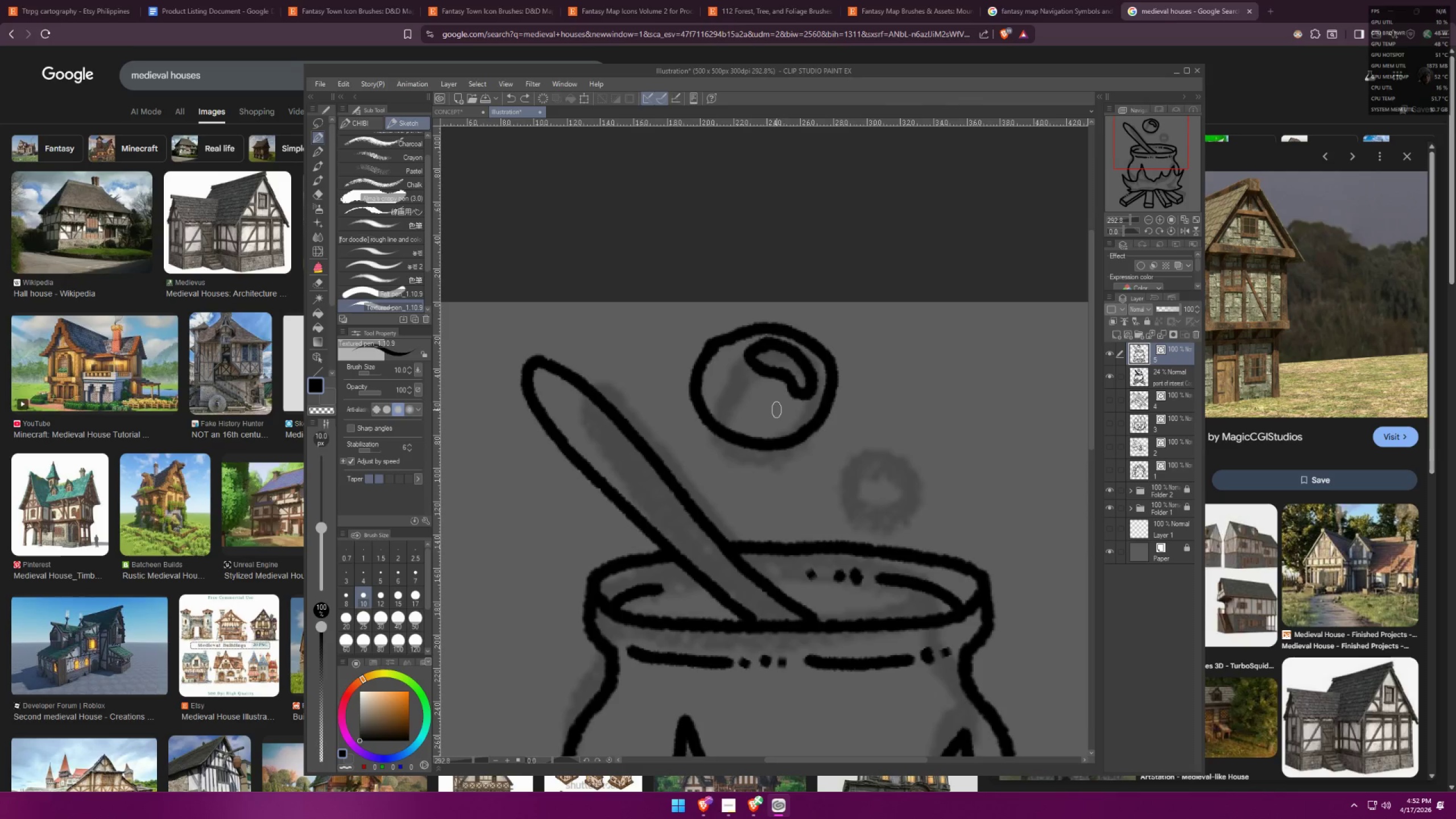 
left_click_drag(start_coordinate=[772, 410], to_coordinate=[790, 412])
 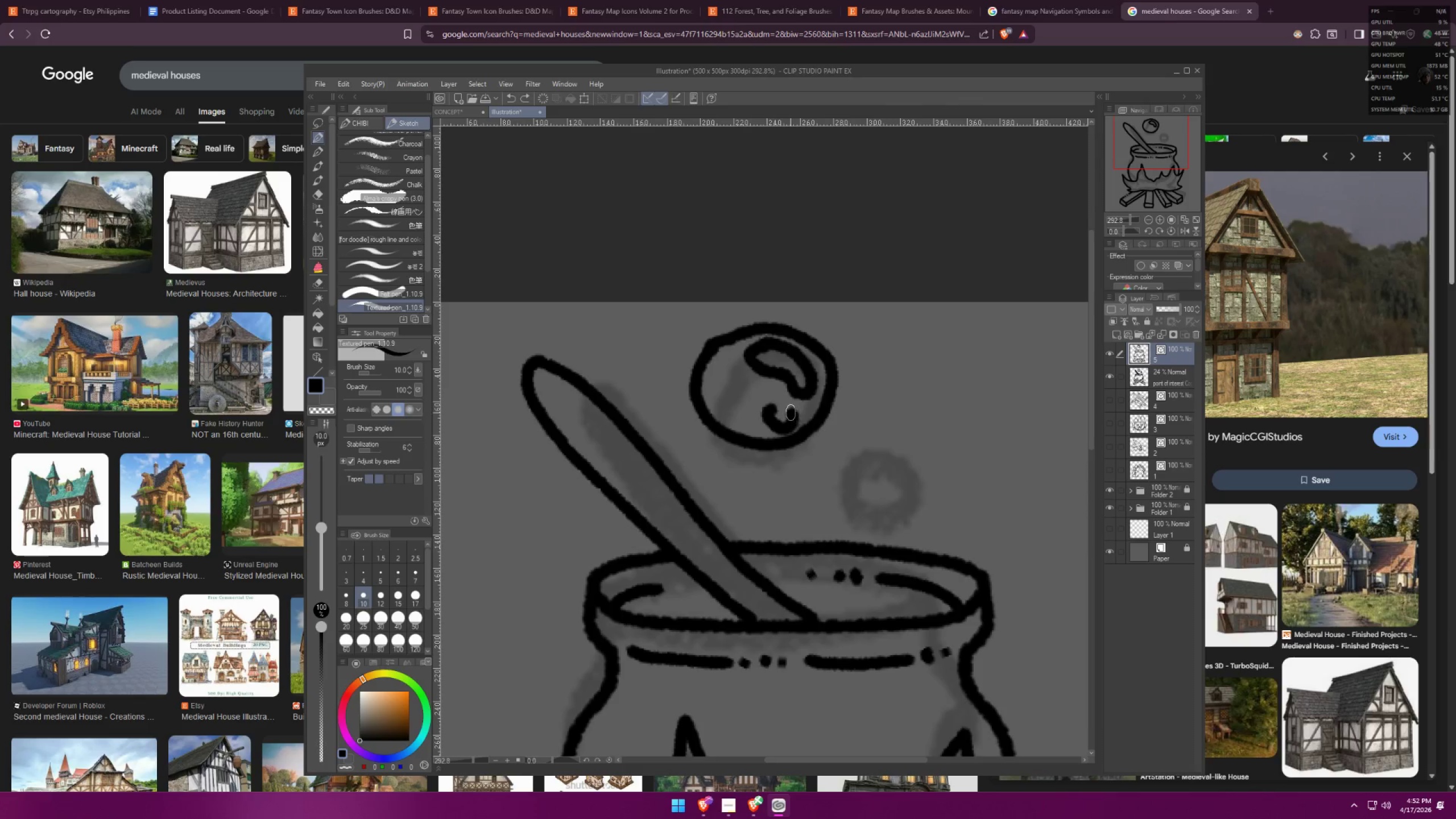 
key(Control+ControlLeft)
 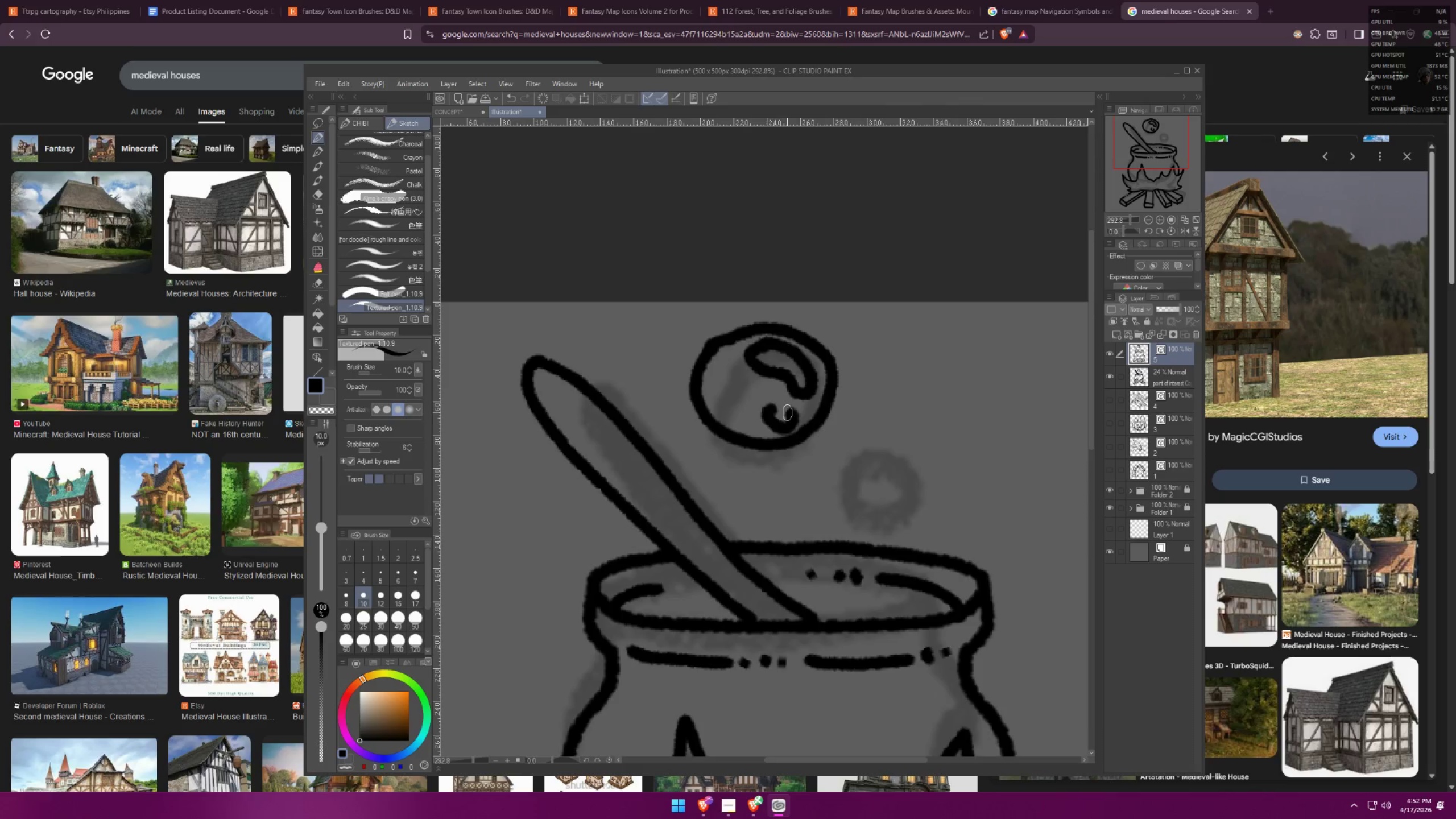 
key(Control+Z)
 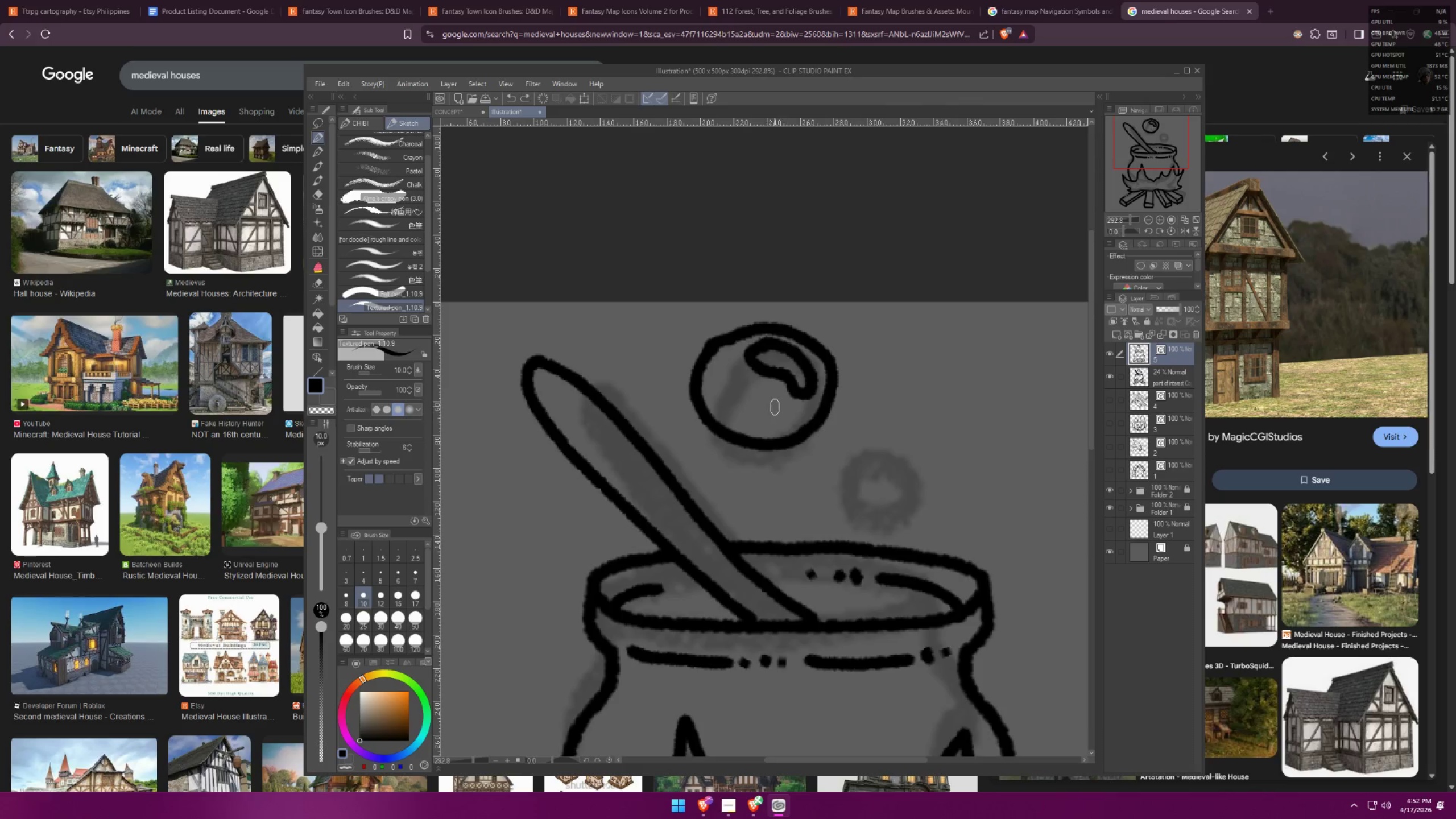 
left_click_drag(start_coordinate=[767, 410], to_coordinate=[776, 408])
 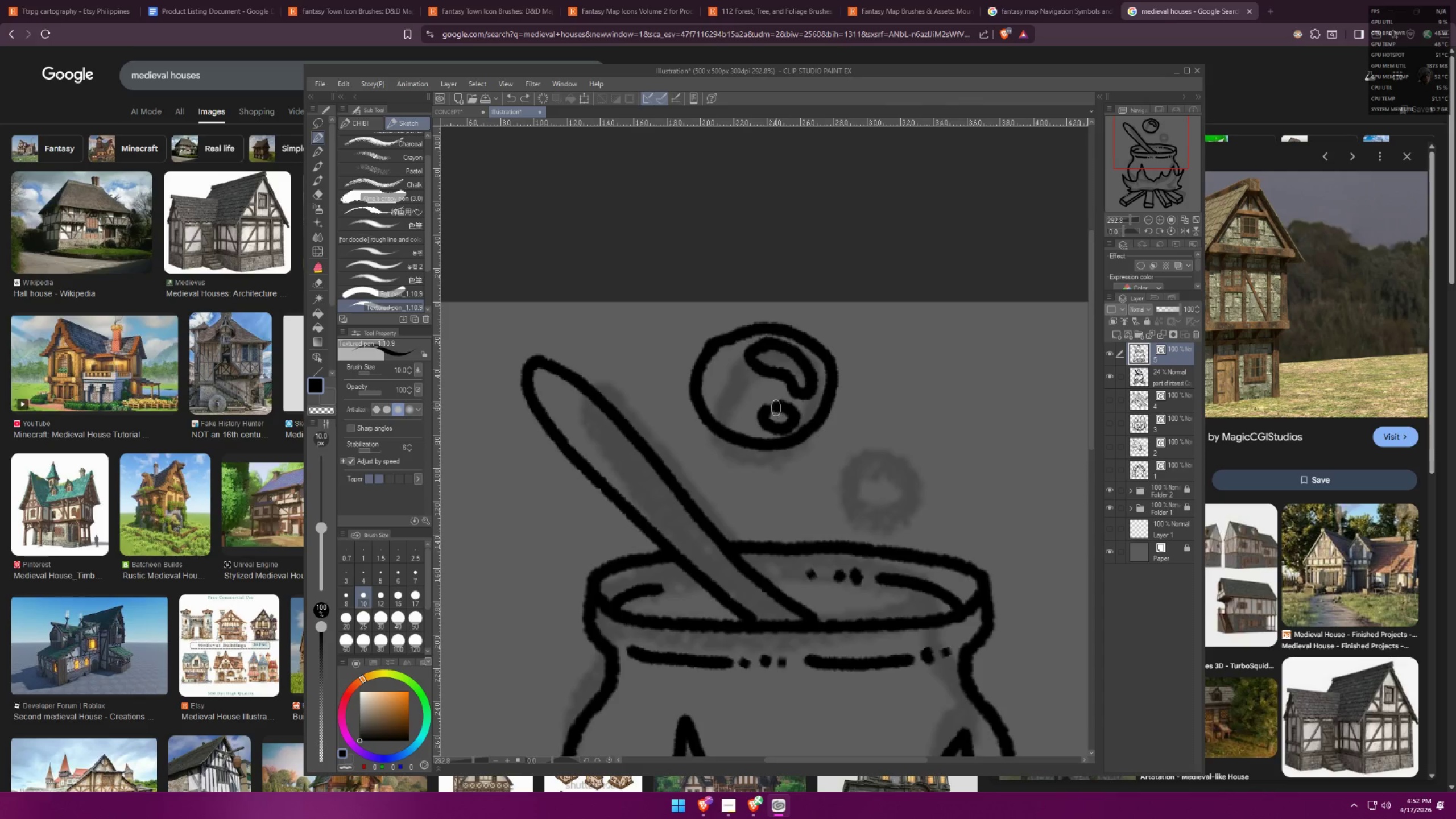 
key(Control+ControlLeft)
 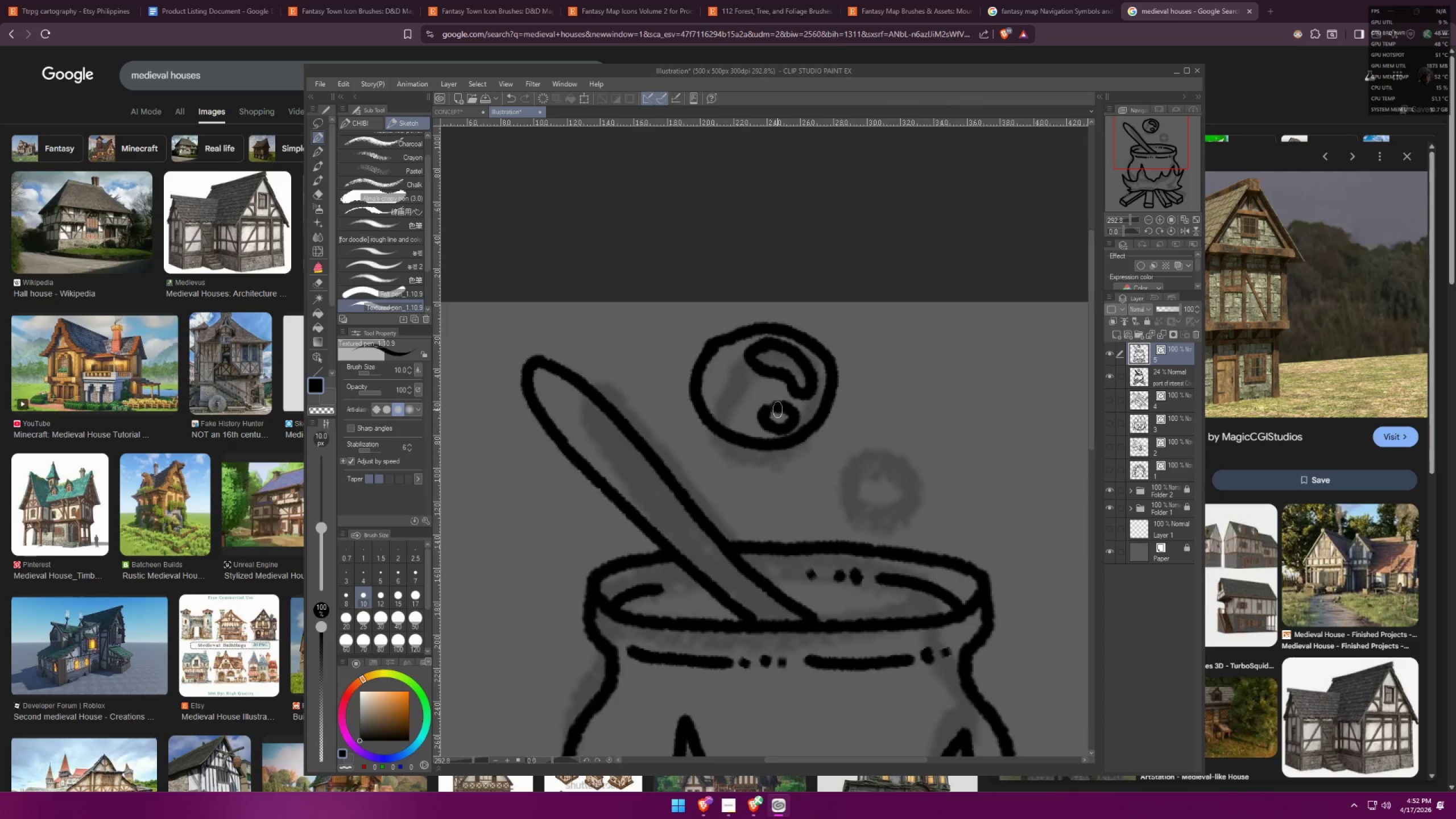 
key(Control+Z)
 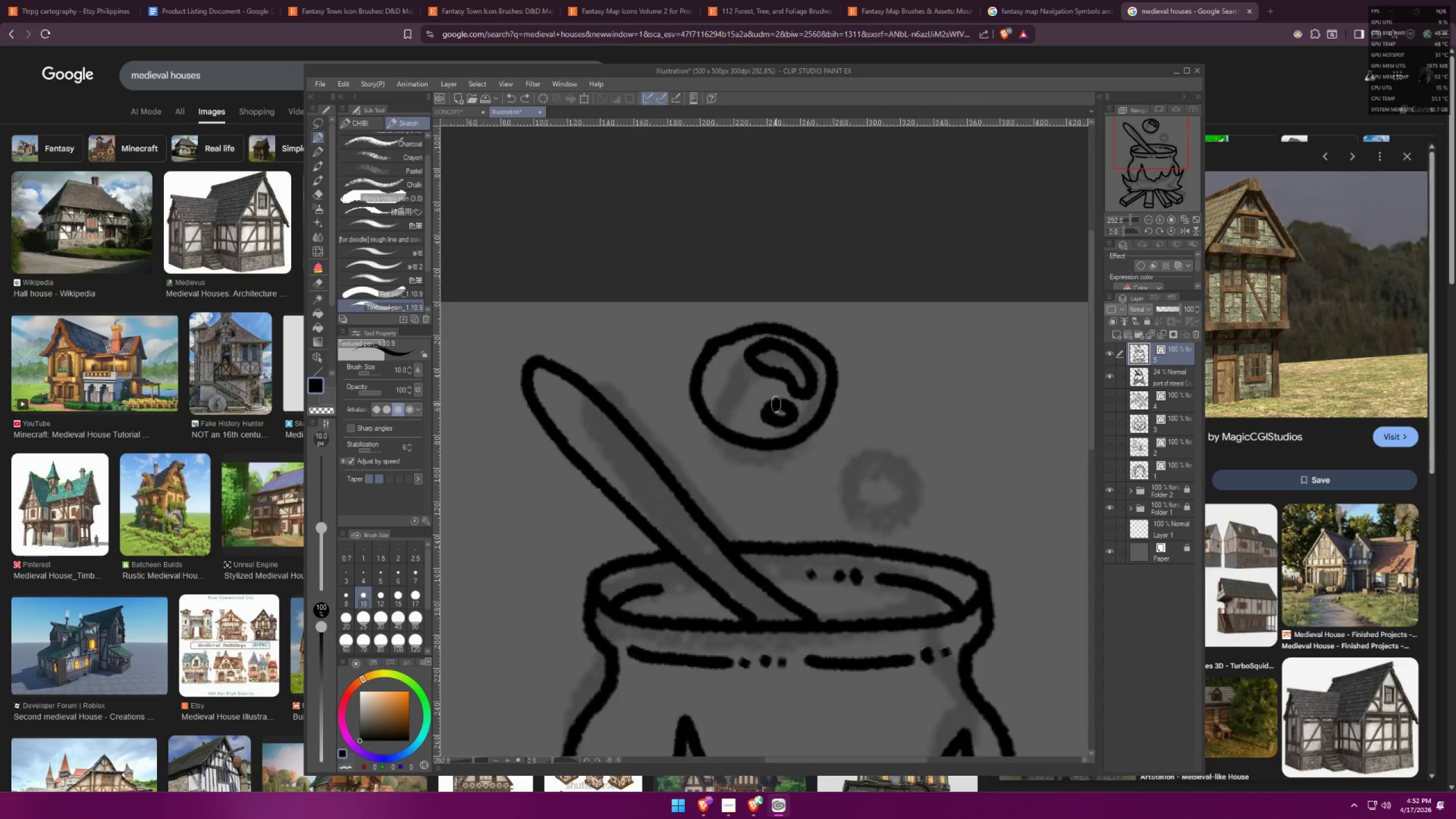 
hold_key(key=Space, duration=0.33)
 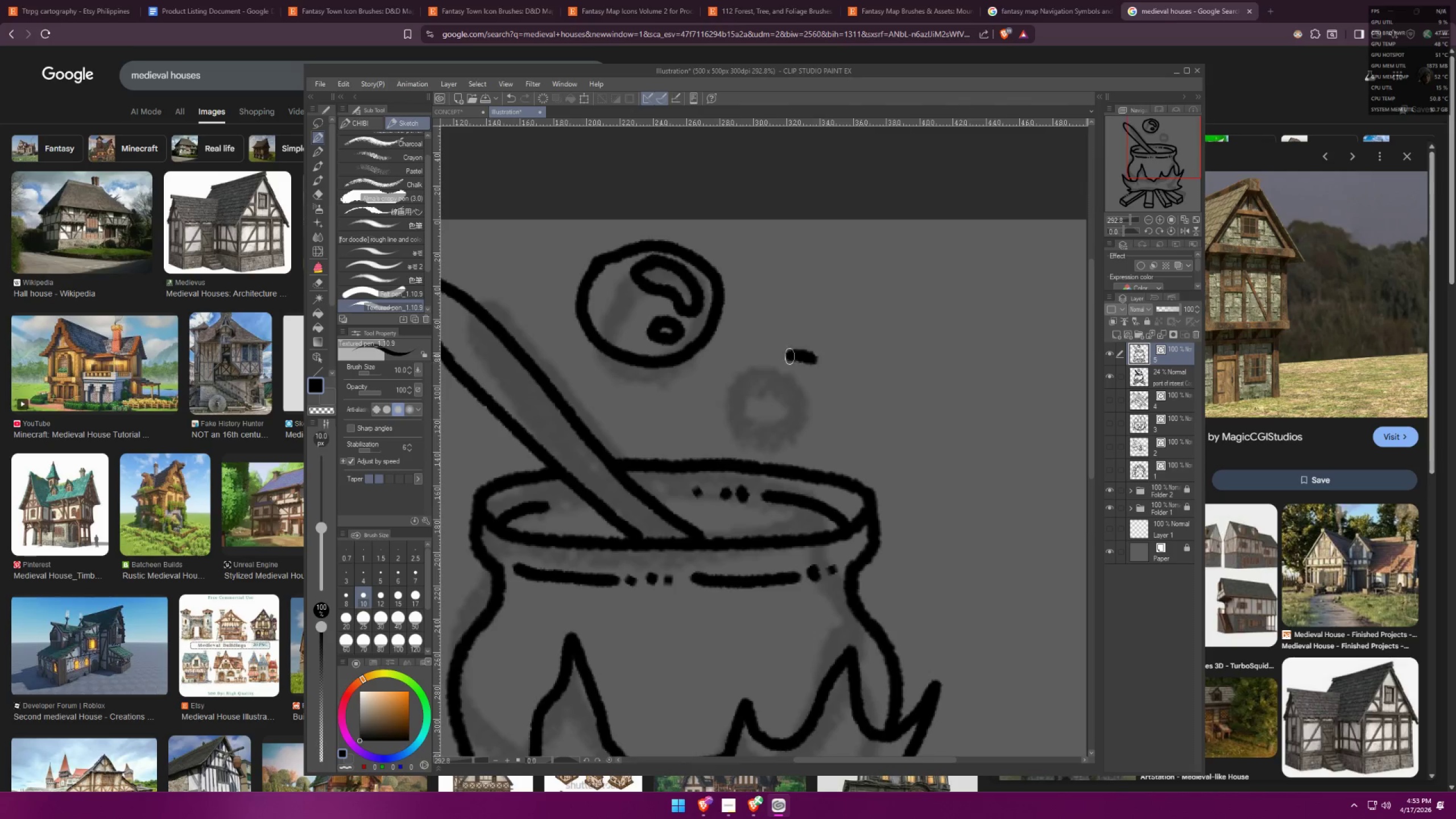 
left_click_drag(start_coordinate=[891, 470], to_coordinate=[777, 387])
 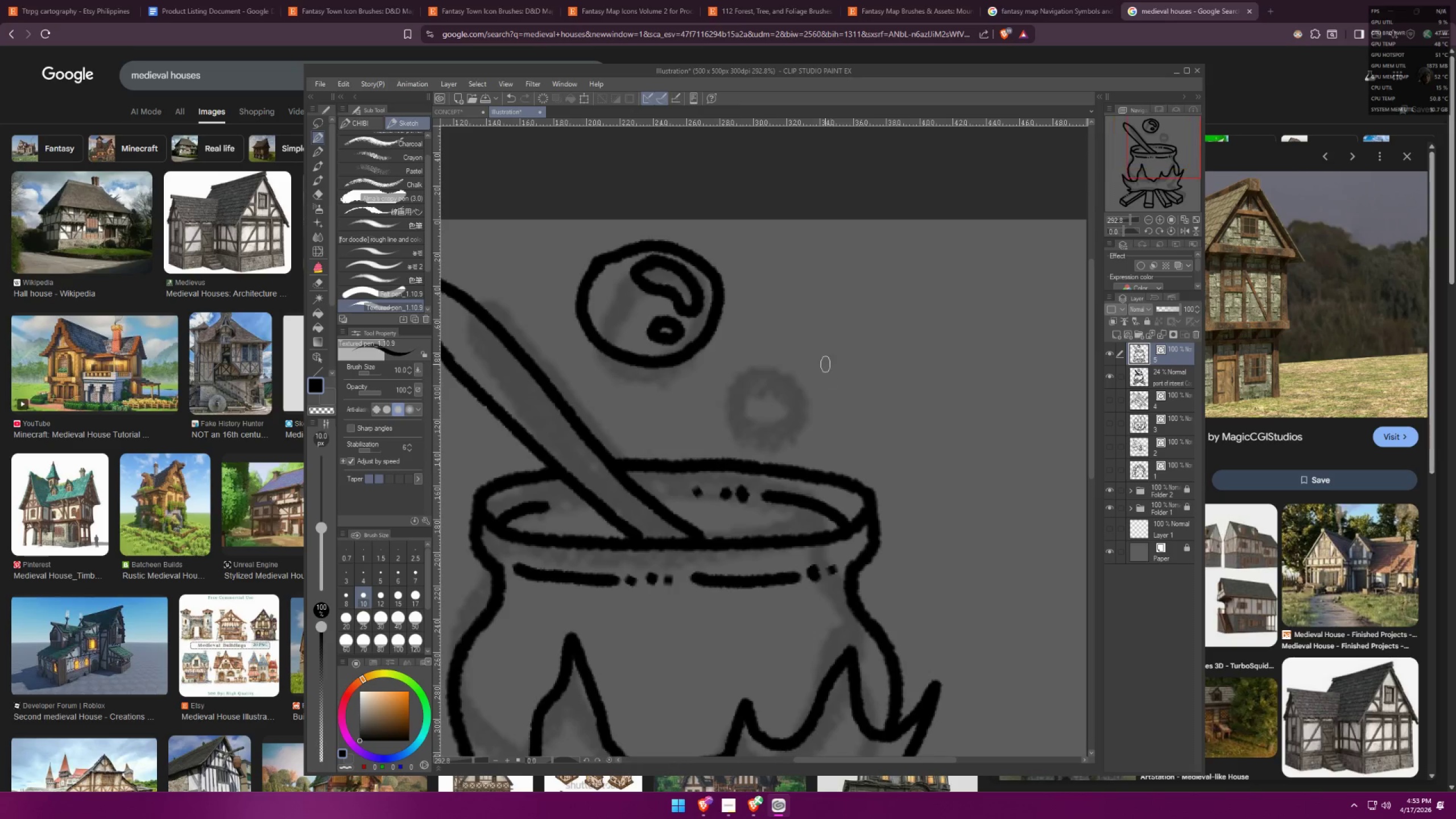 
left_click_drag(start_coordinate=[812, 359], to_coordinate=[812, 355])
 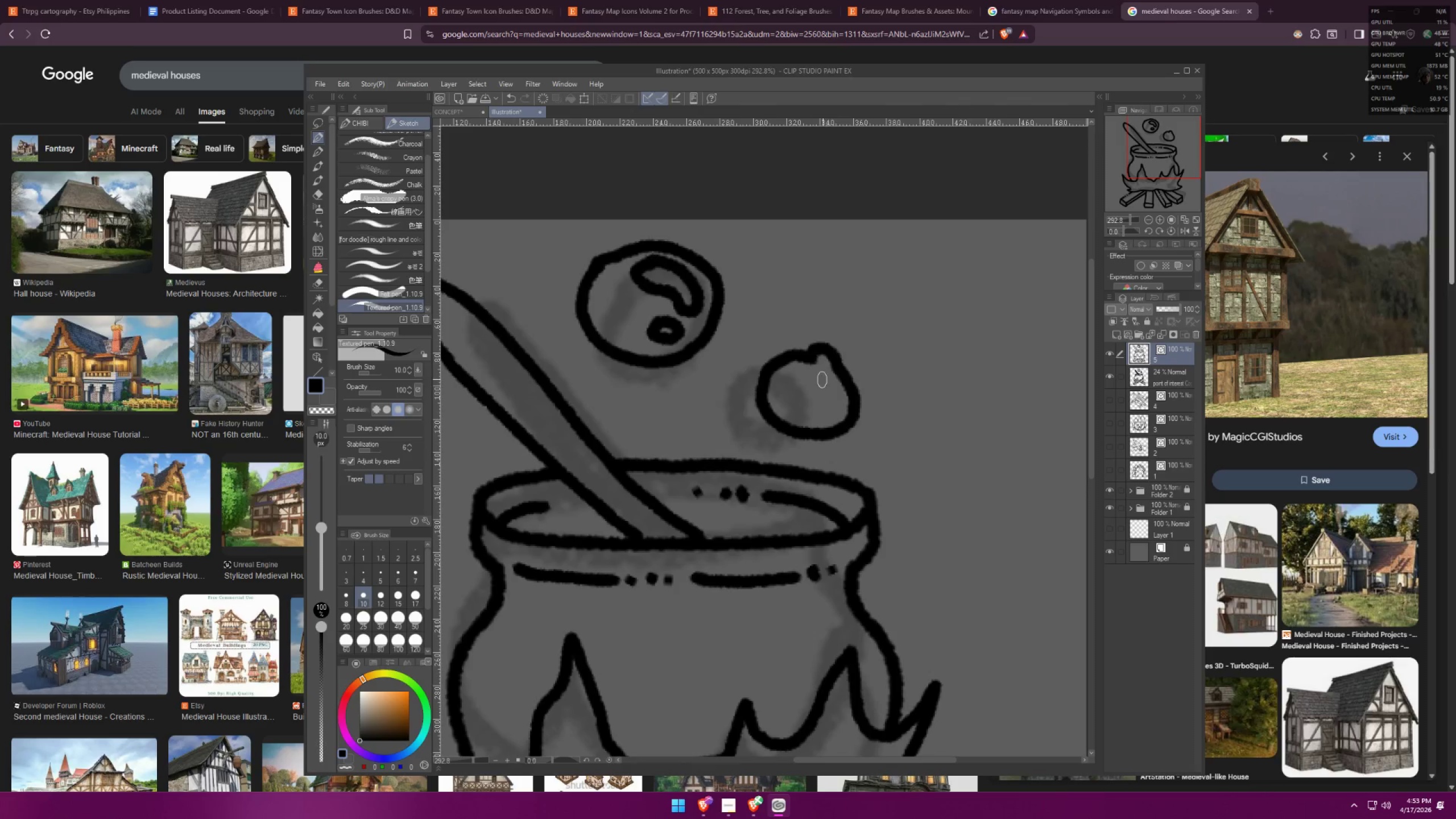 
left_click_drag(start_coordinate=[816, 380], to_coordinate=[817, 377])
 